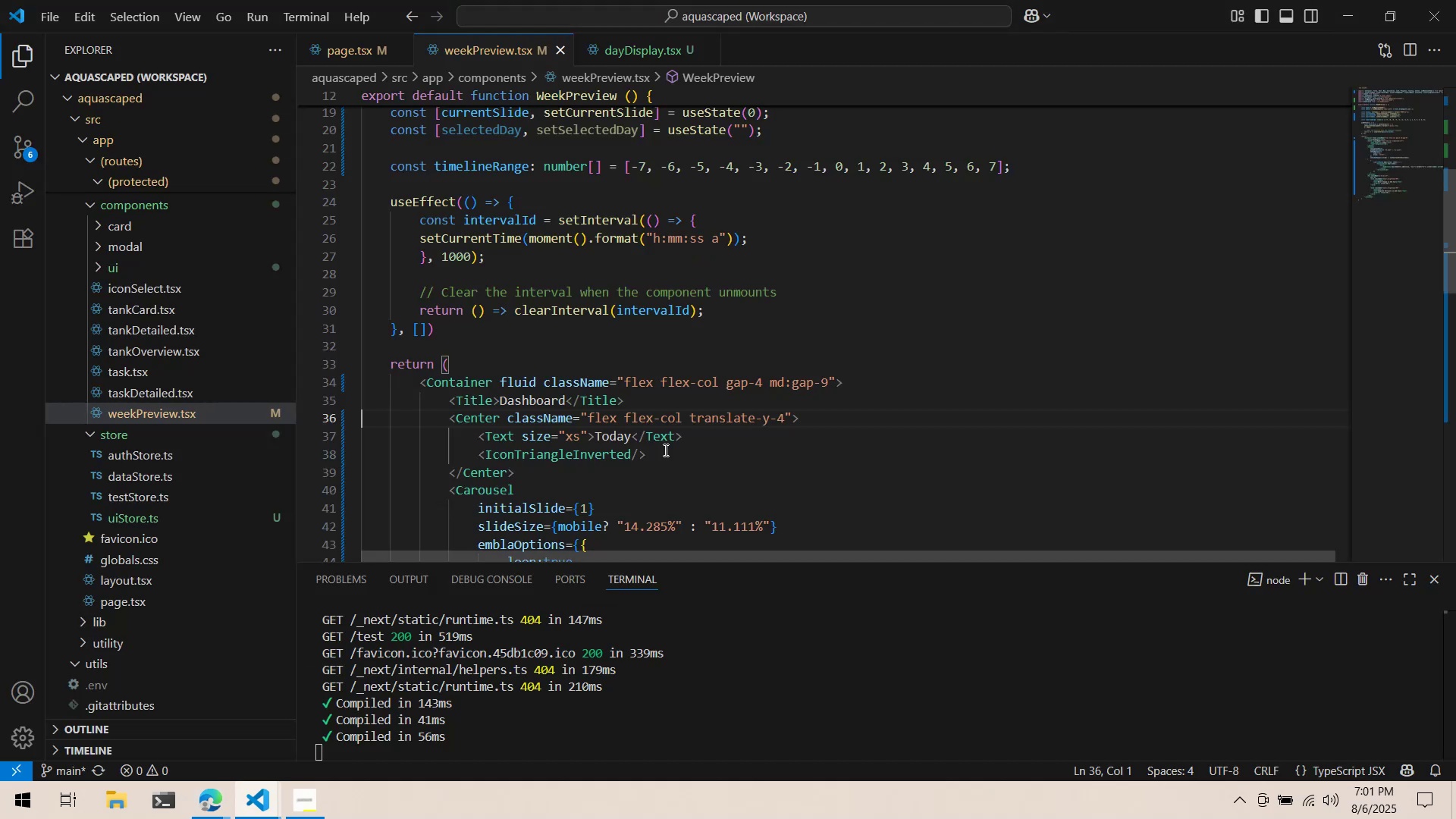 
key(Alt+AltLeft)
 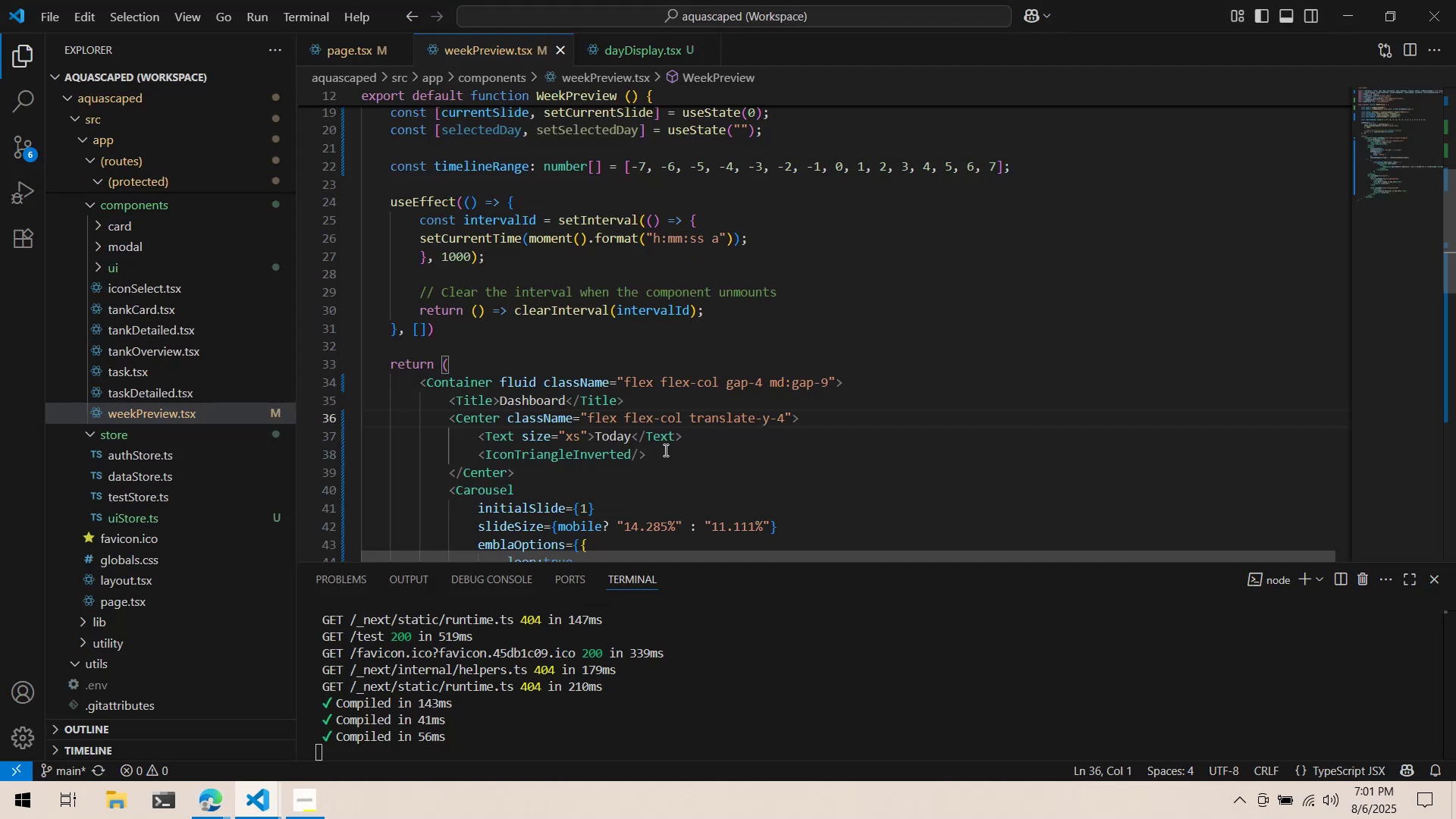 
key(Alt+Tab)
 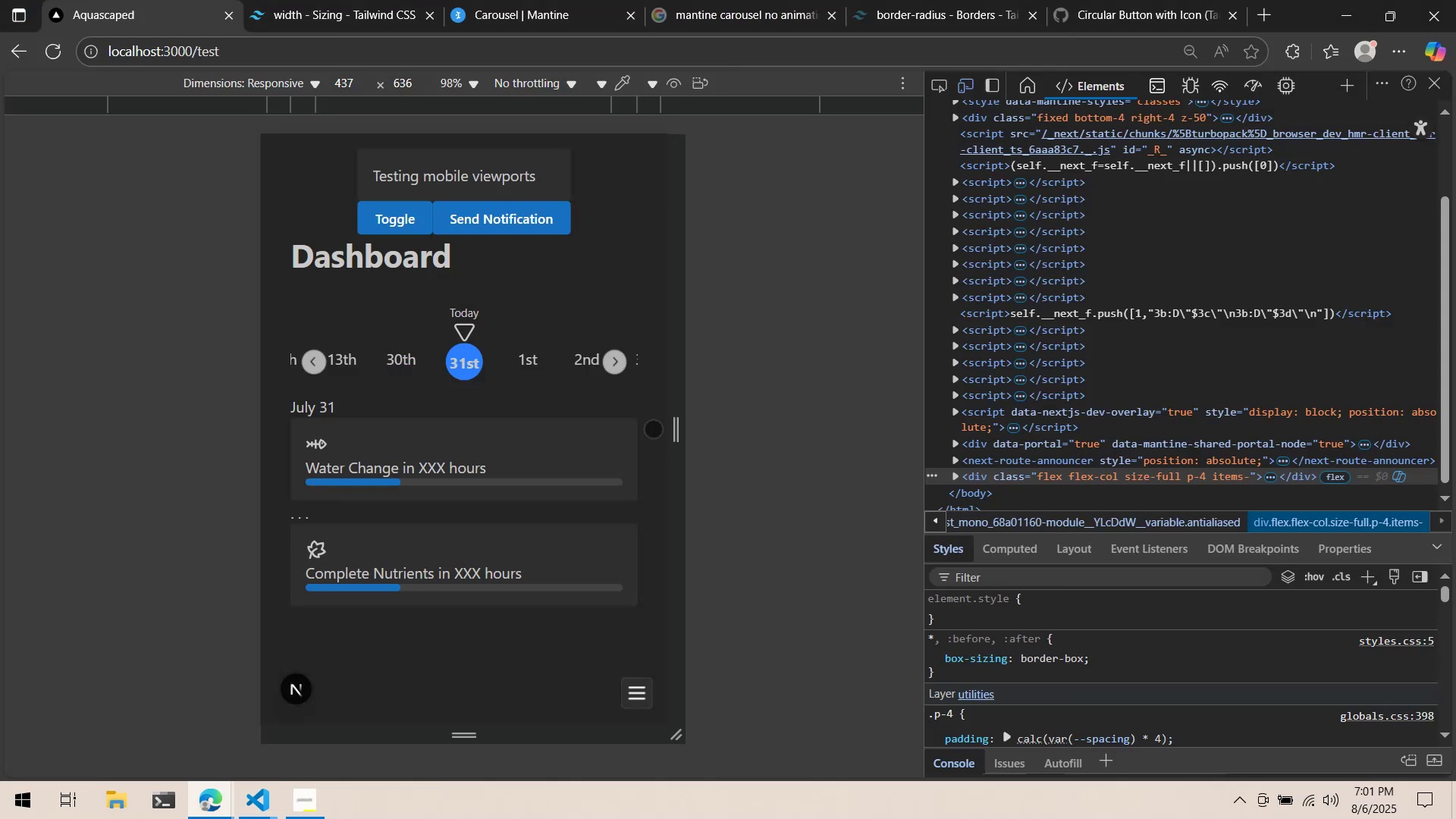 
left_click([623, 366])
 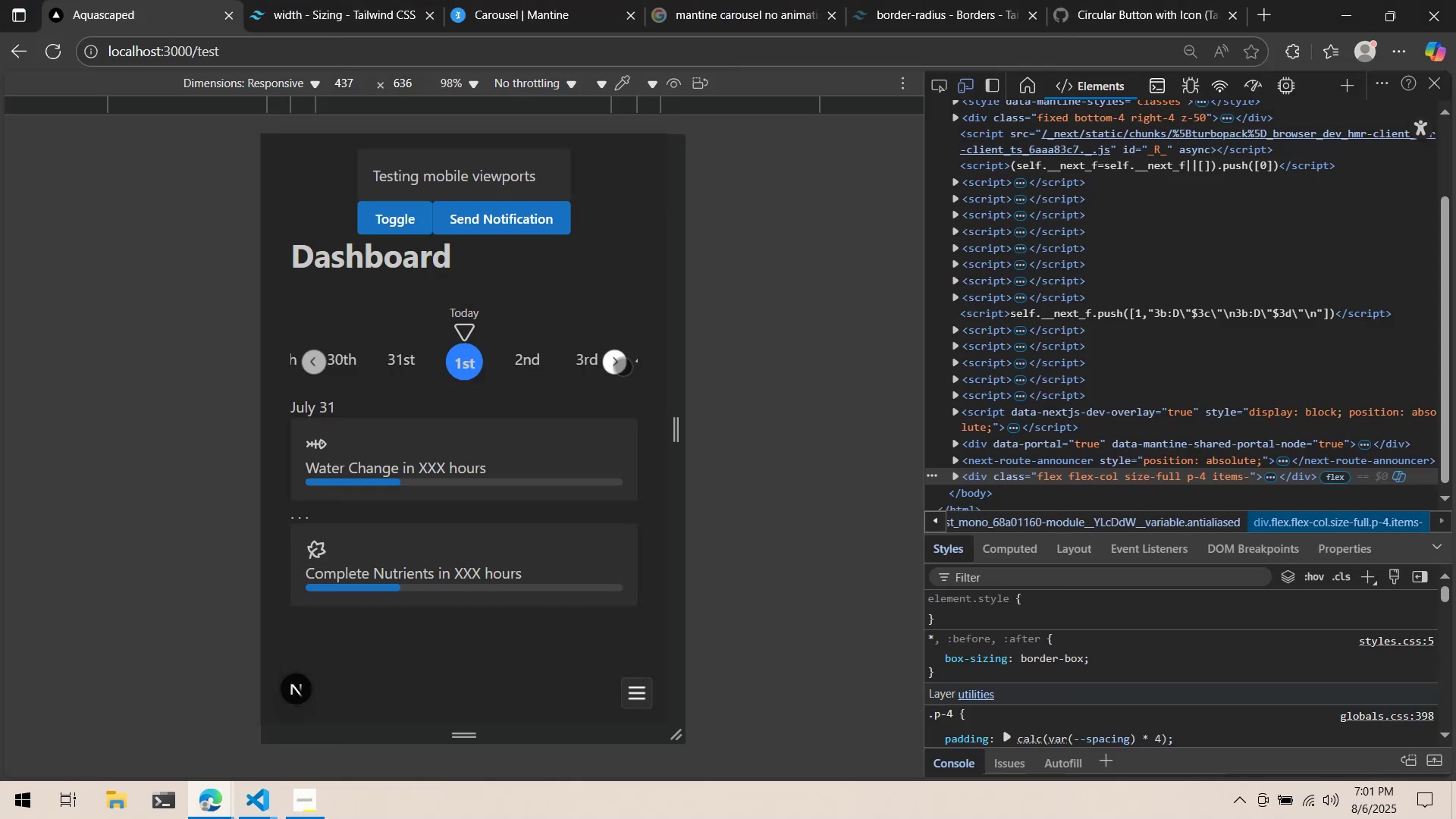 
left_click([623, 366])
 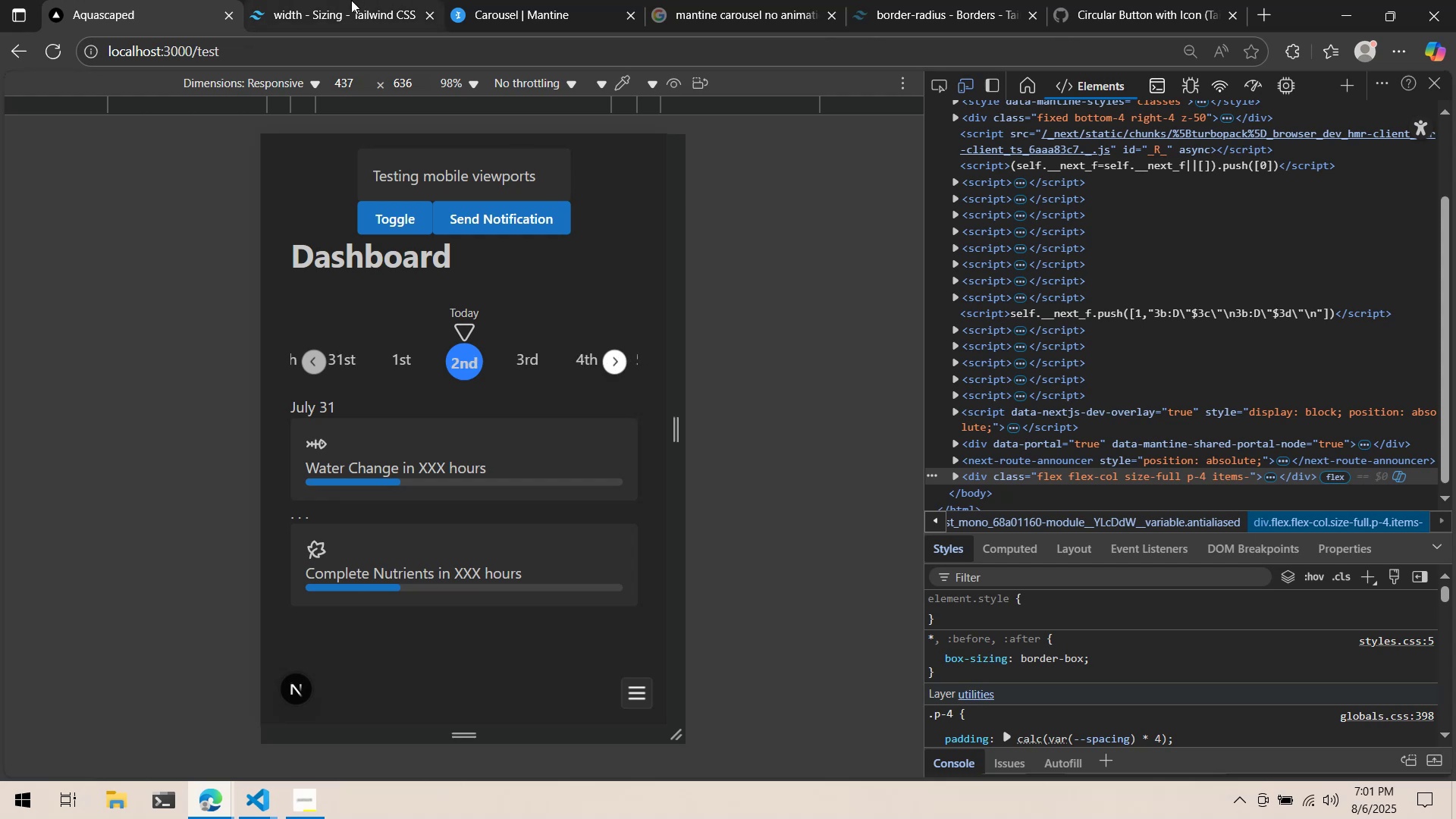 
double_click([507, 0])
 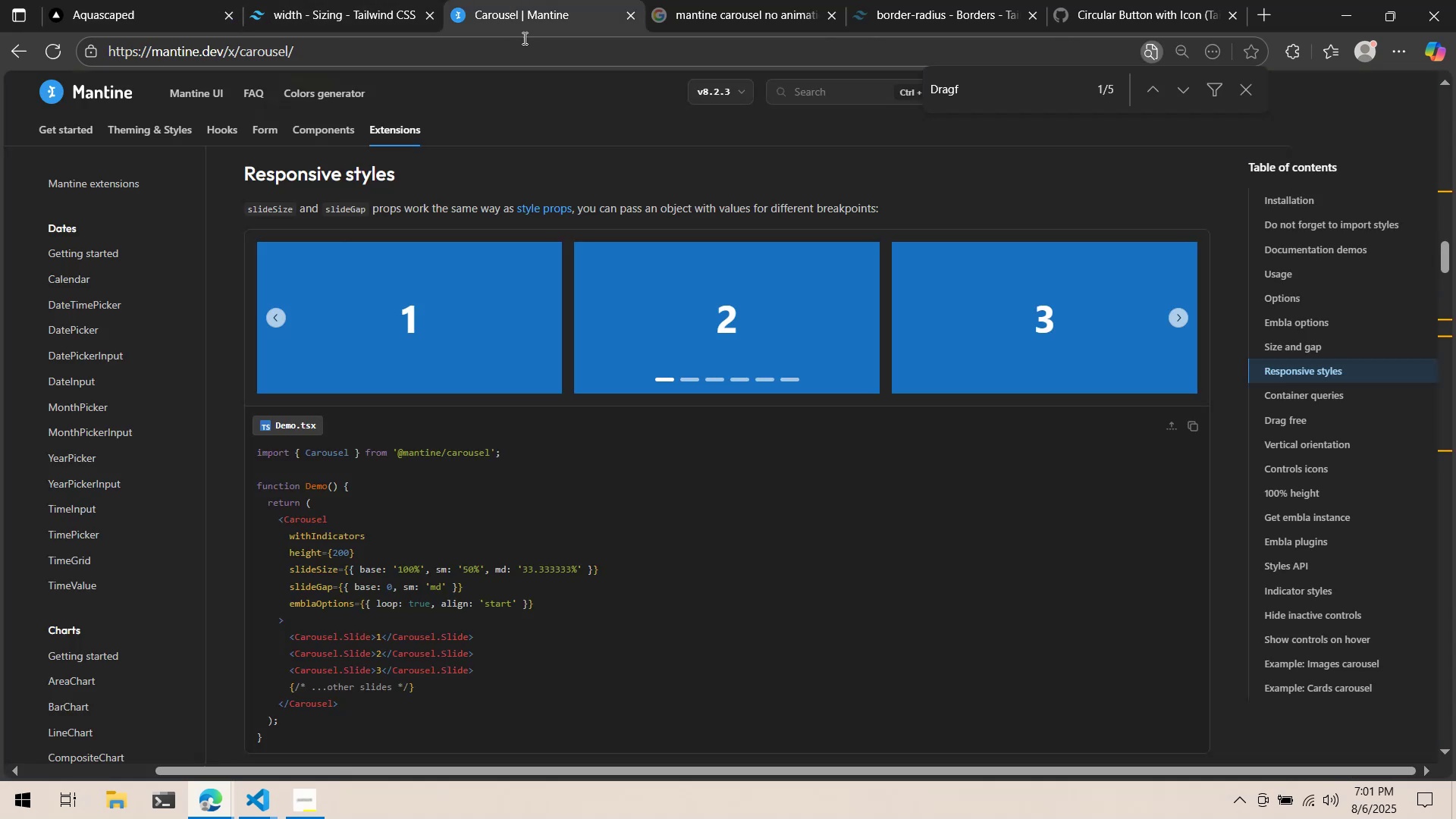 
left_click([533, 46])
 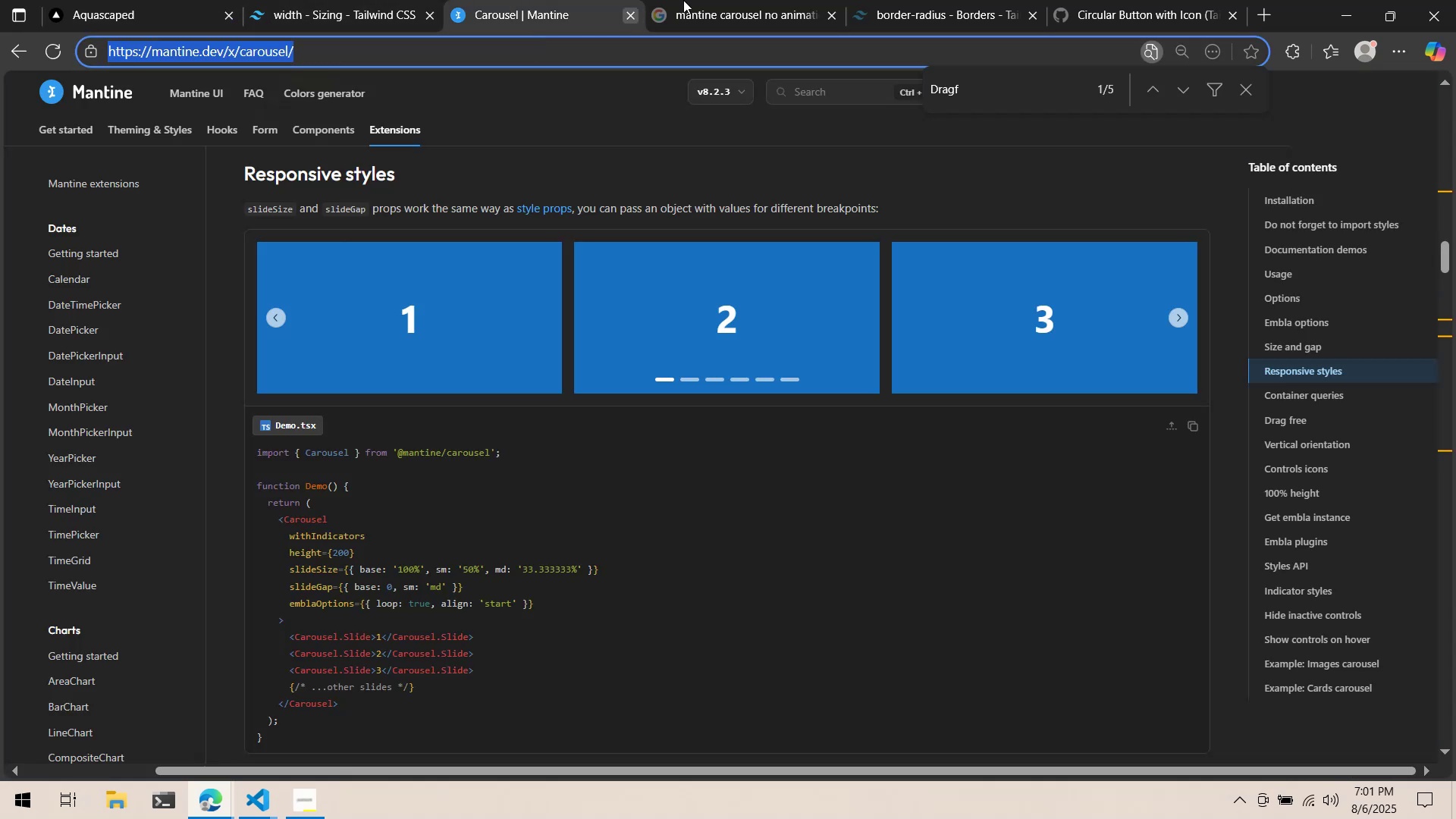 
left_click([727, 0])
 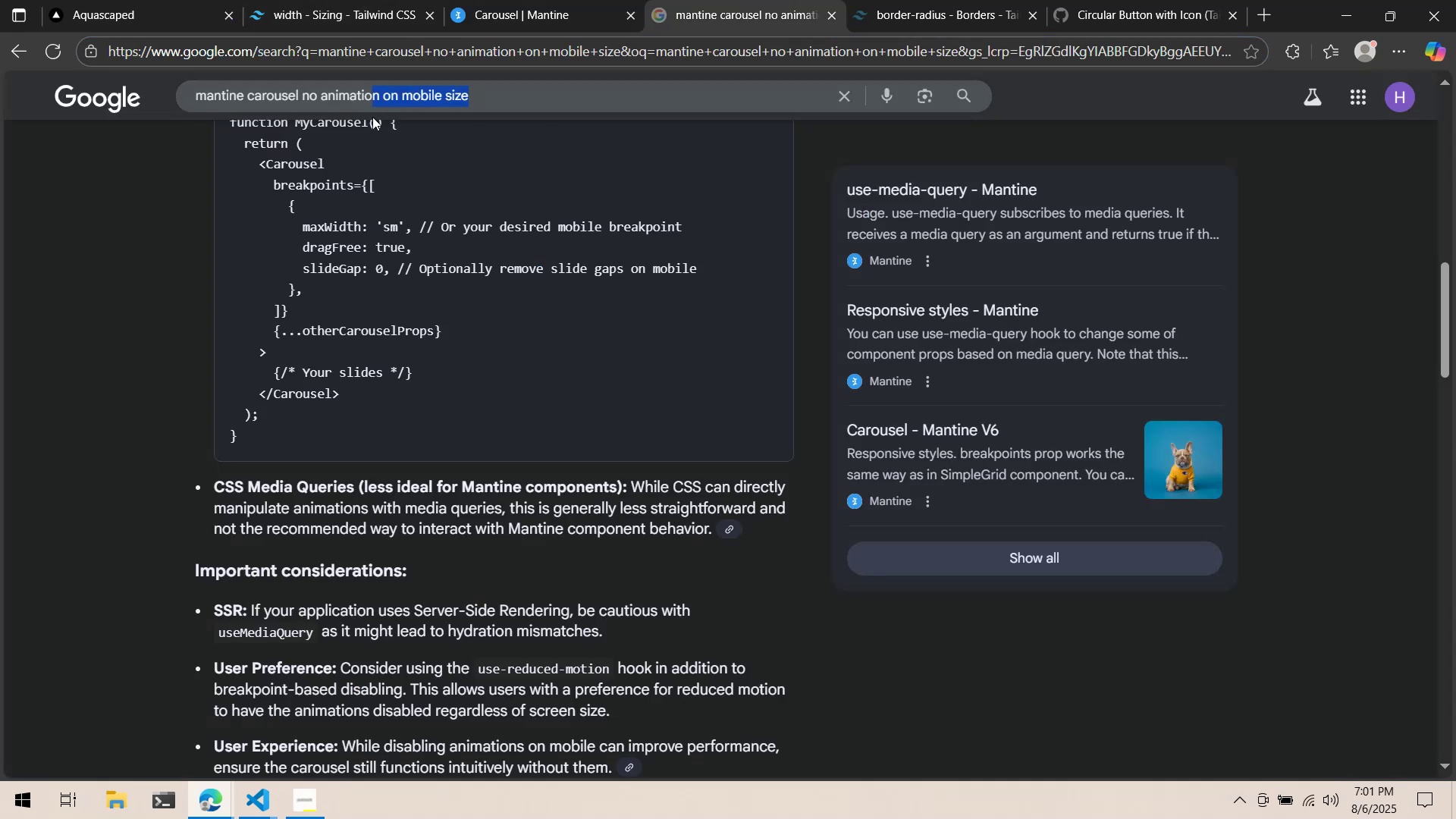 
key(Control+ControlLeft)
 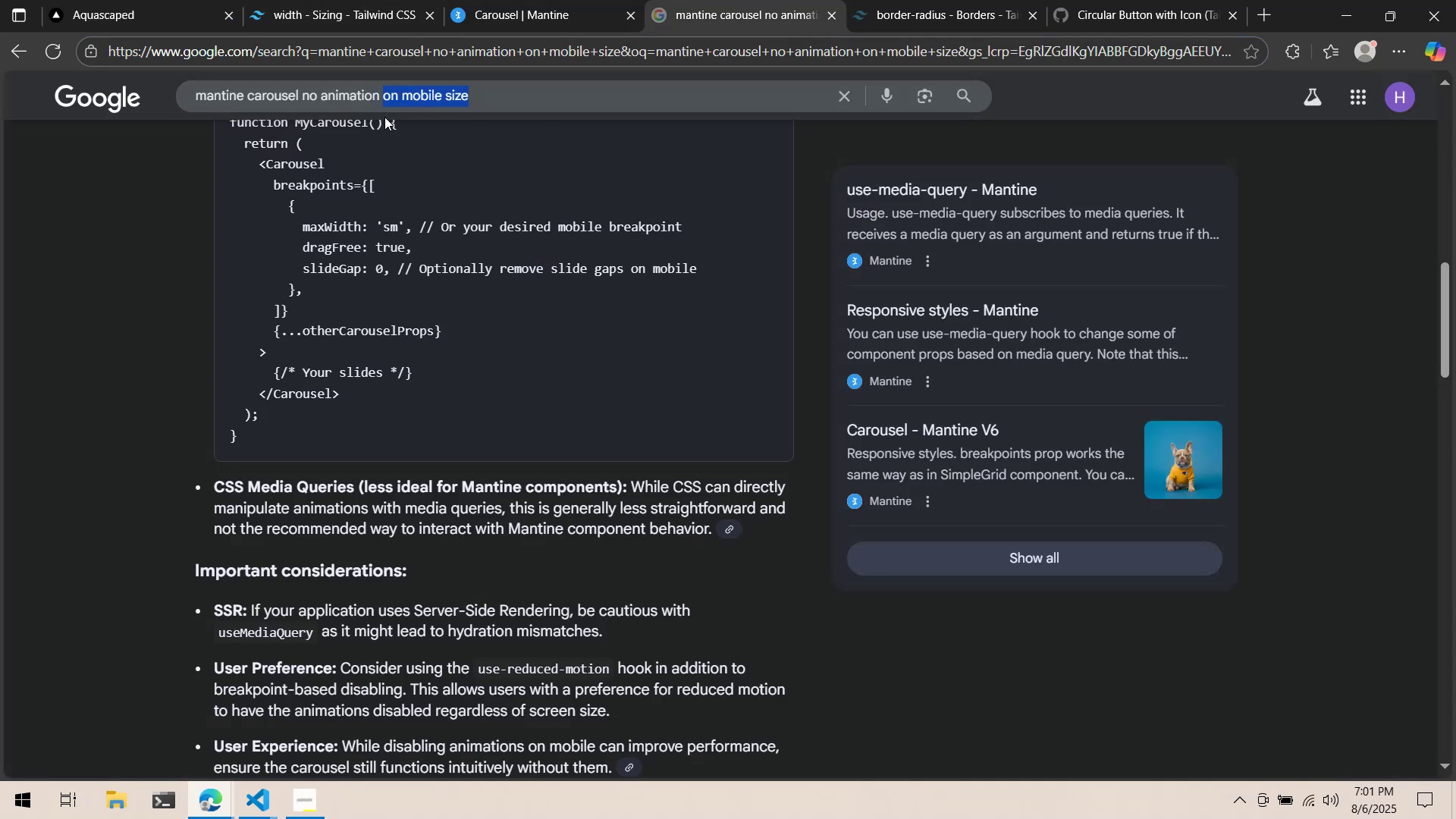 
key(Control+X)
 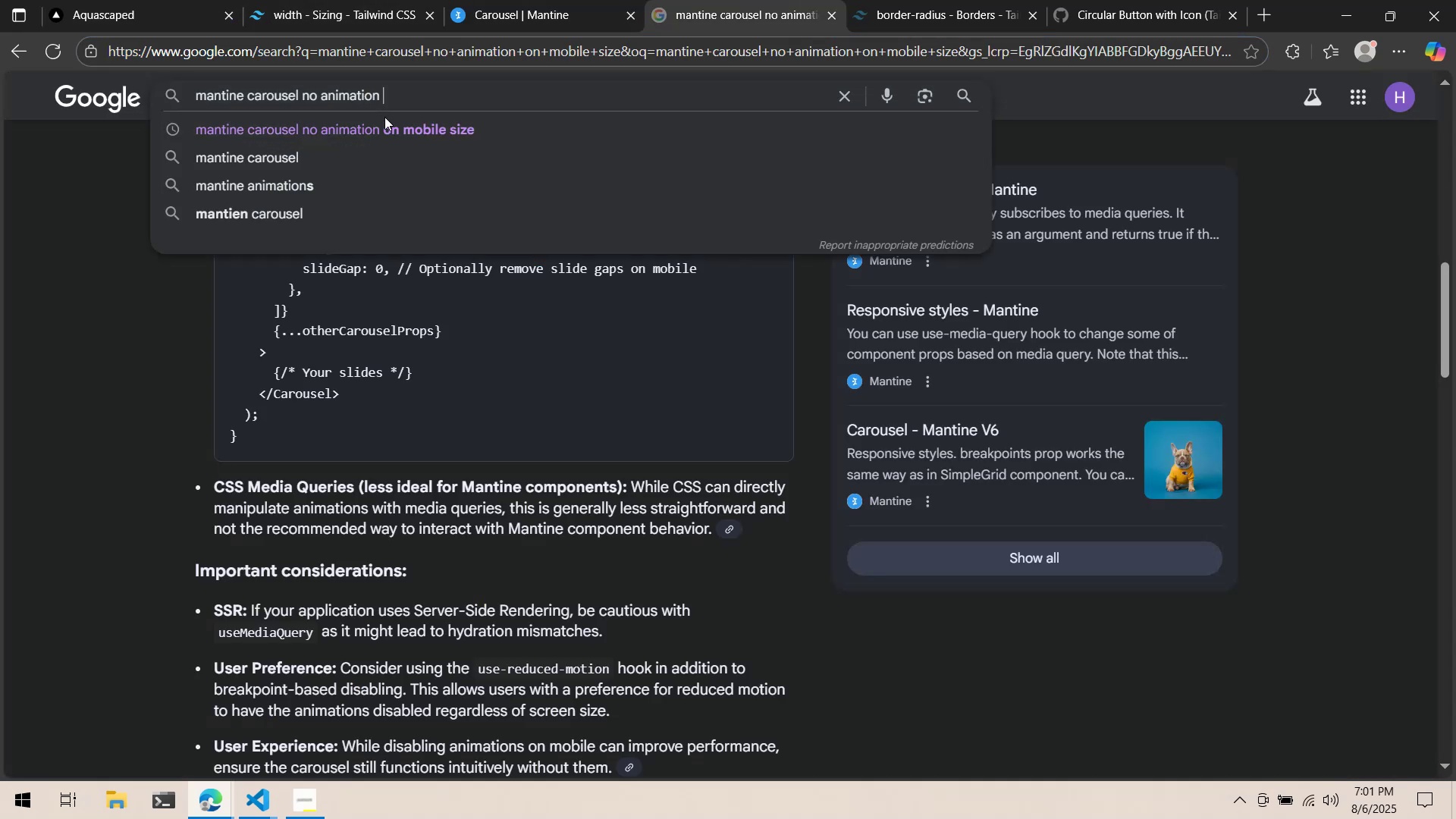 
key(Backspace)
 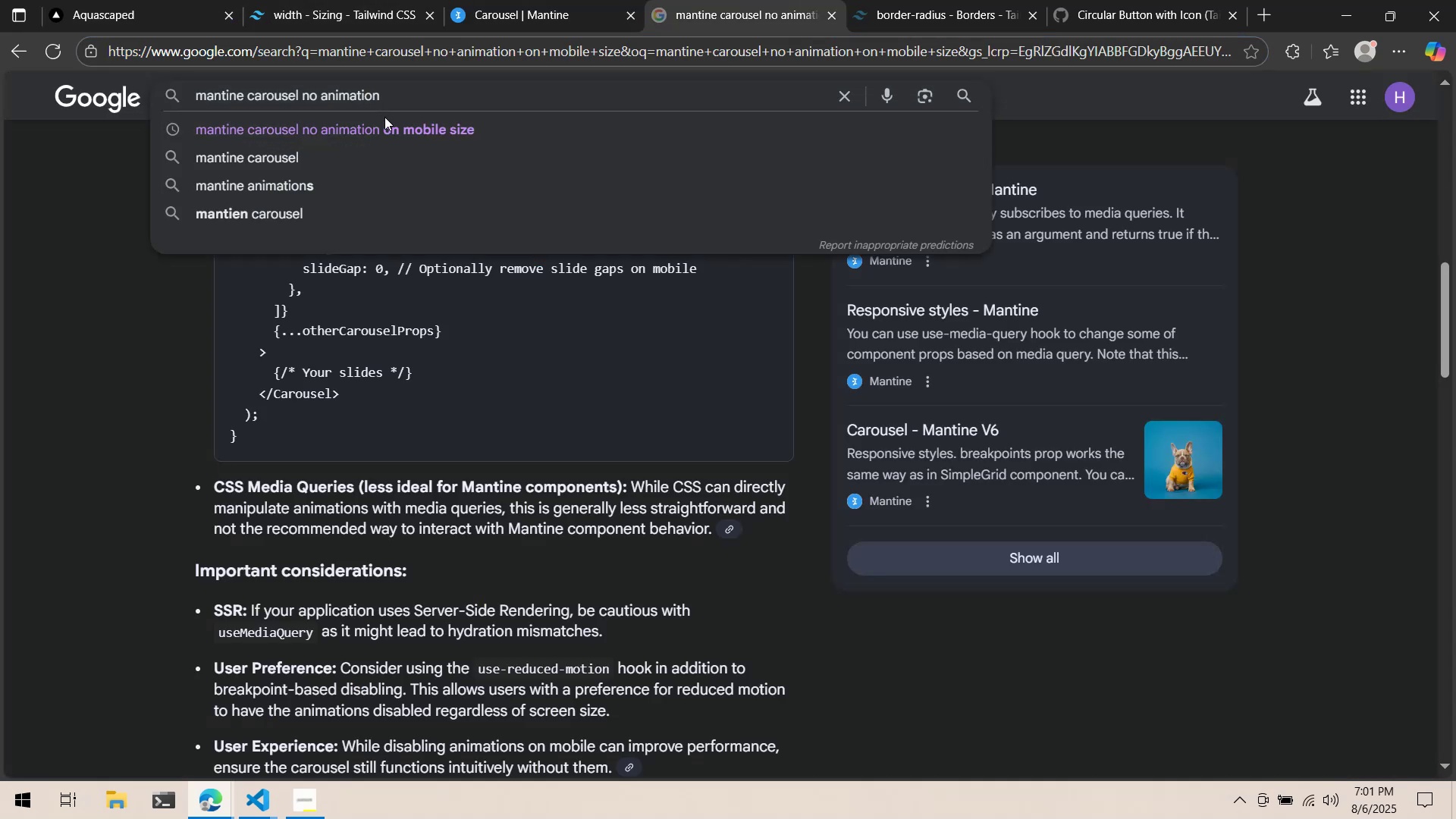 
key(Enter)
 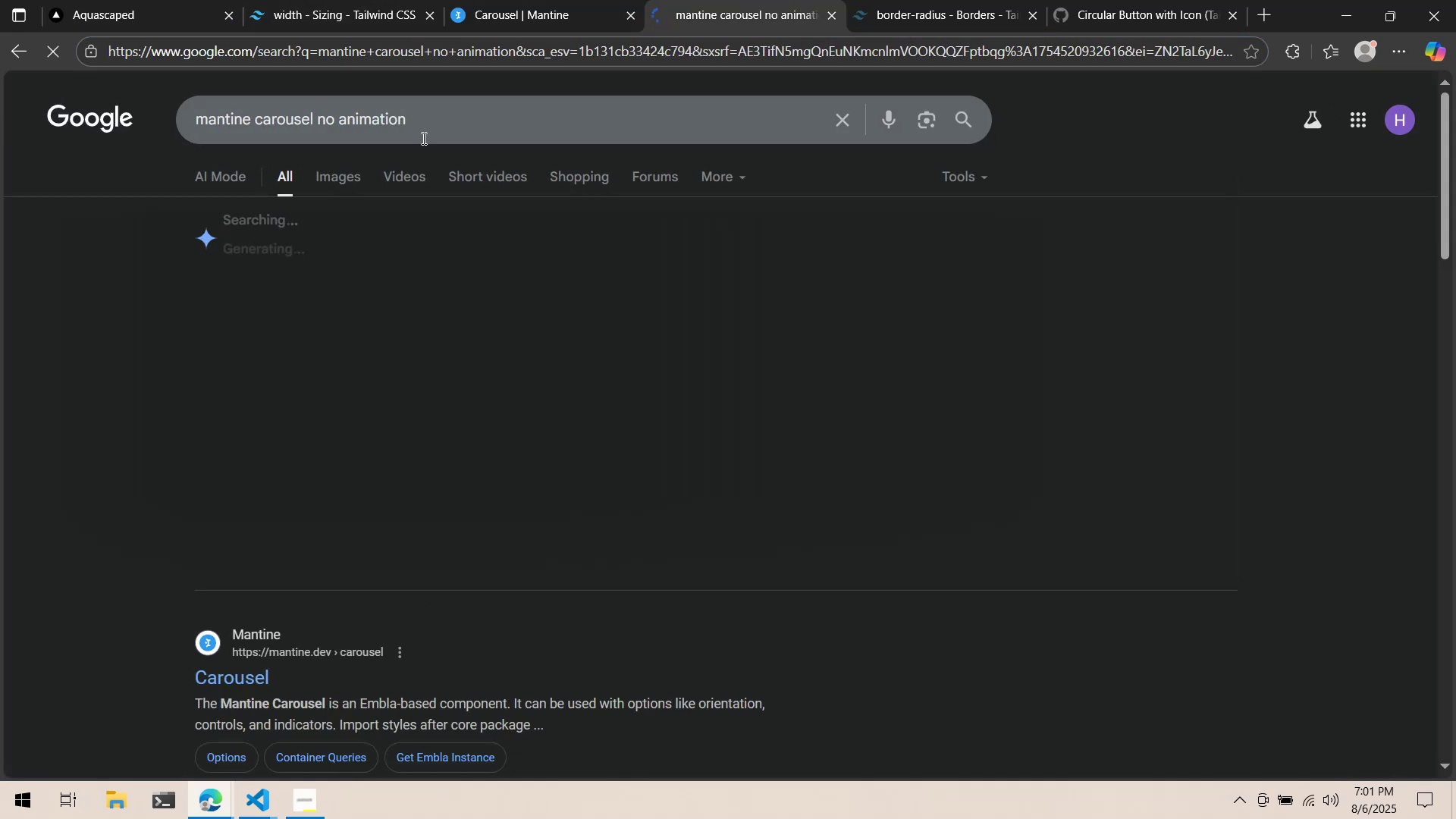 
scroll: coordinate [484, 240], scroll_direction: down, amount: 3.0
 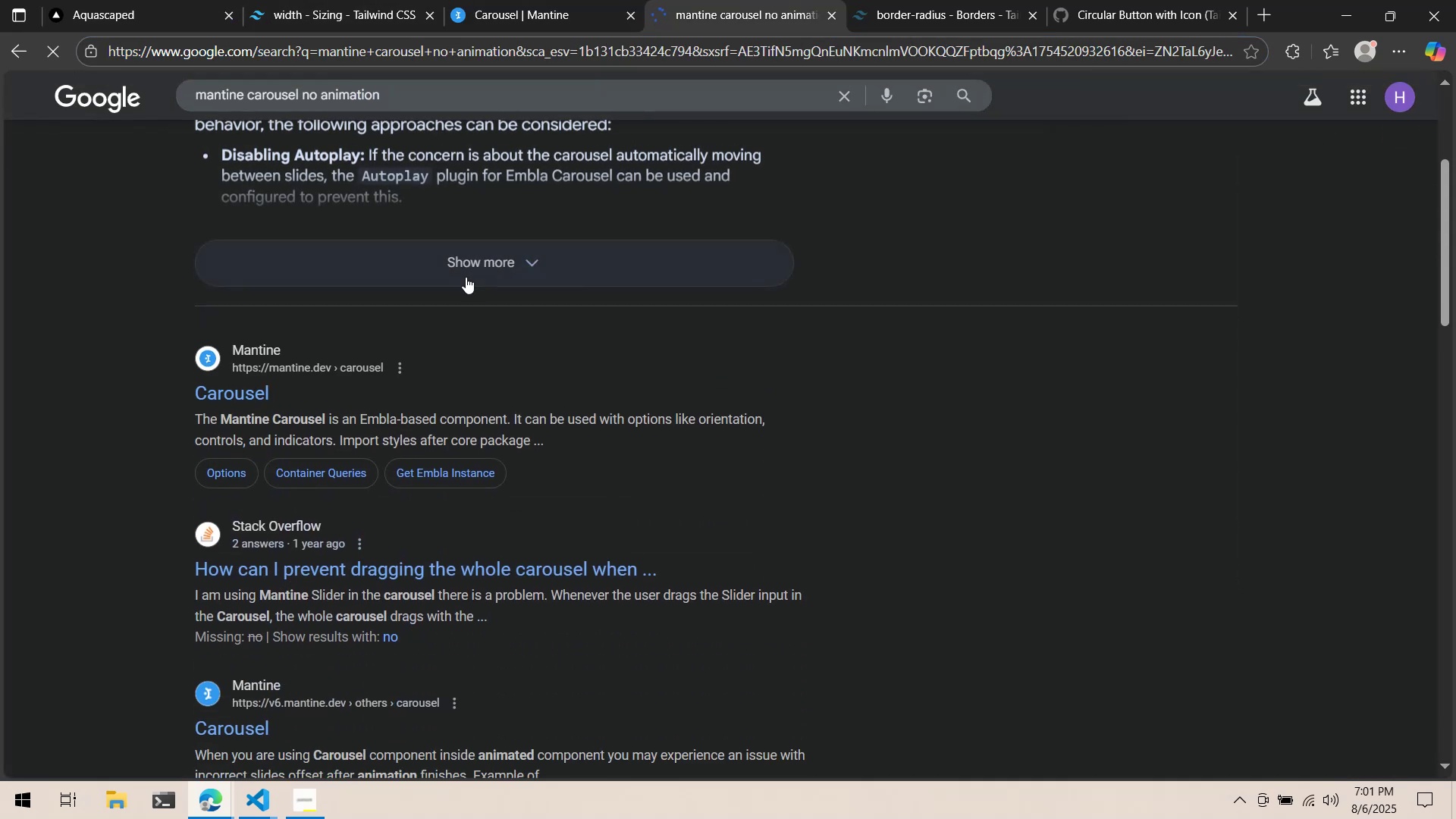 
scroll: coordinate [384, 460], scroll_direction: up, amount: 3.0
 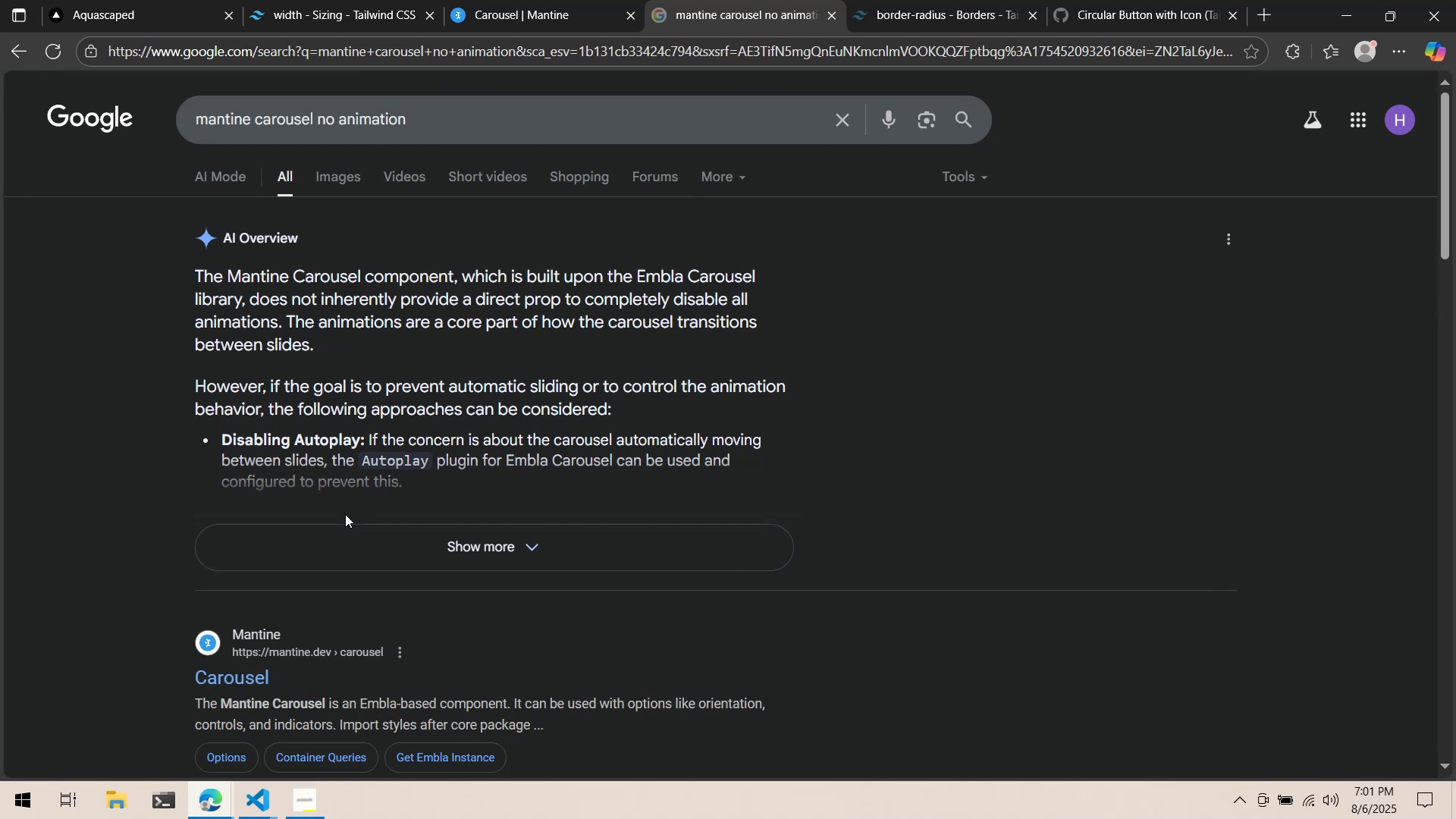 
left_click([332, 533])
 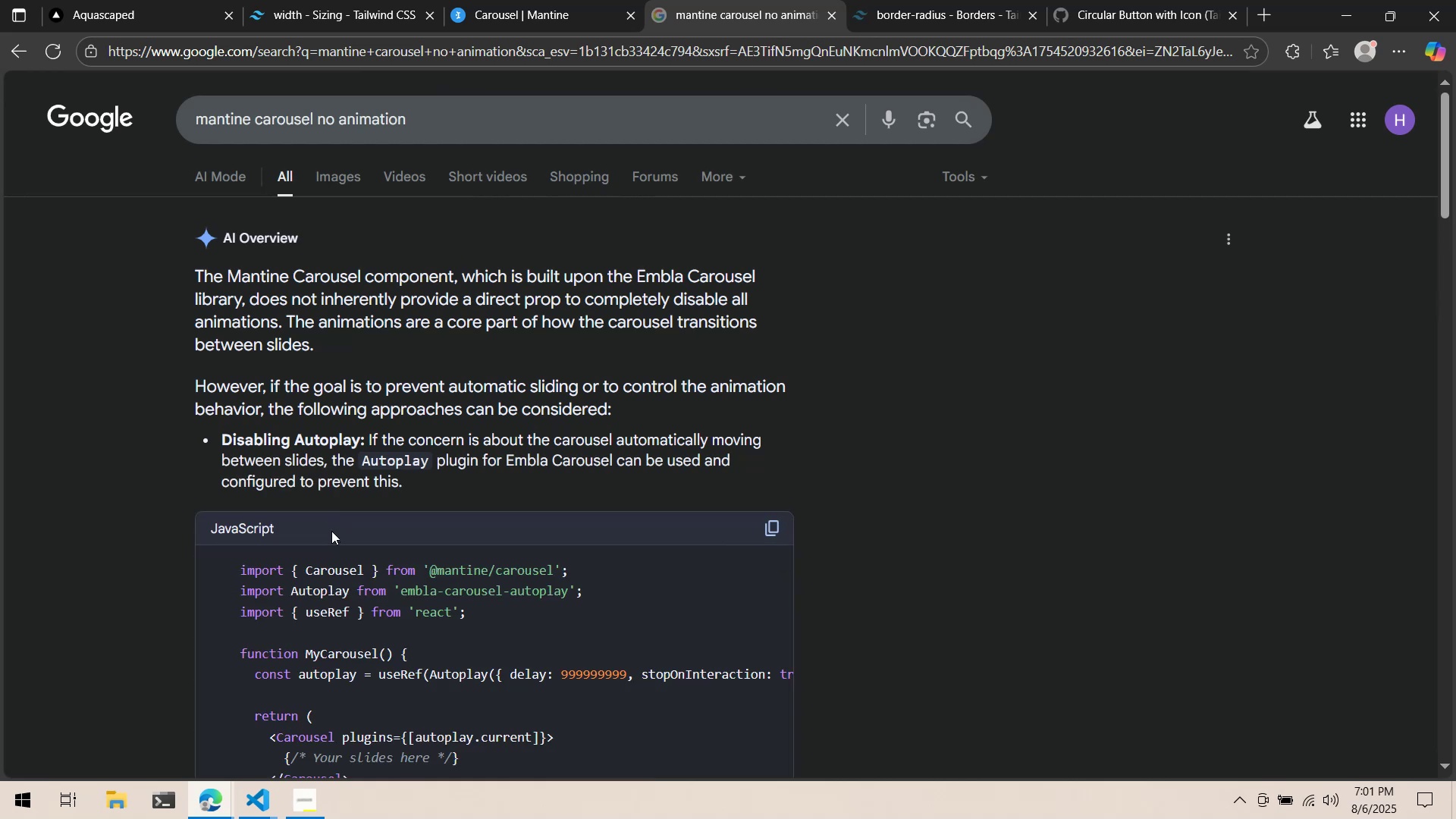 
scroll: coordinate [340, 506], scroll_direction: down, amount: 14.0
 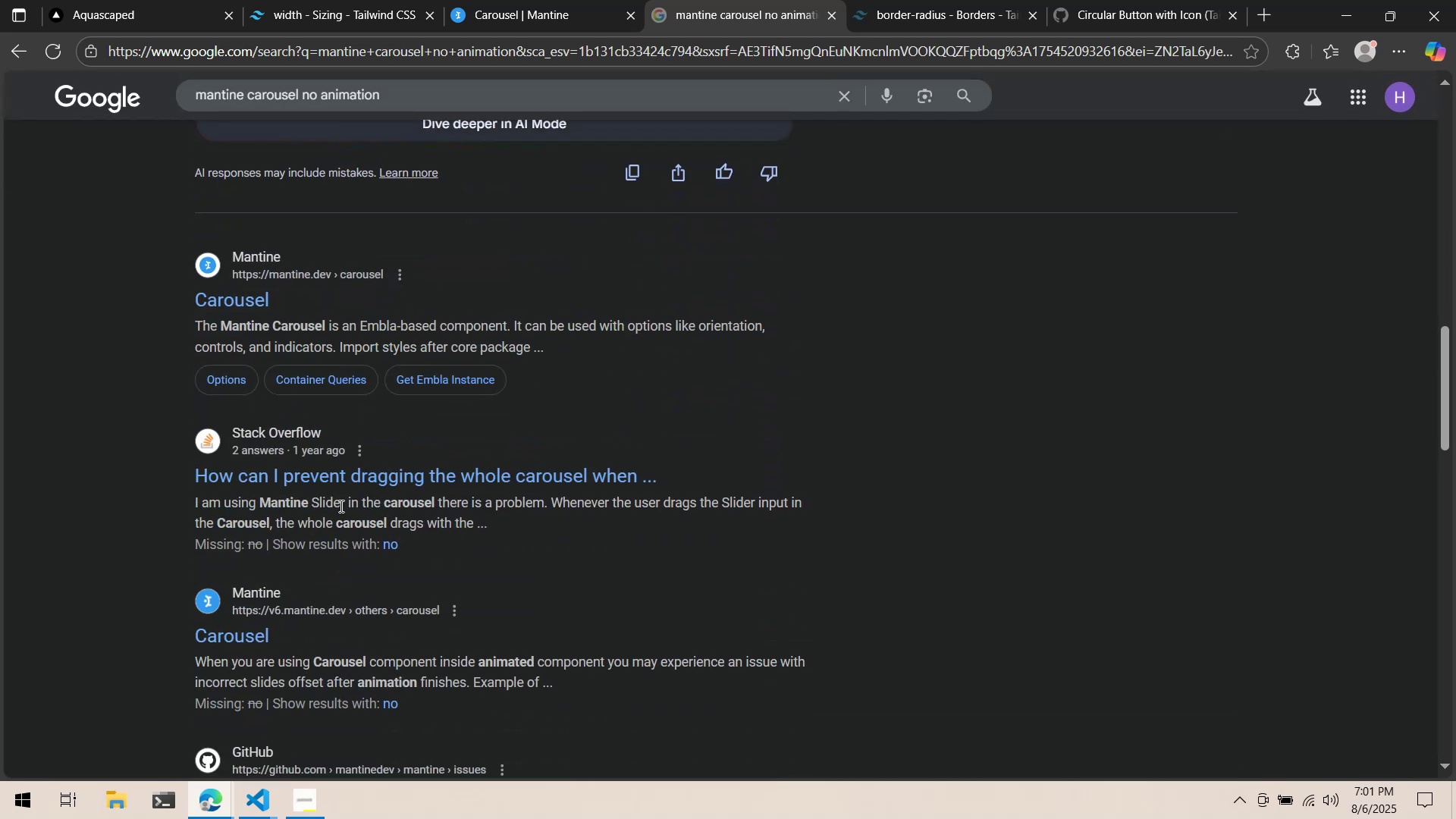 
scroll: coordinate [340, 506], scroll_direction: down, amount: 3.0
 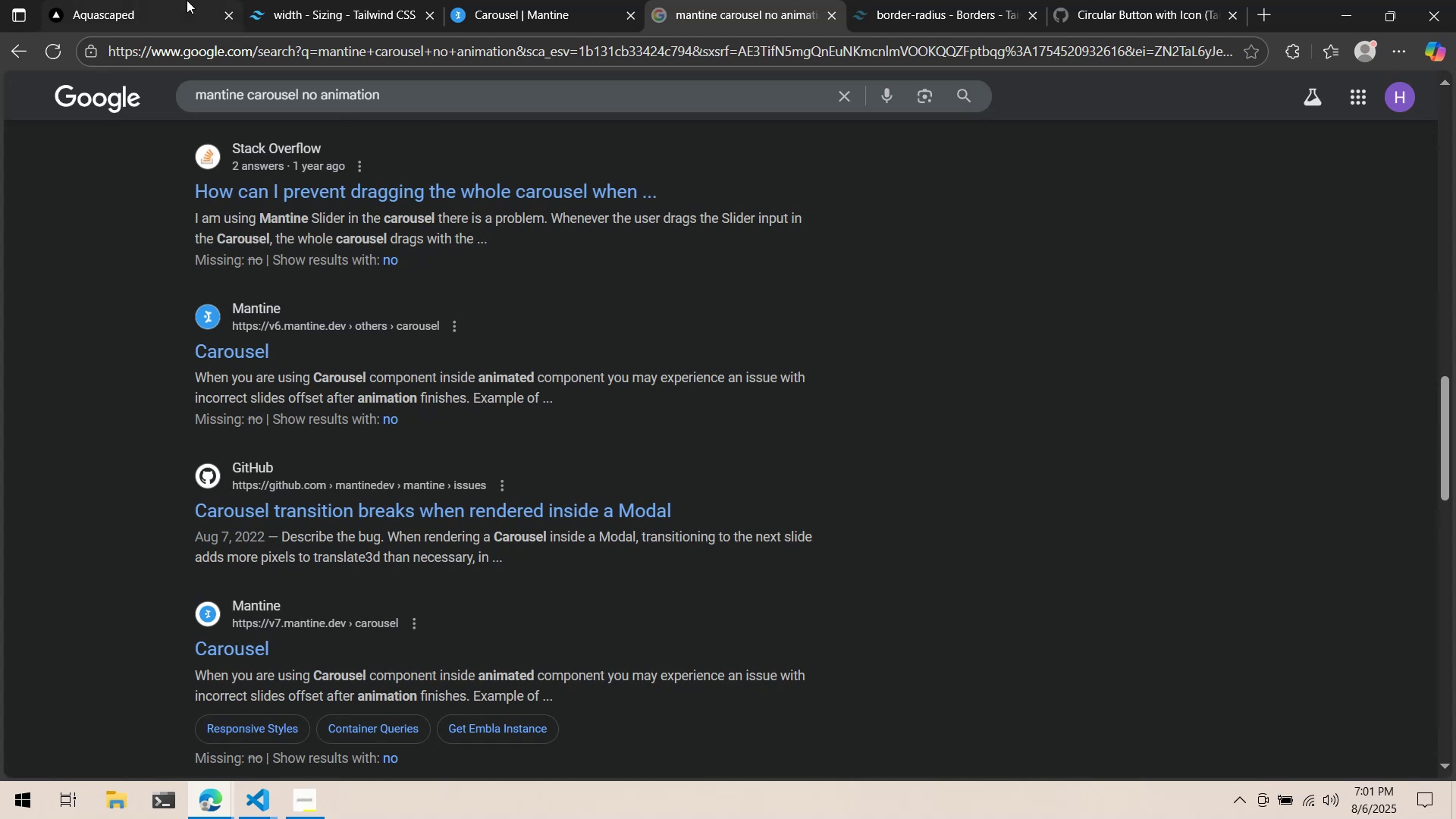 
key(Alt+AltLeft)
 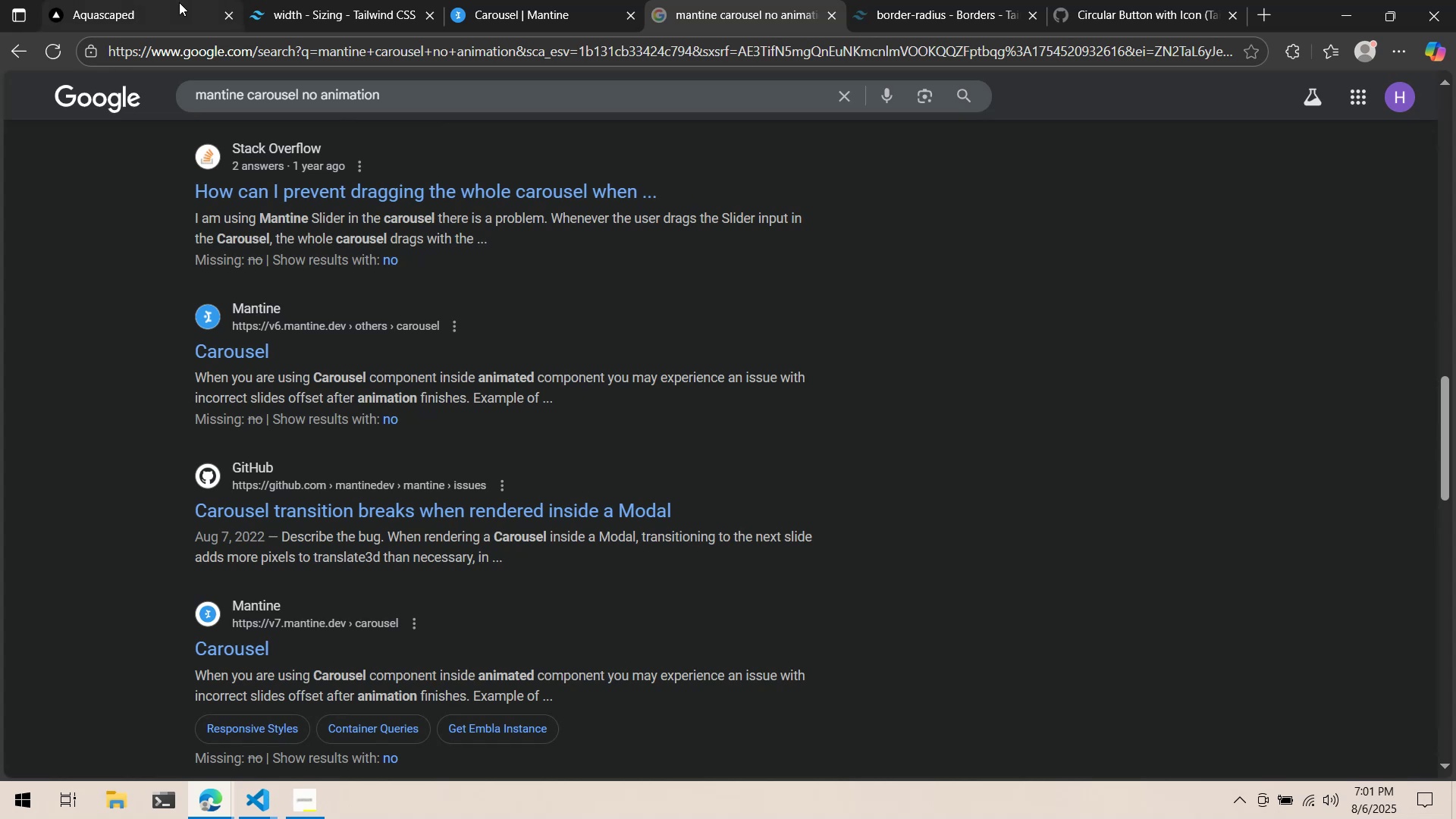 
key(Alt+Tab)
 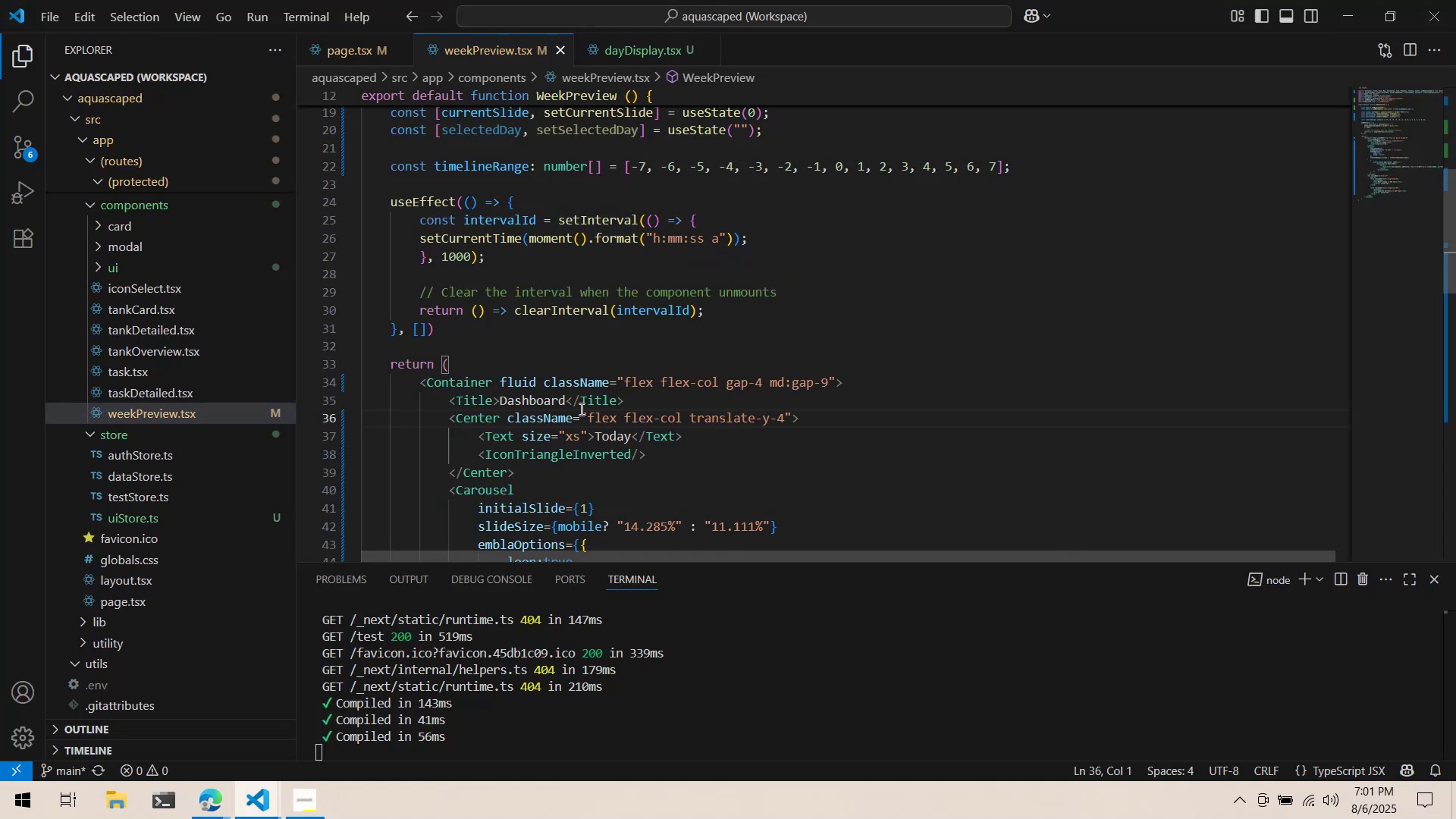 
scroll: coordinate [583, 373], scroll_direction: down, amount: 4.0
 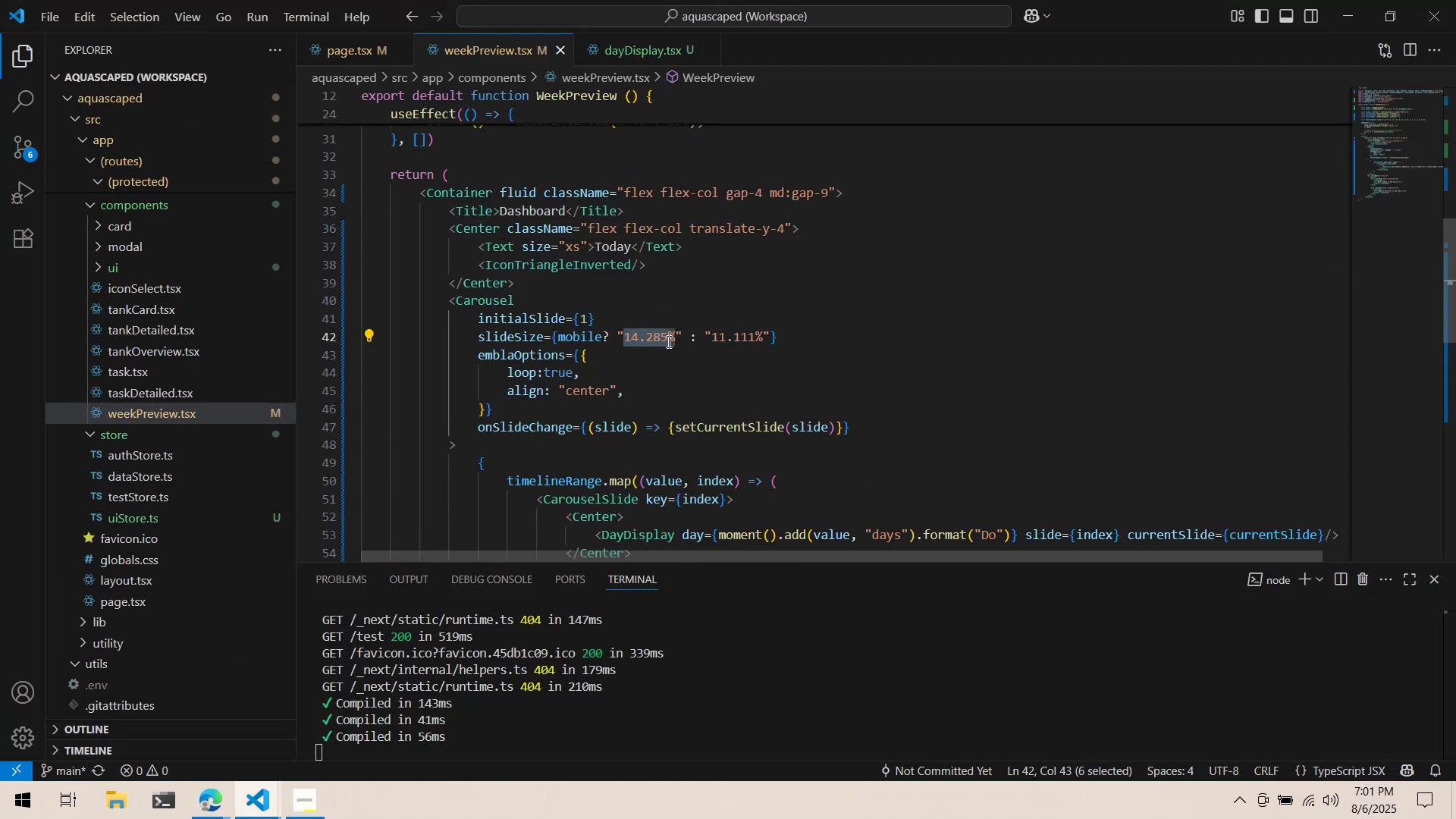 
wait(5.05)
 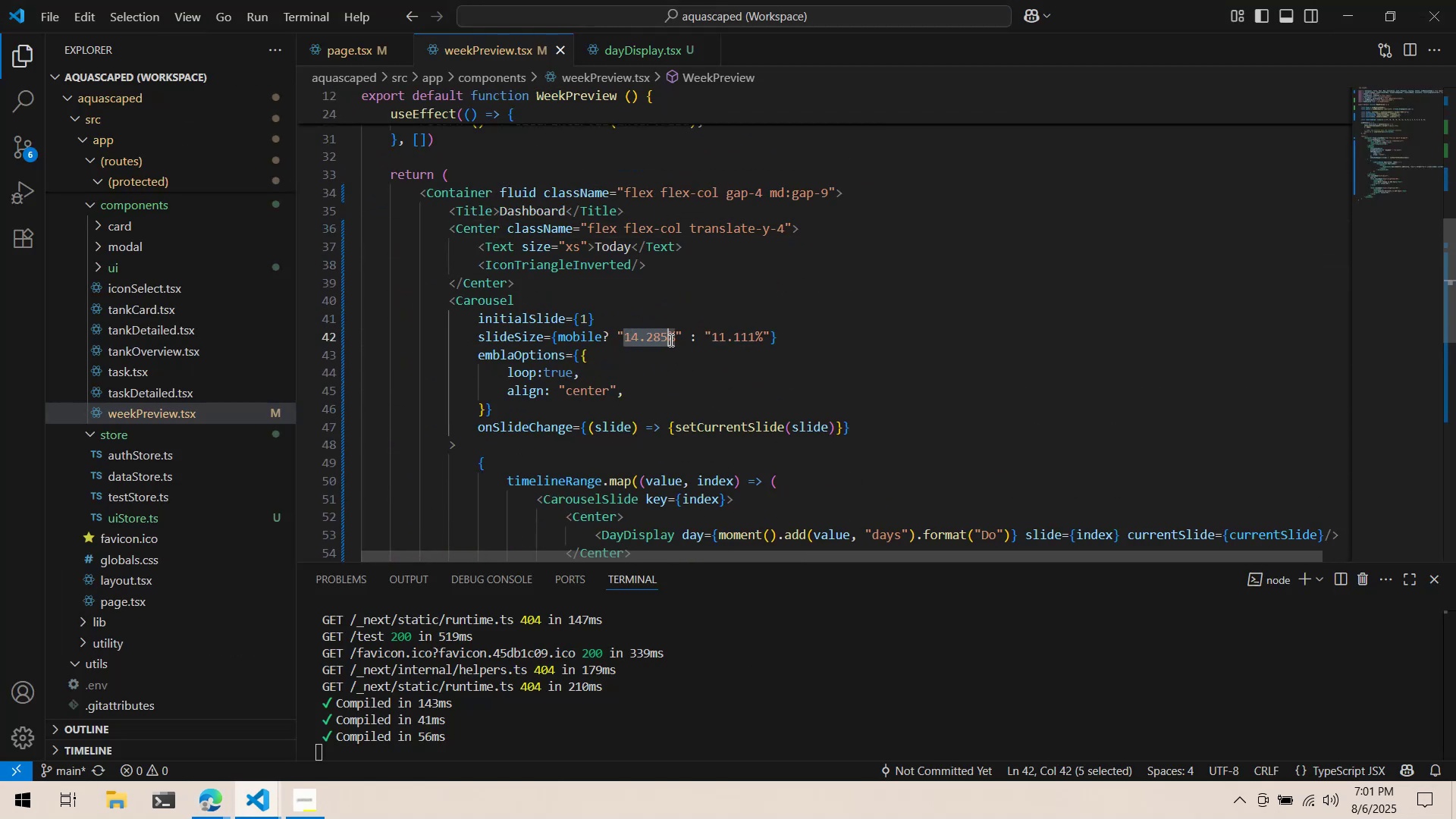 
type(20)
 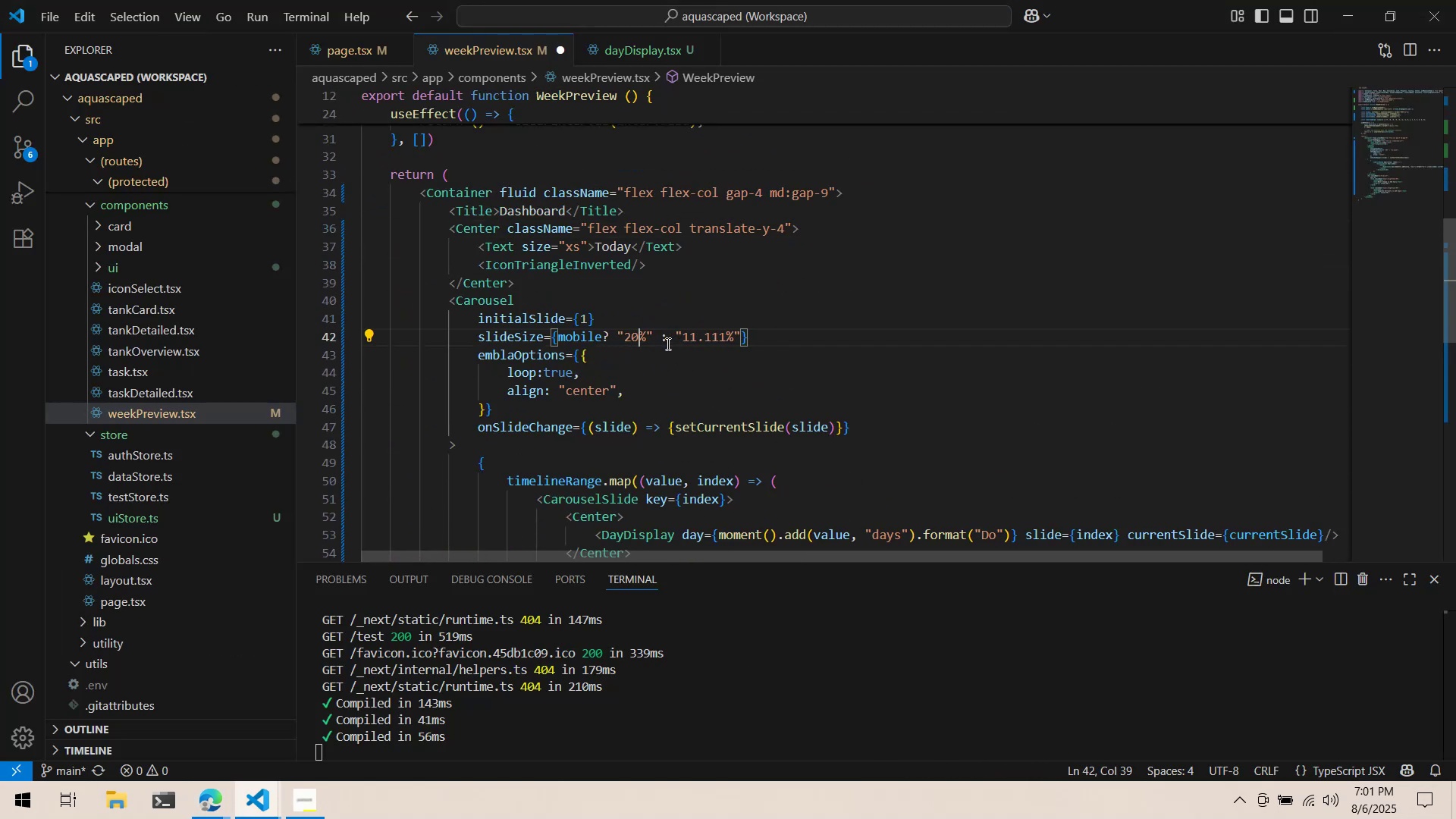 
key(Control+ControlLeft)
 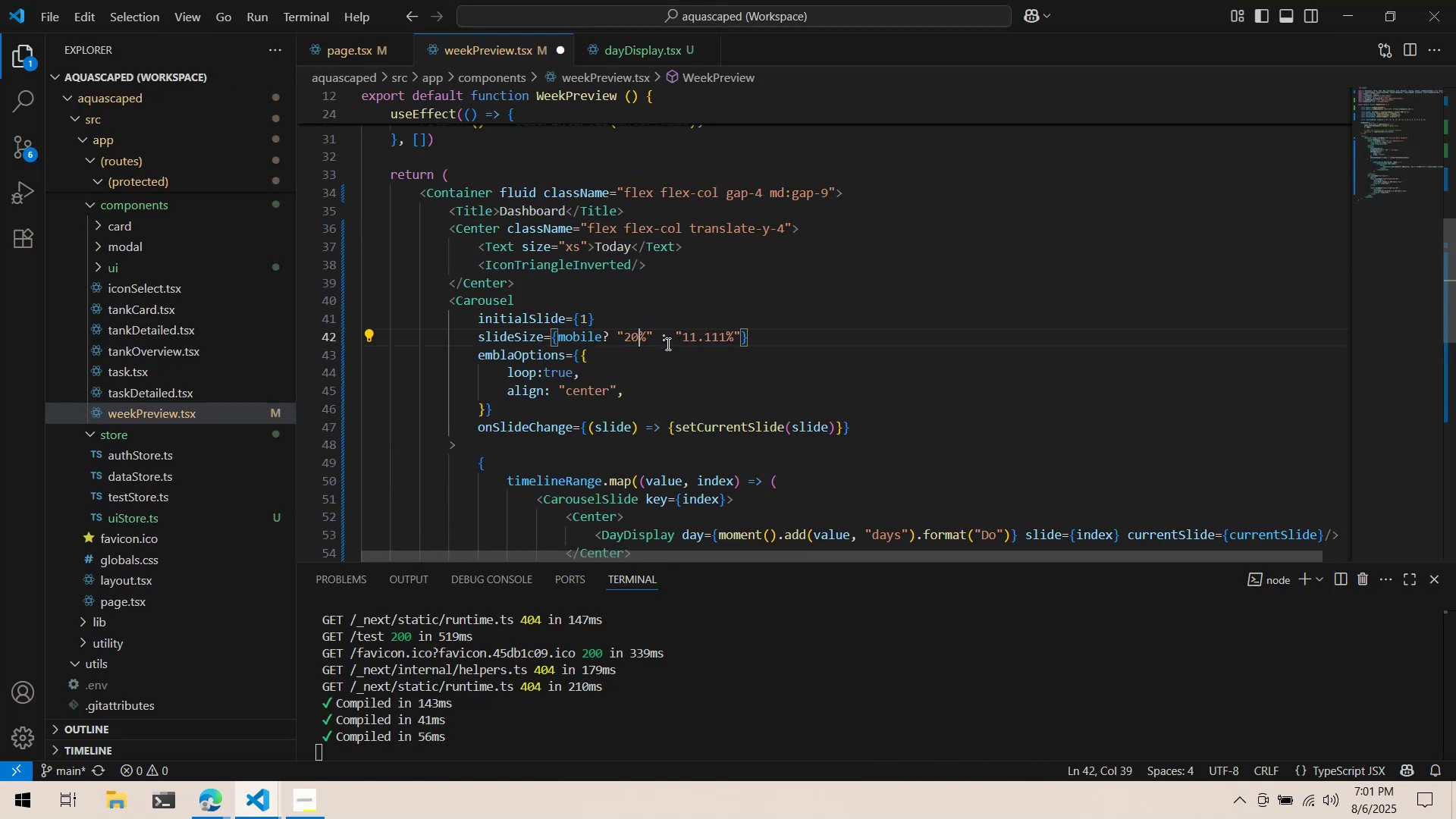 
key(Control+S)
 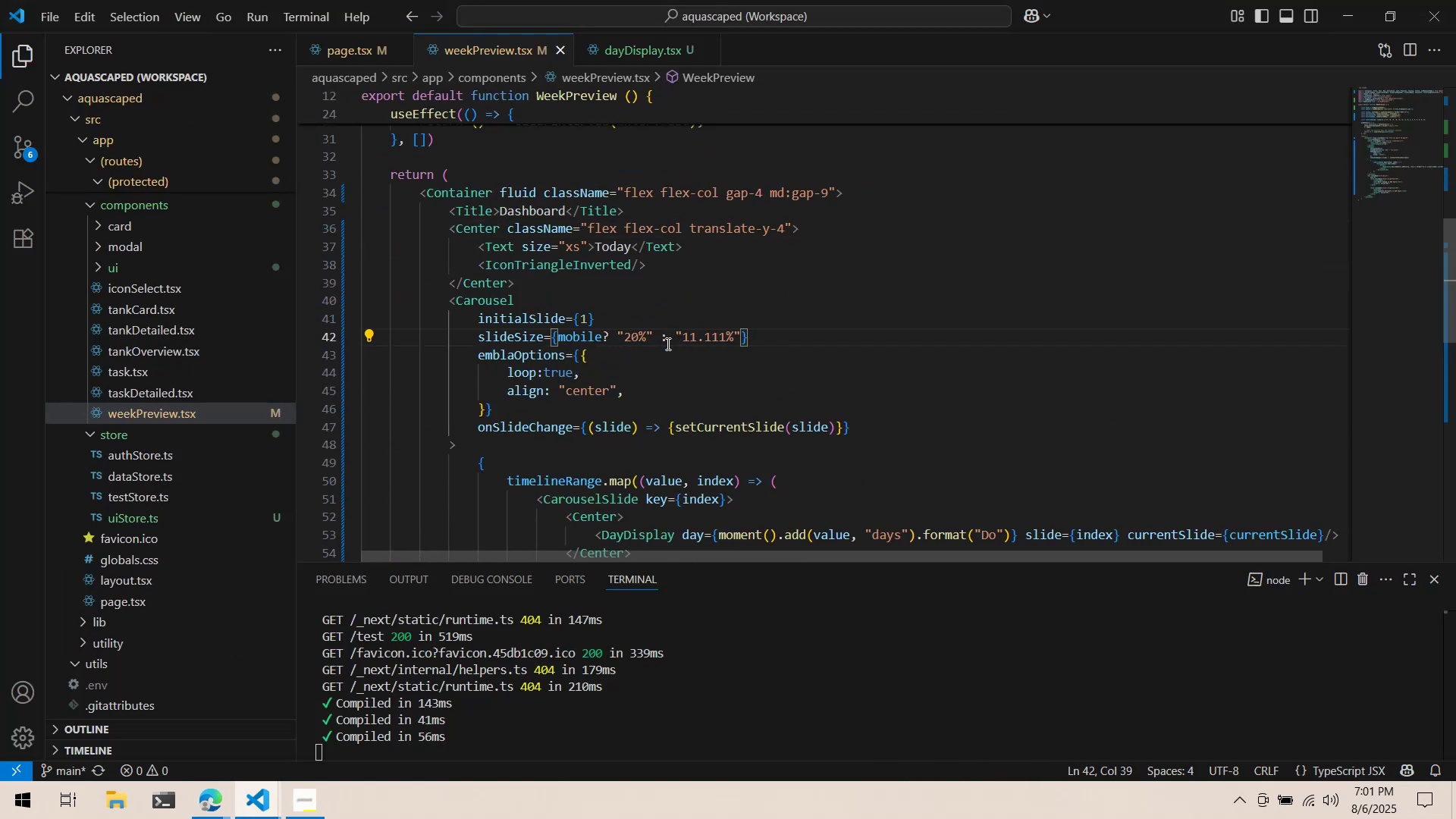 
key(Alt+AltLeft)
 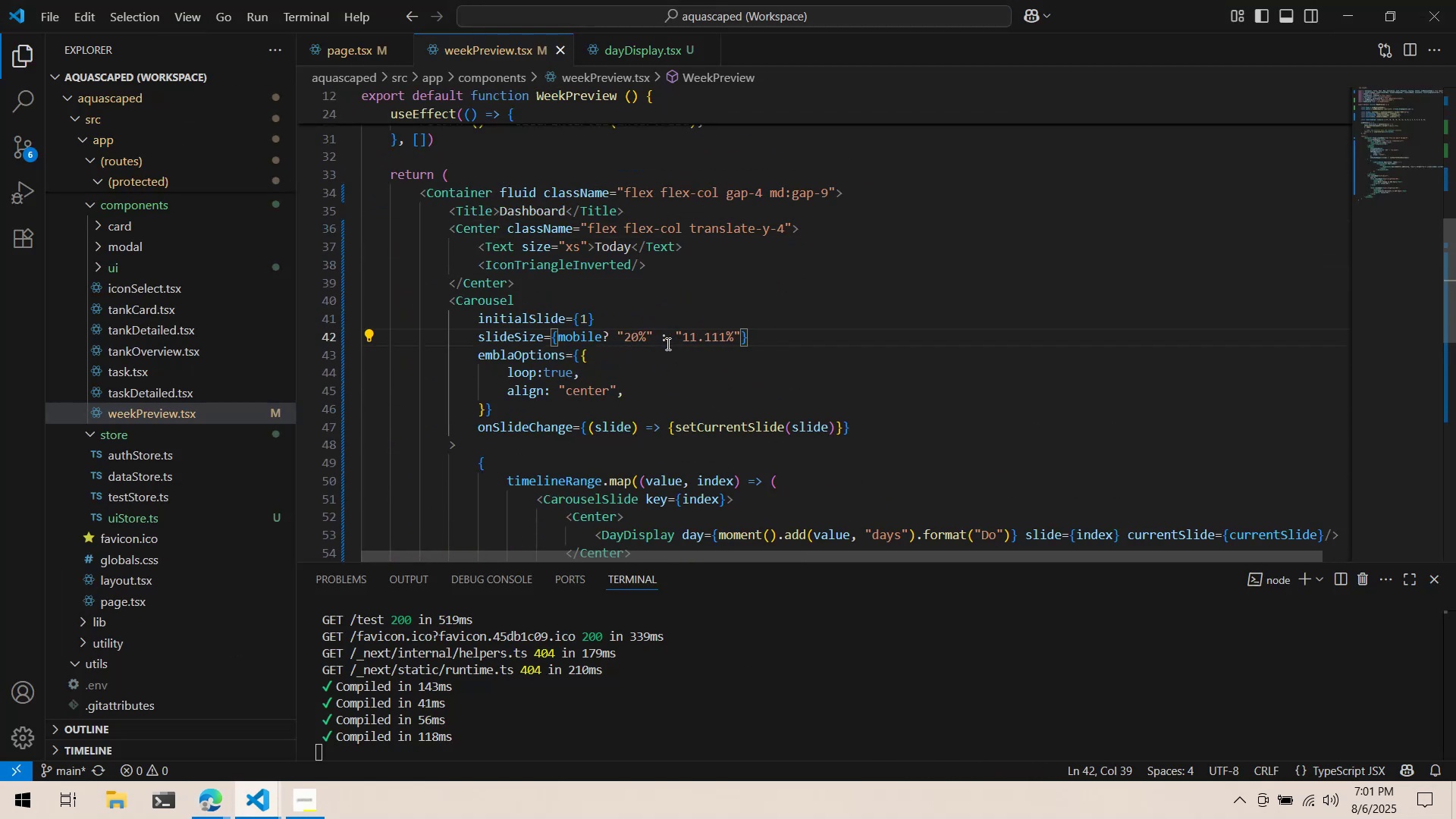 
key(Alt+Tab)
 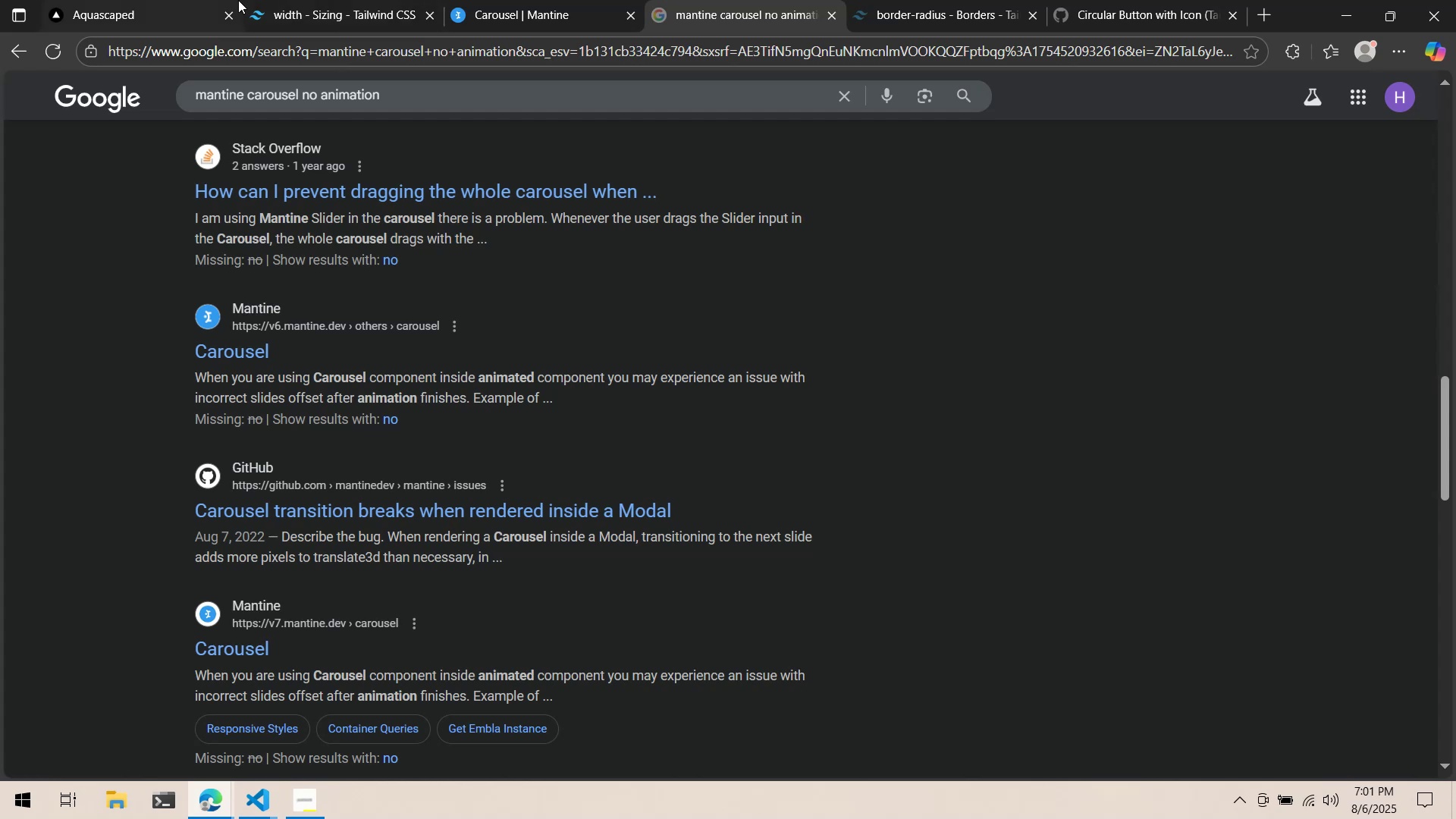 
left_click([176, 0])
 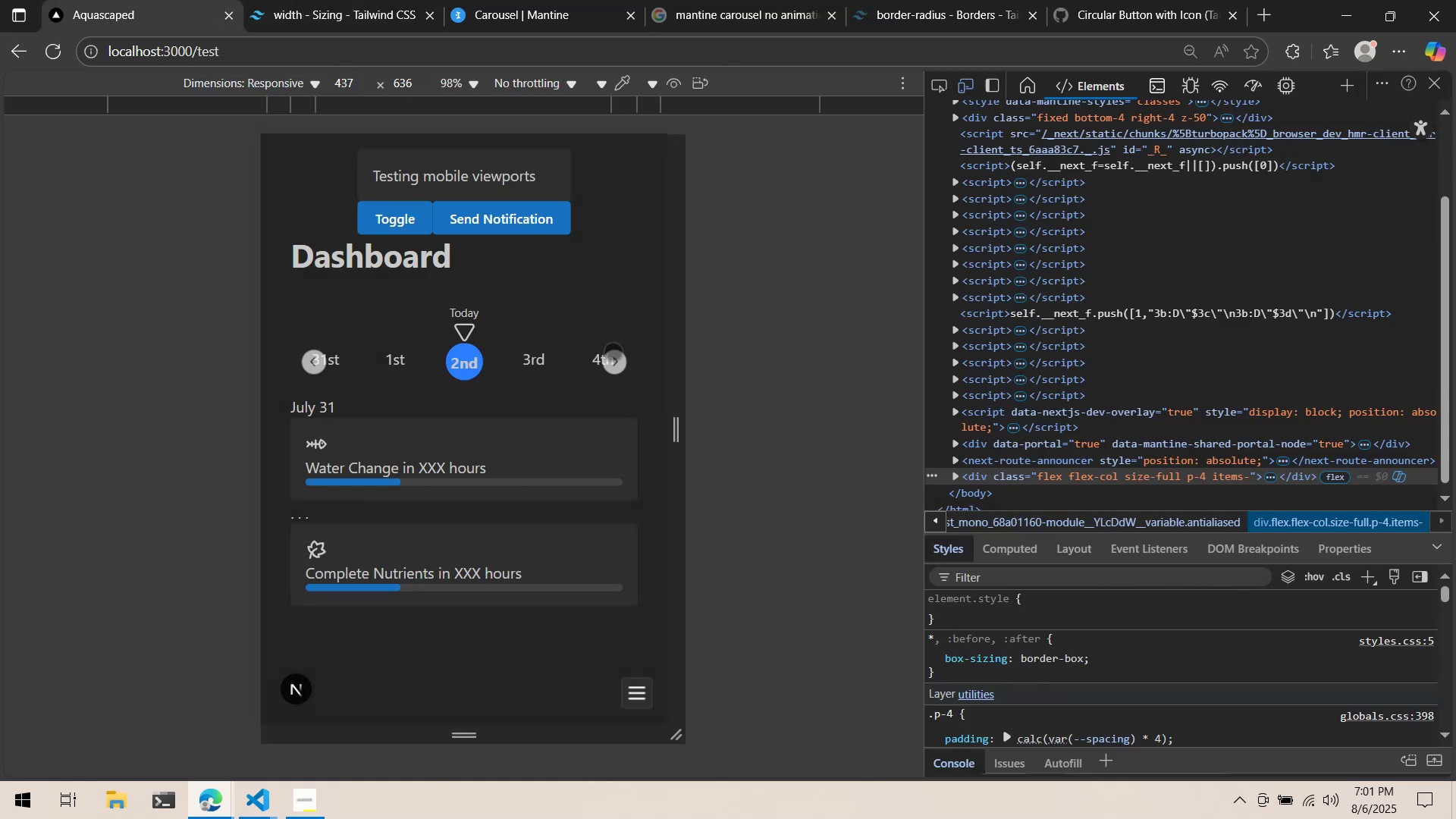 
left_click([623, 362])
 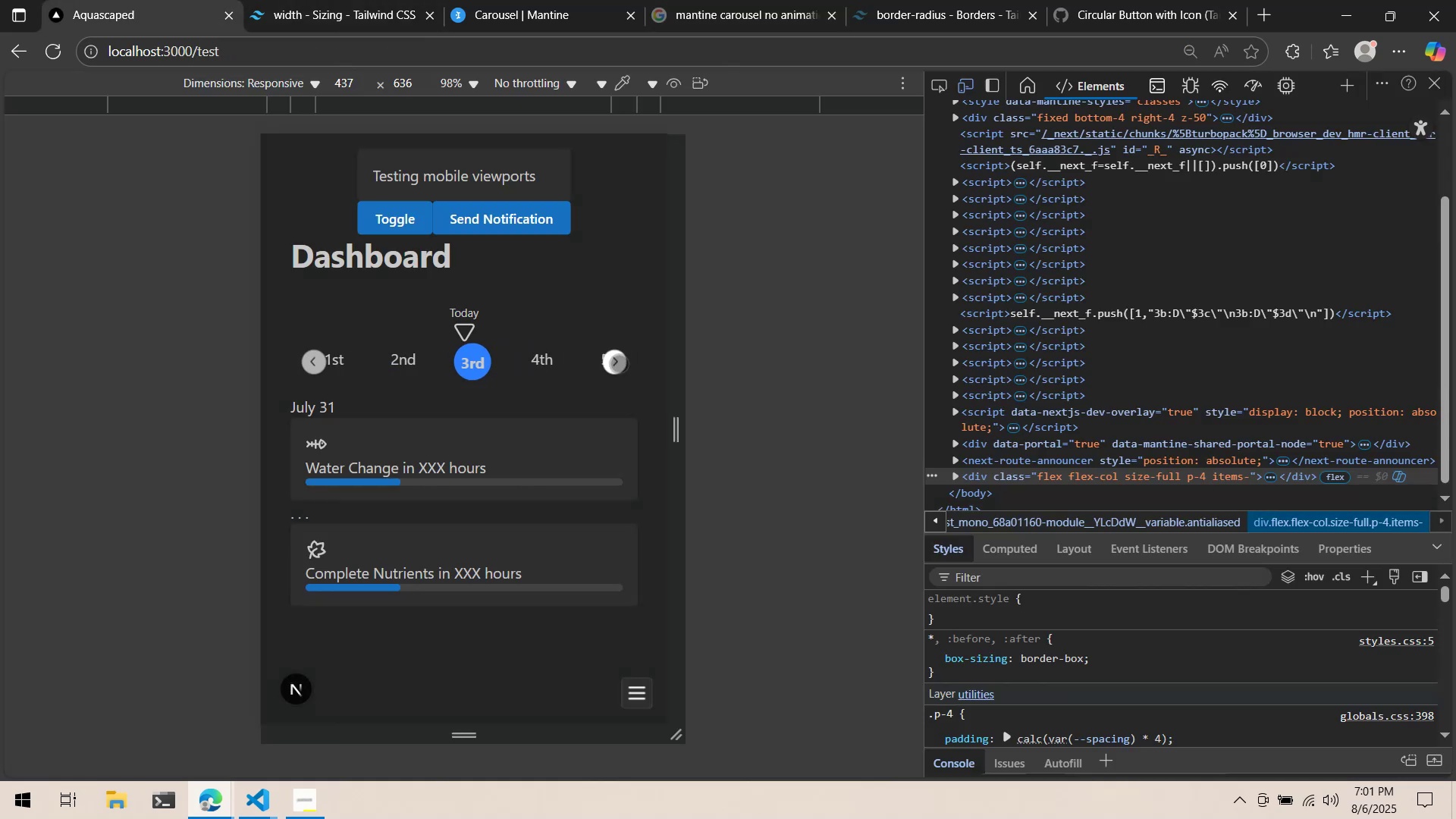 
left_click([619, 363])
 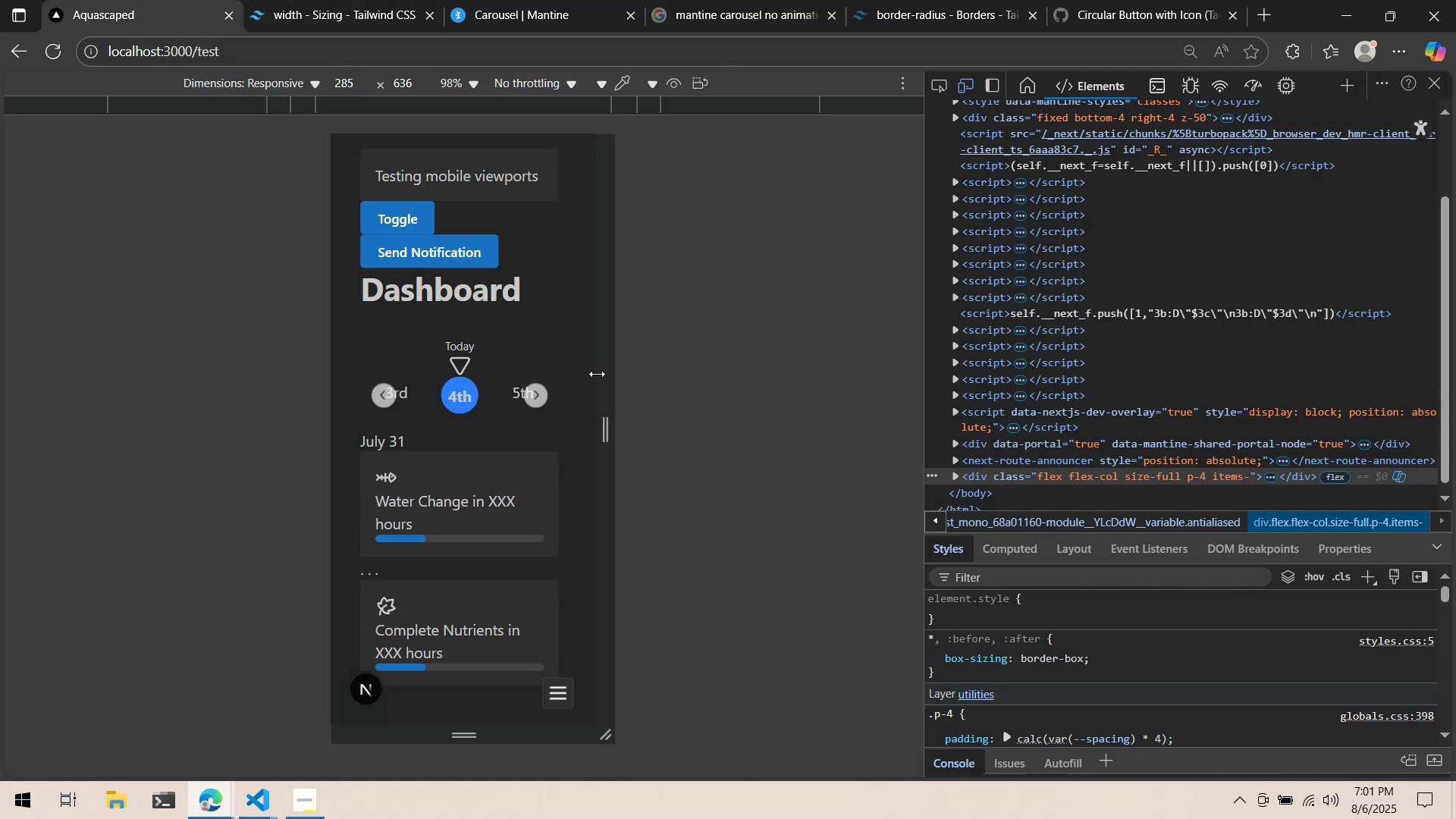 
left_click([545, 388])
 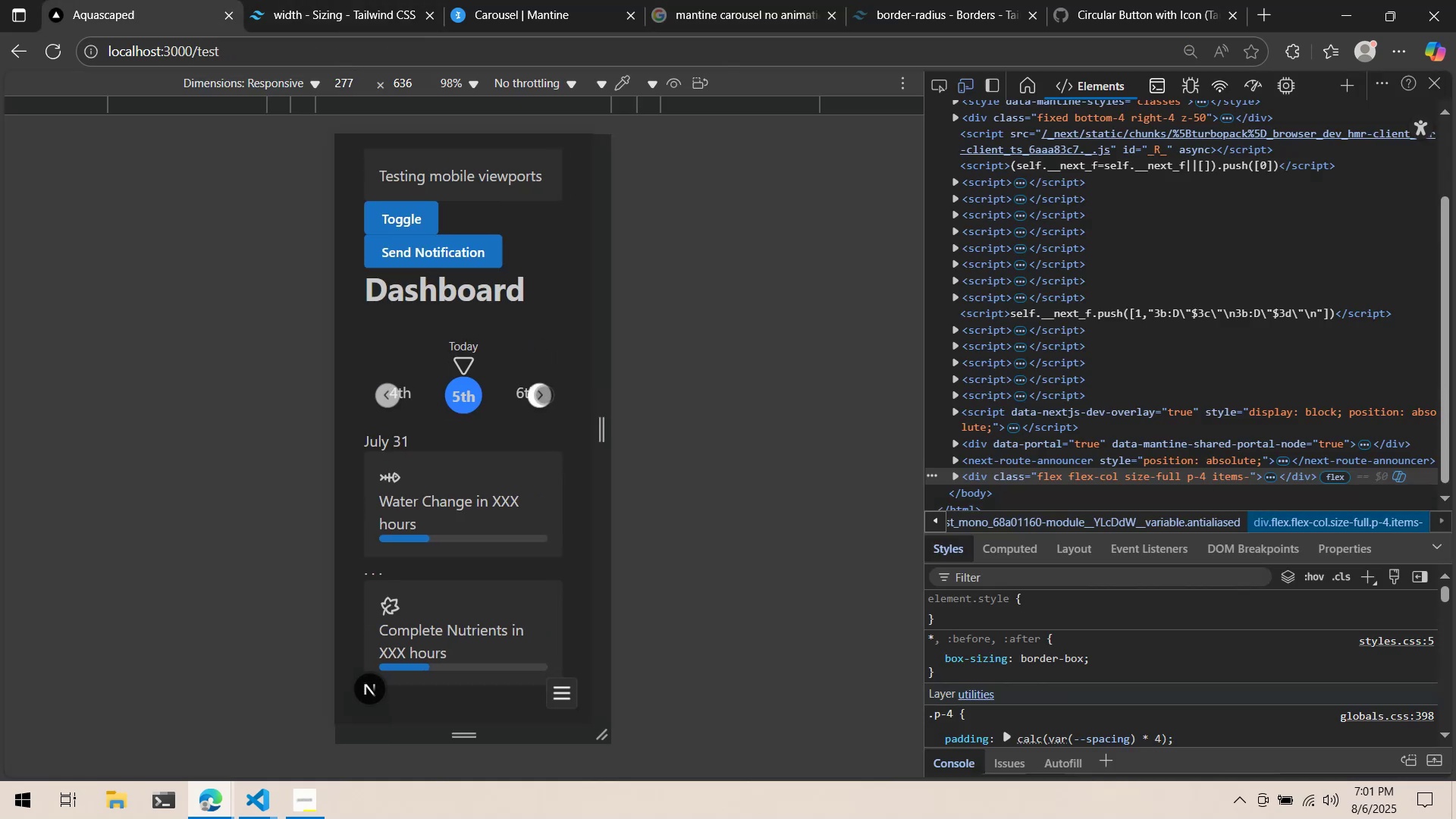 
left_click([544, 394])
 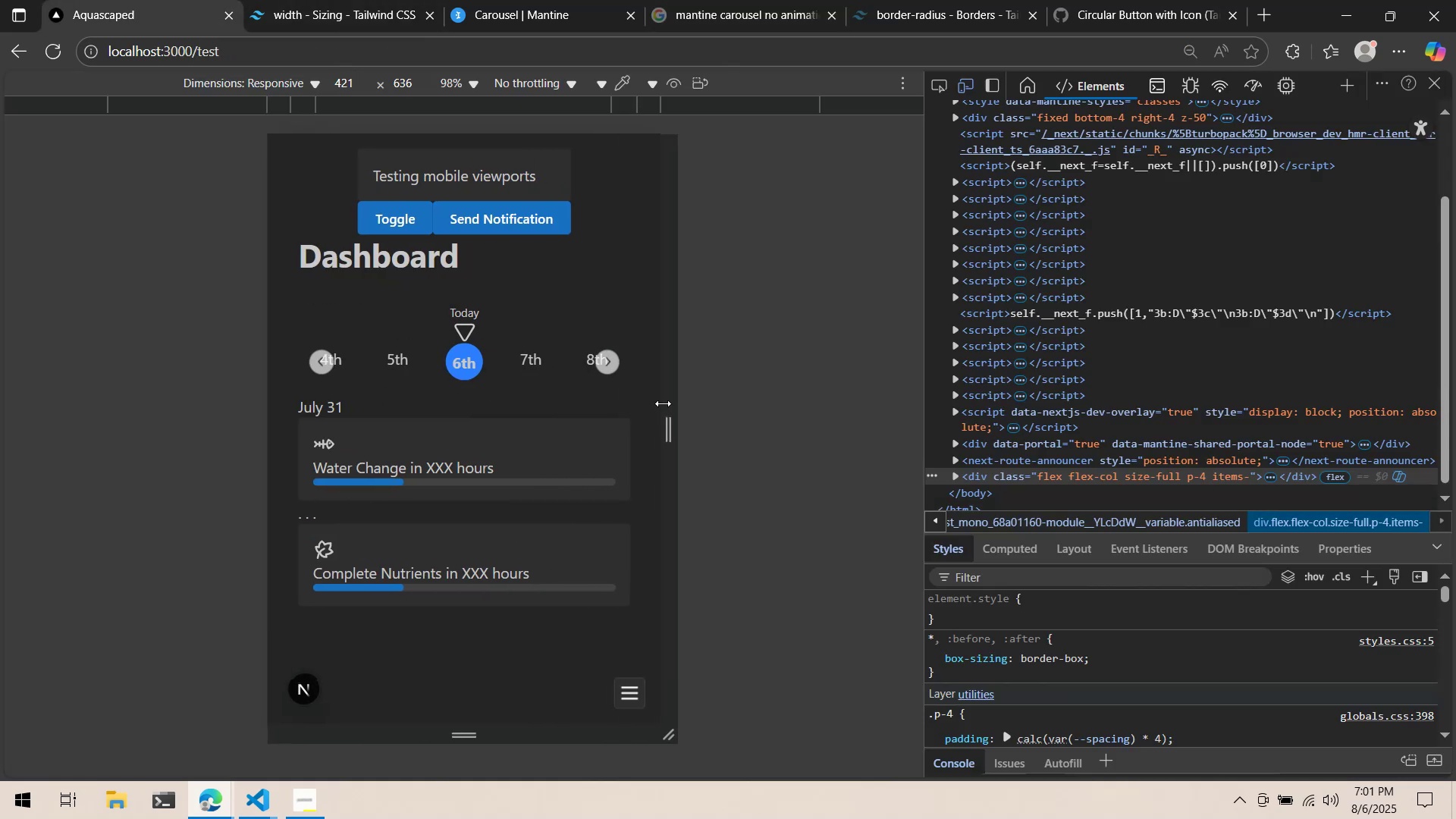 
left_click([606, 350])
 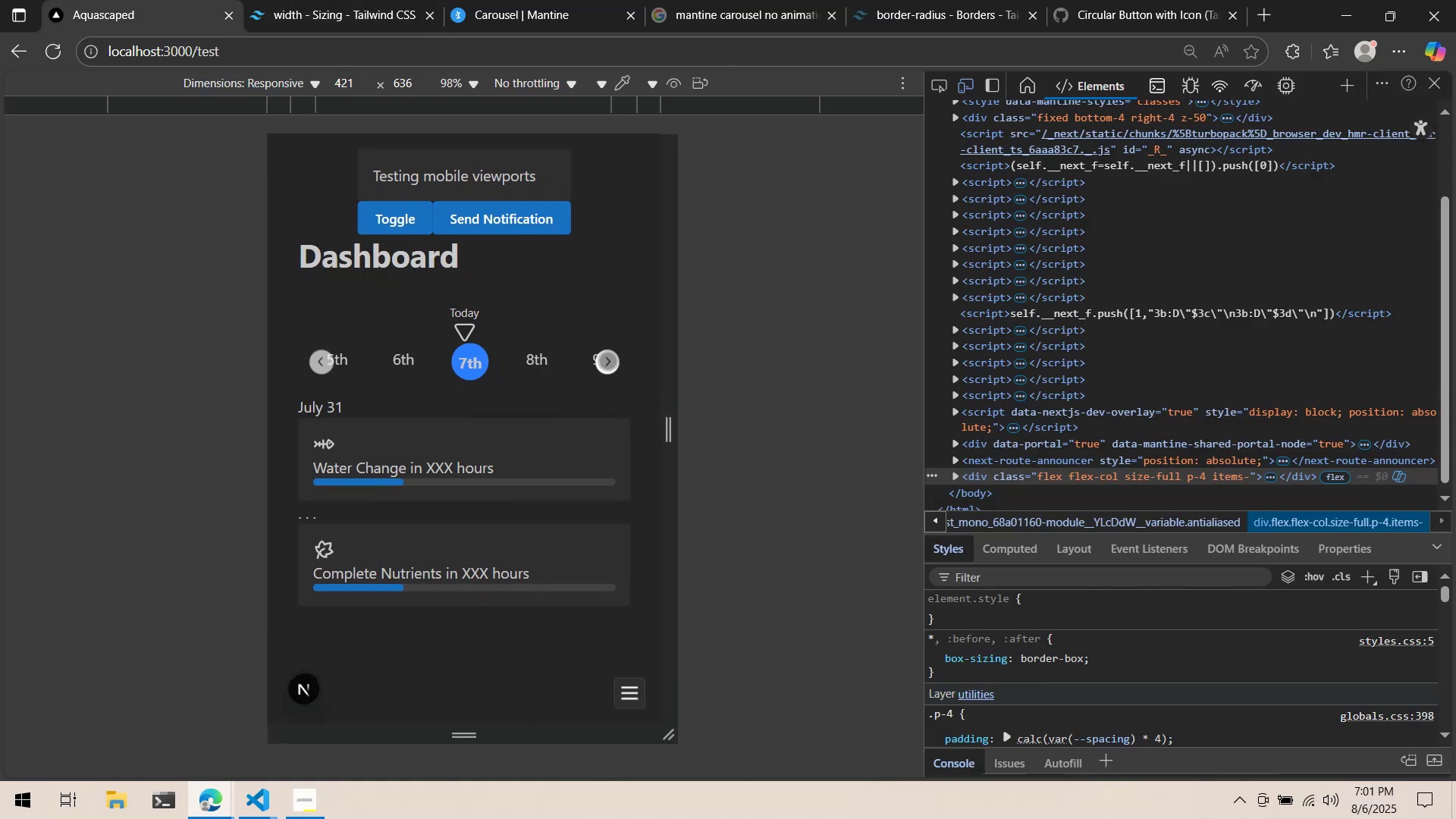 
left_click([607, 360])
 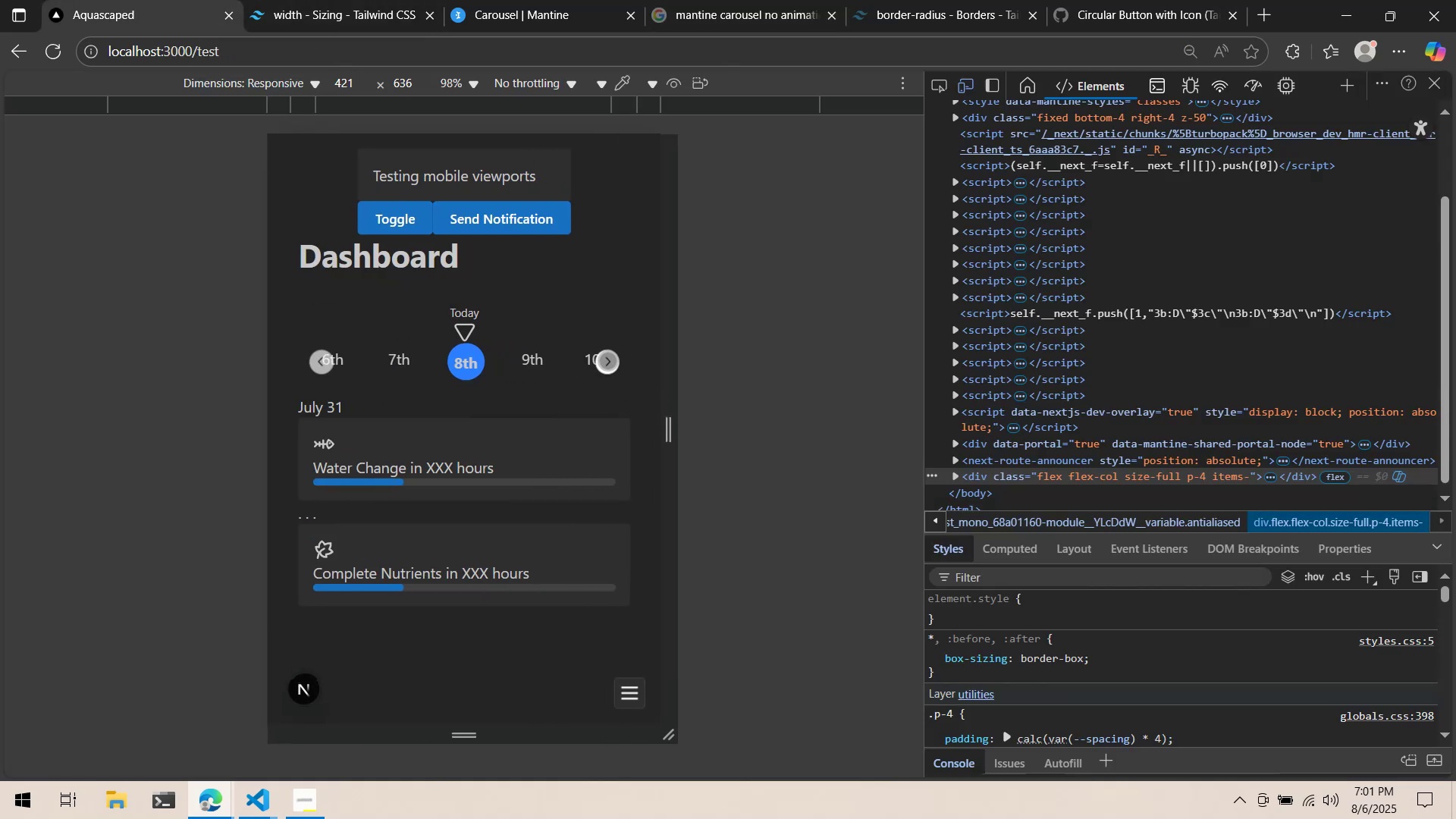 
left_click([607, 360])
 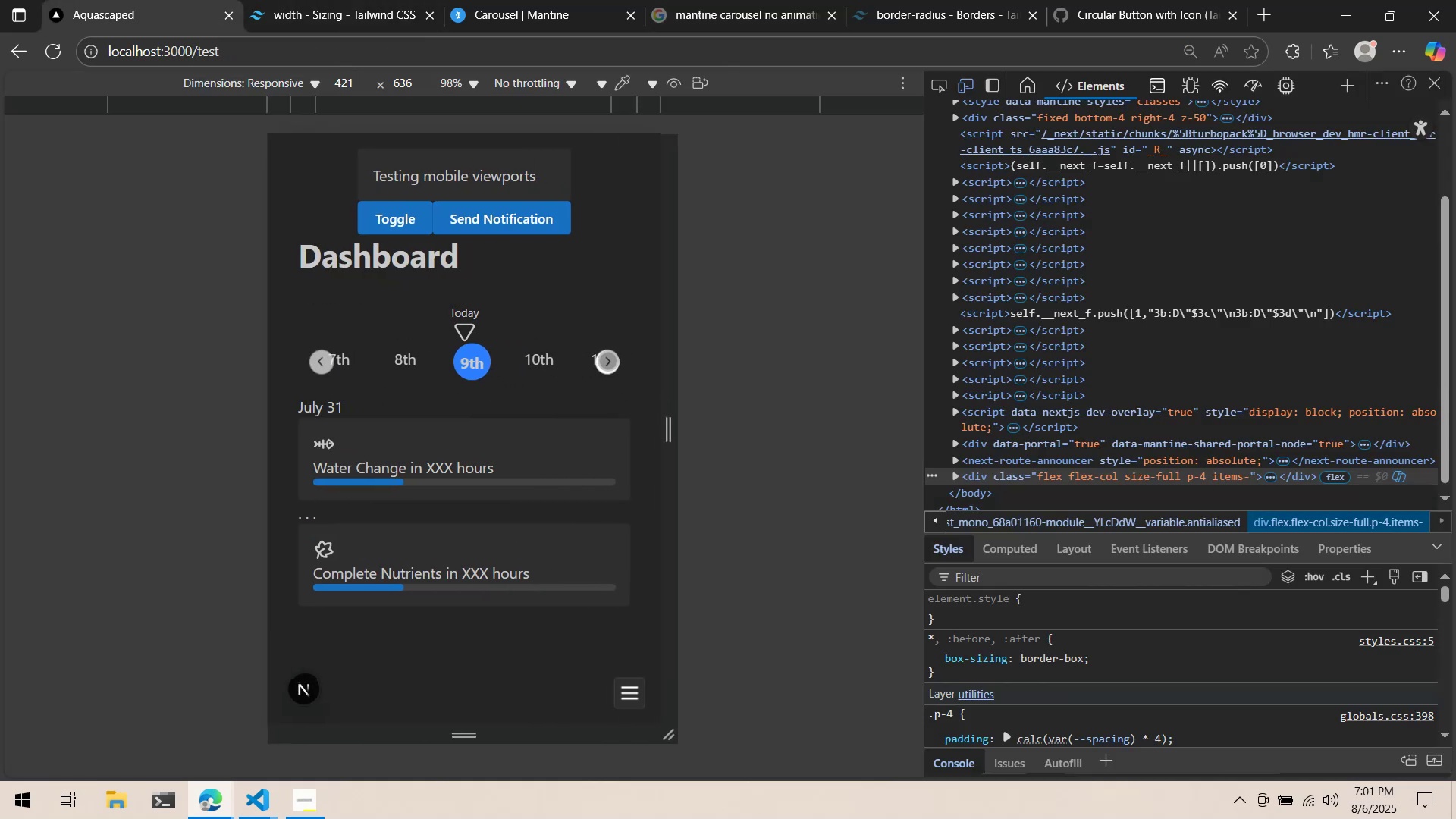 
double_click([607, 360])
 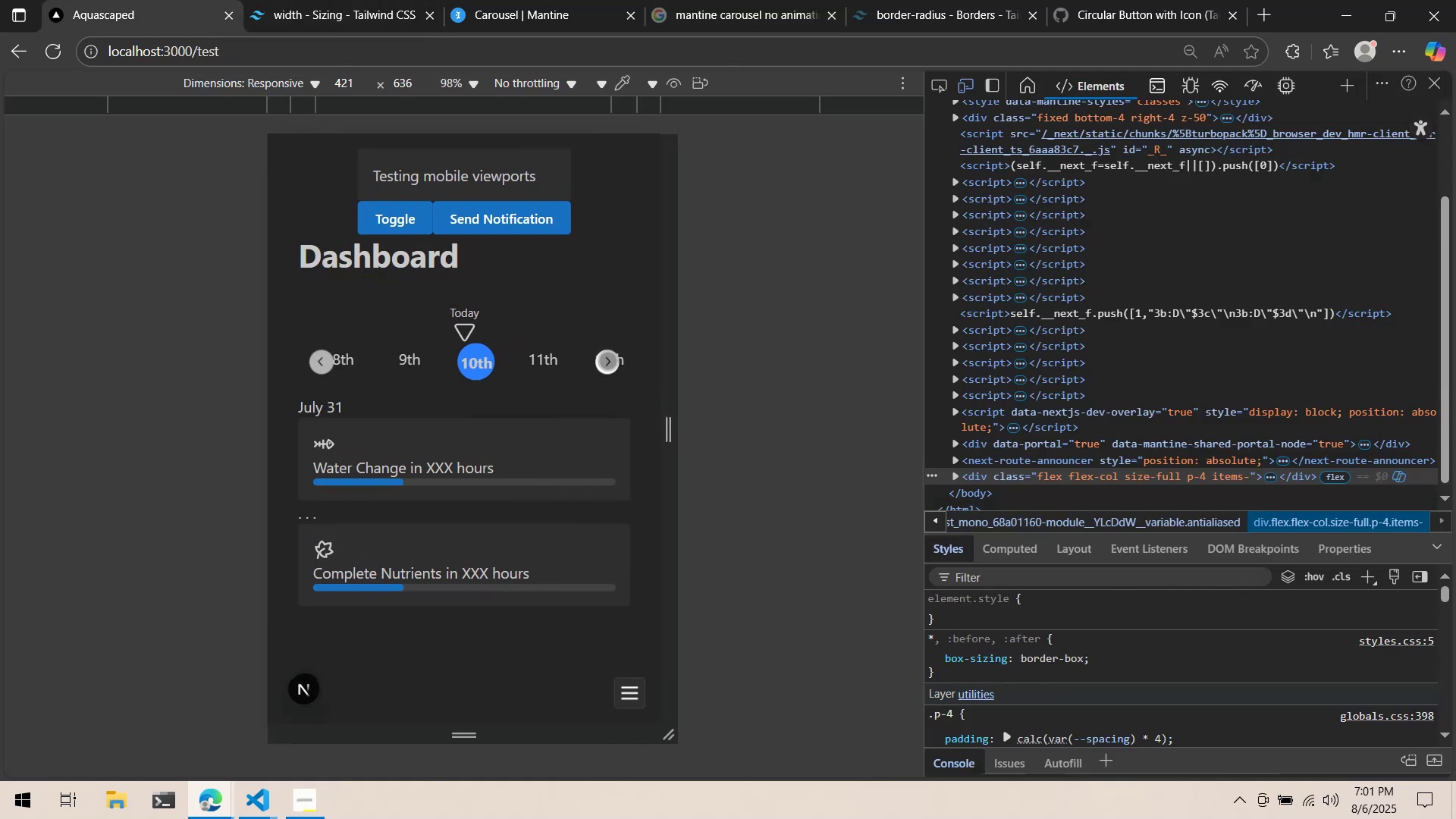 
left_click([607, 360])
 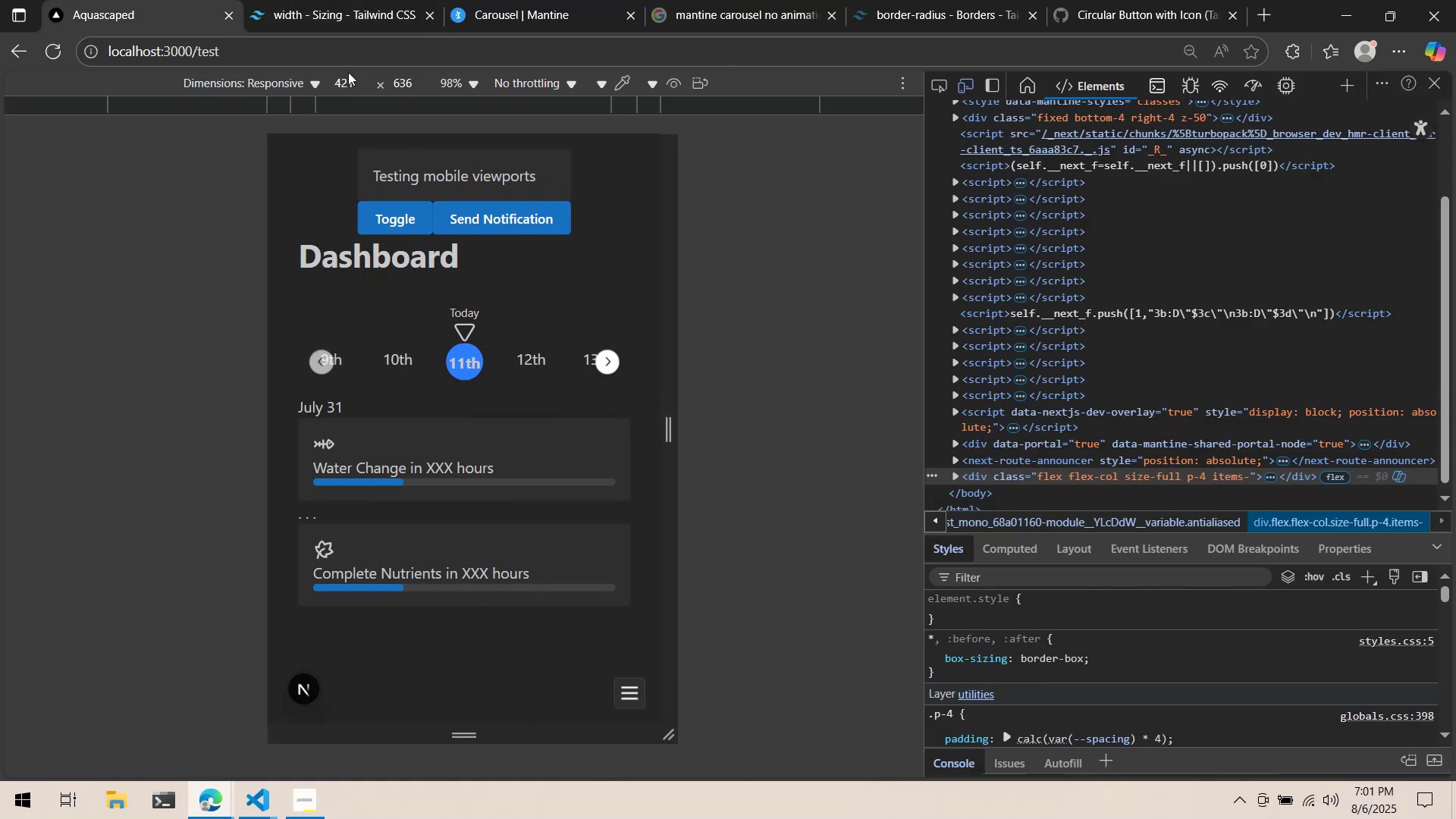 
double_click([356, 82])
 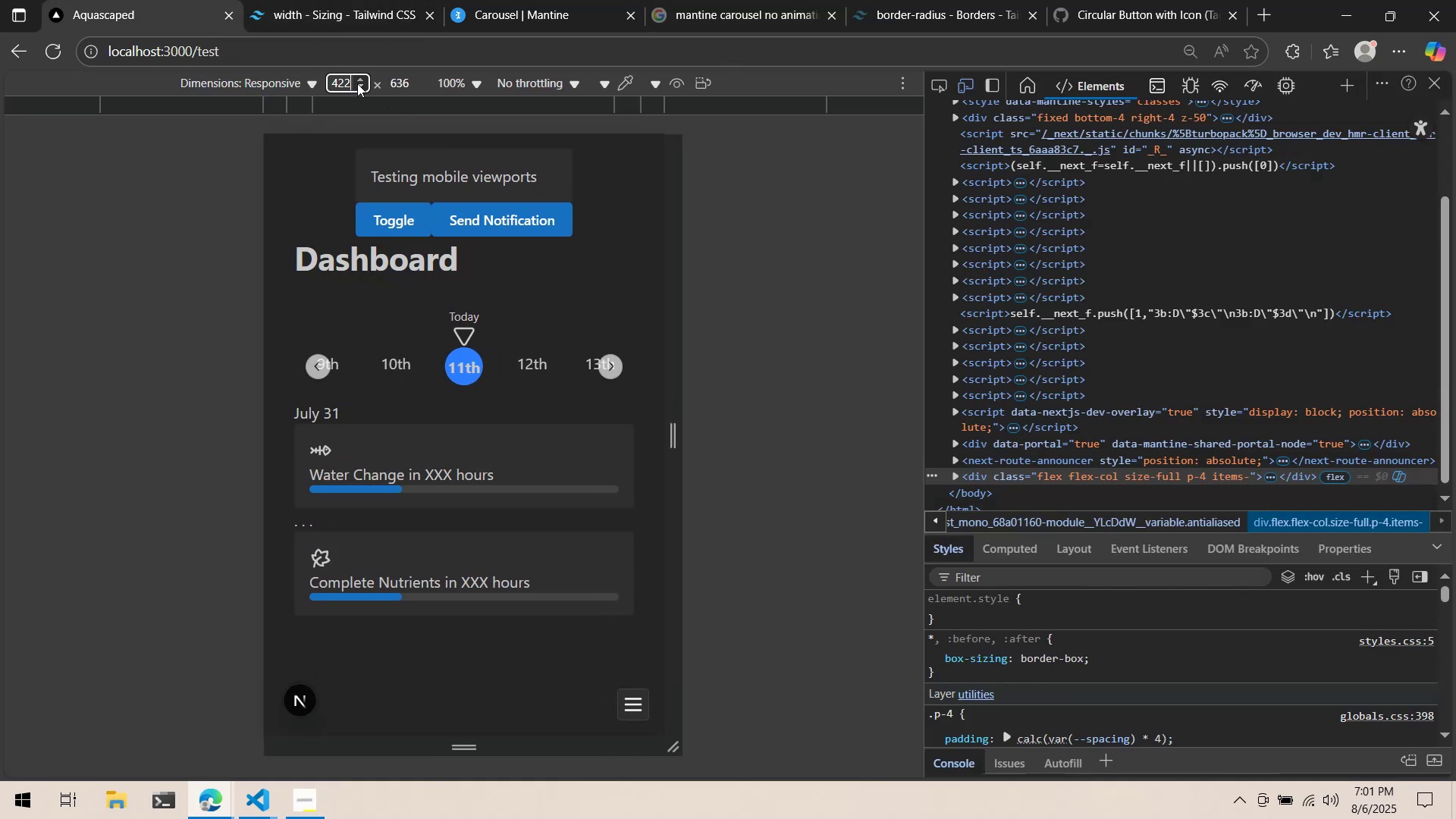 
key(Backspace)
key(Backspace)
key(Backspace)
key(Backspace)
key(Backspace)
type(320)
 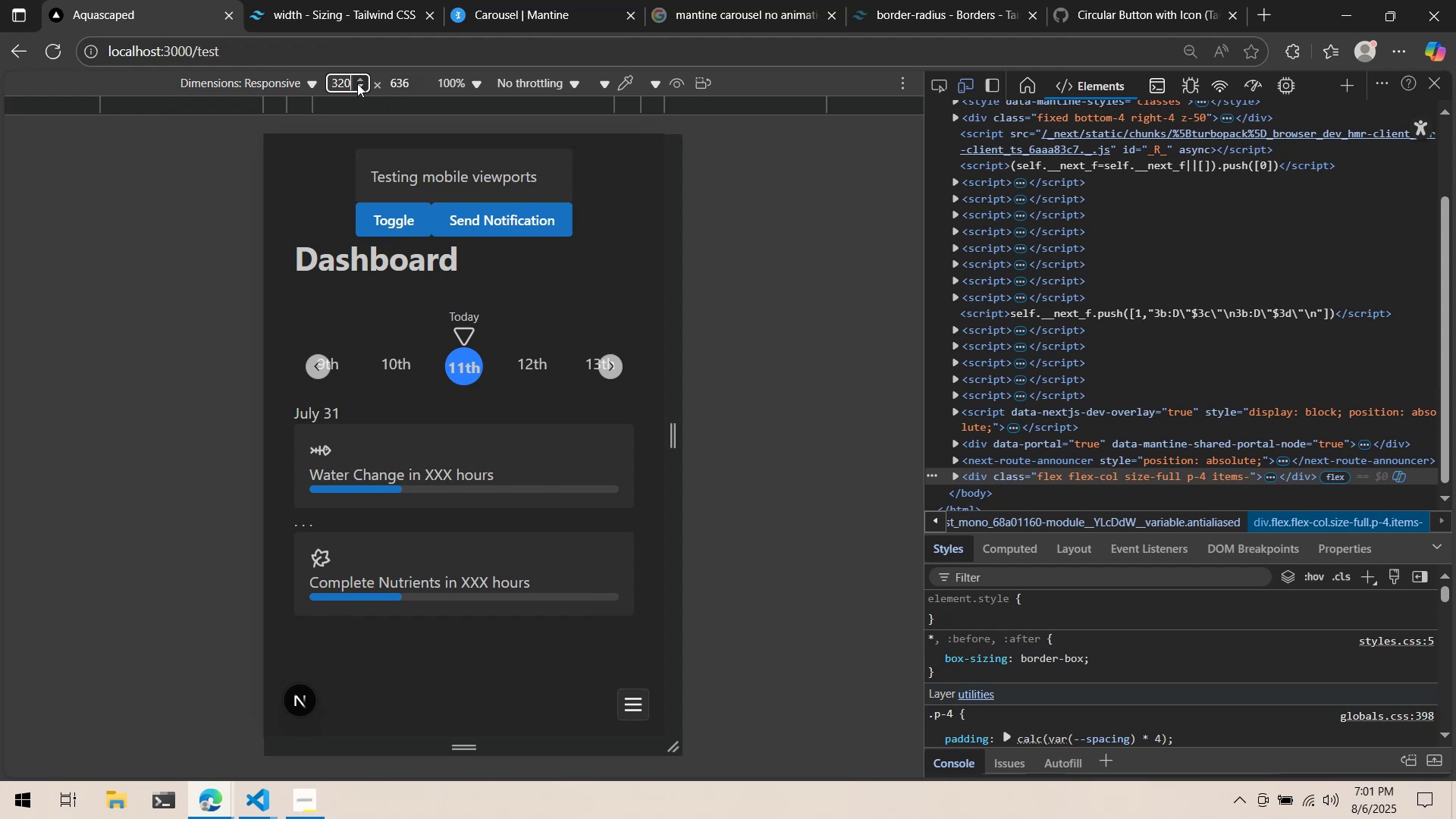 
key(Enter)
 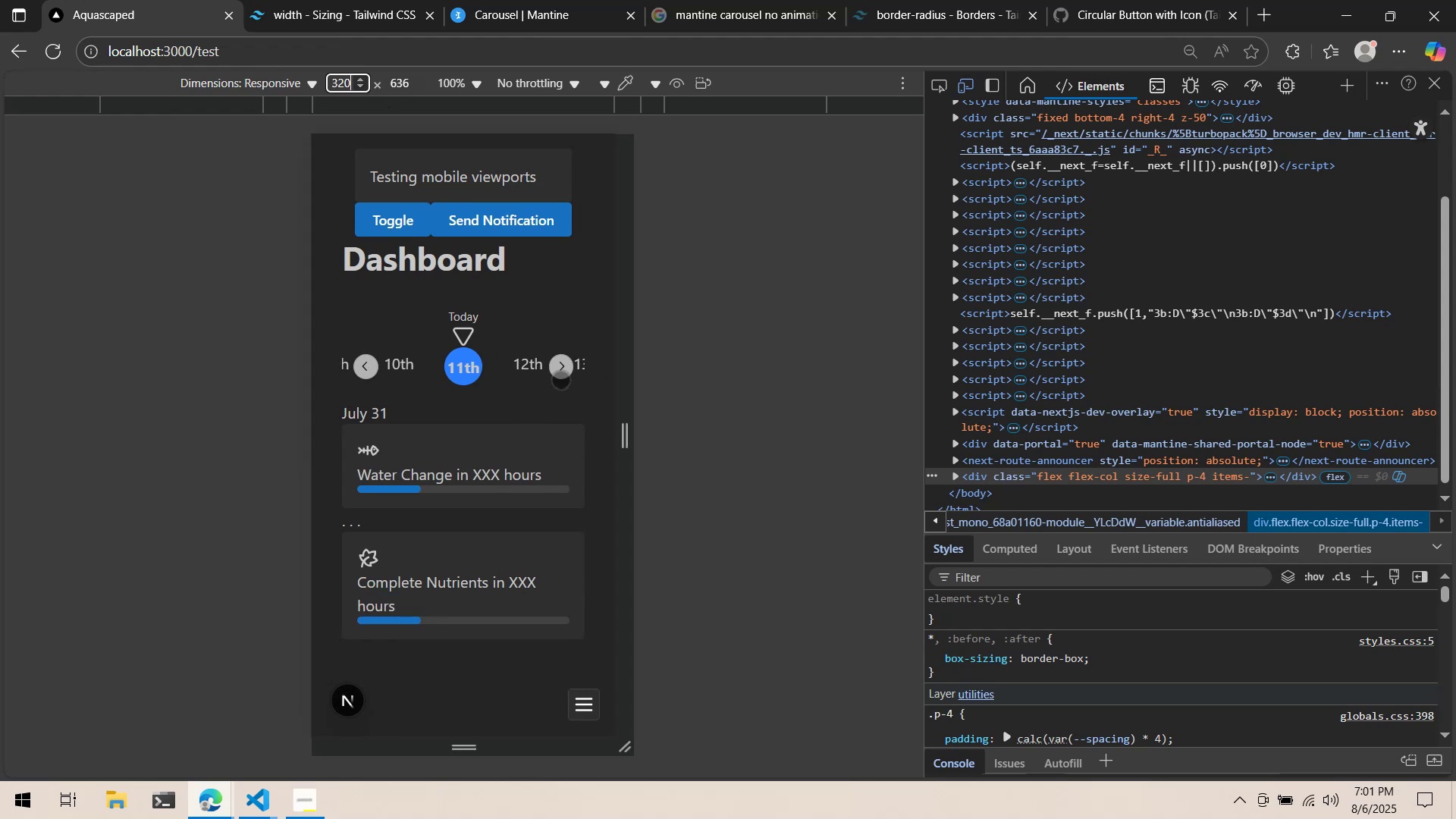 
double_click([565, 360])
 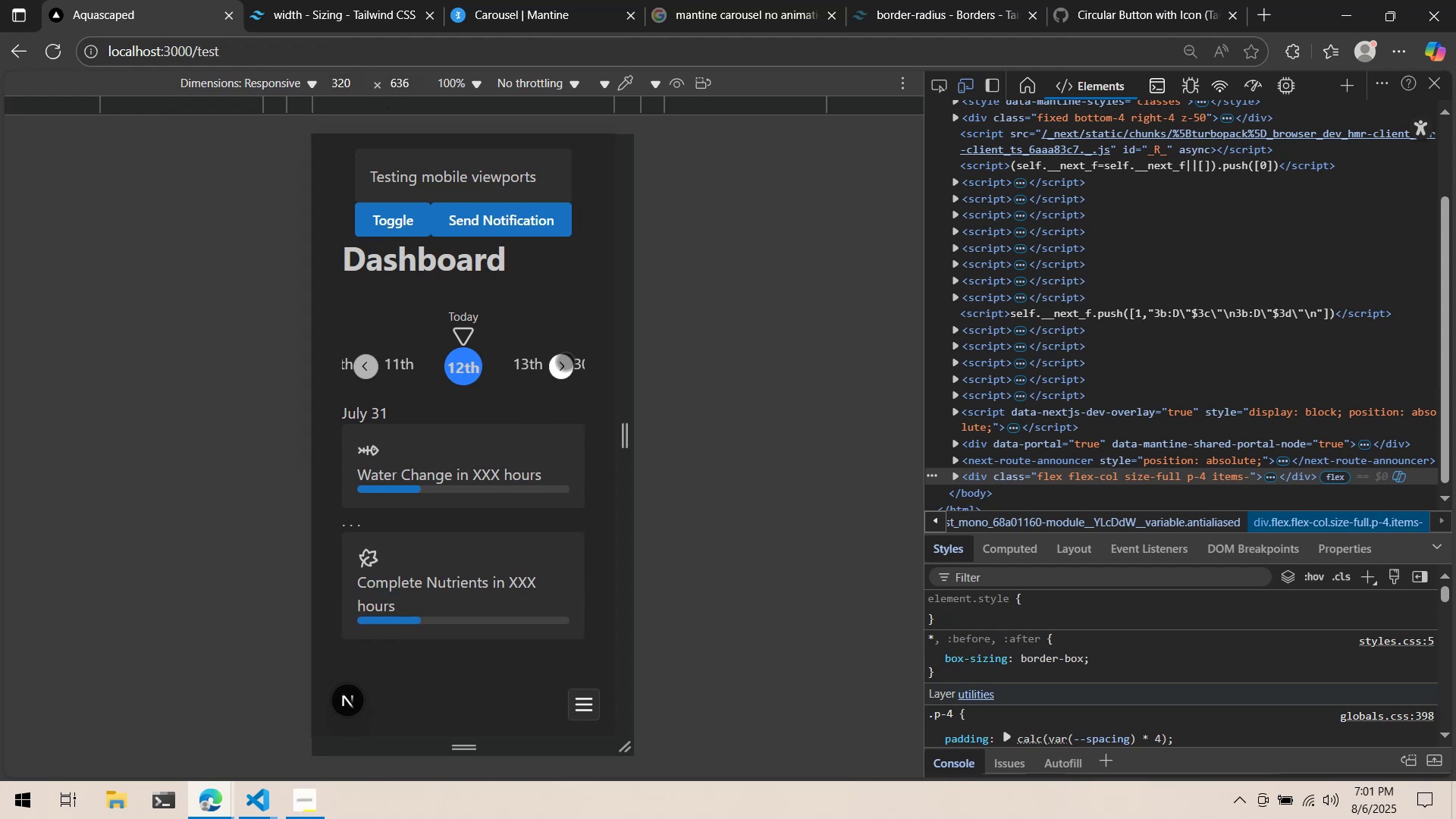 
left_click([565, 361])
 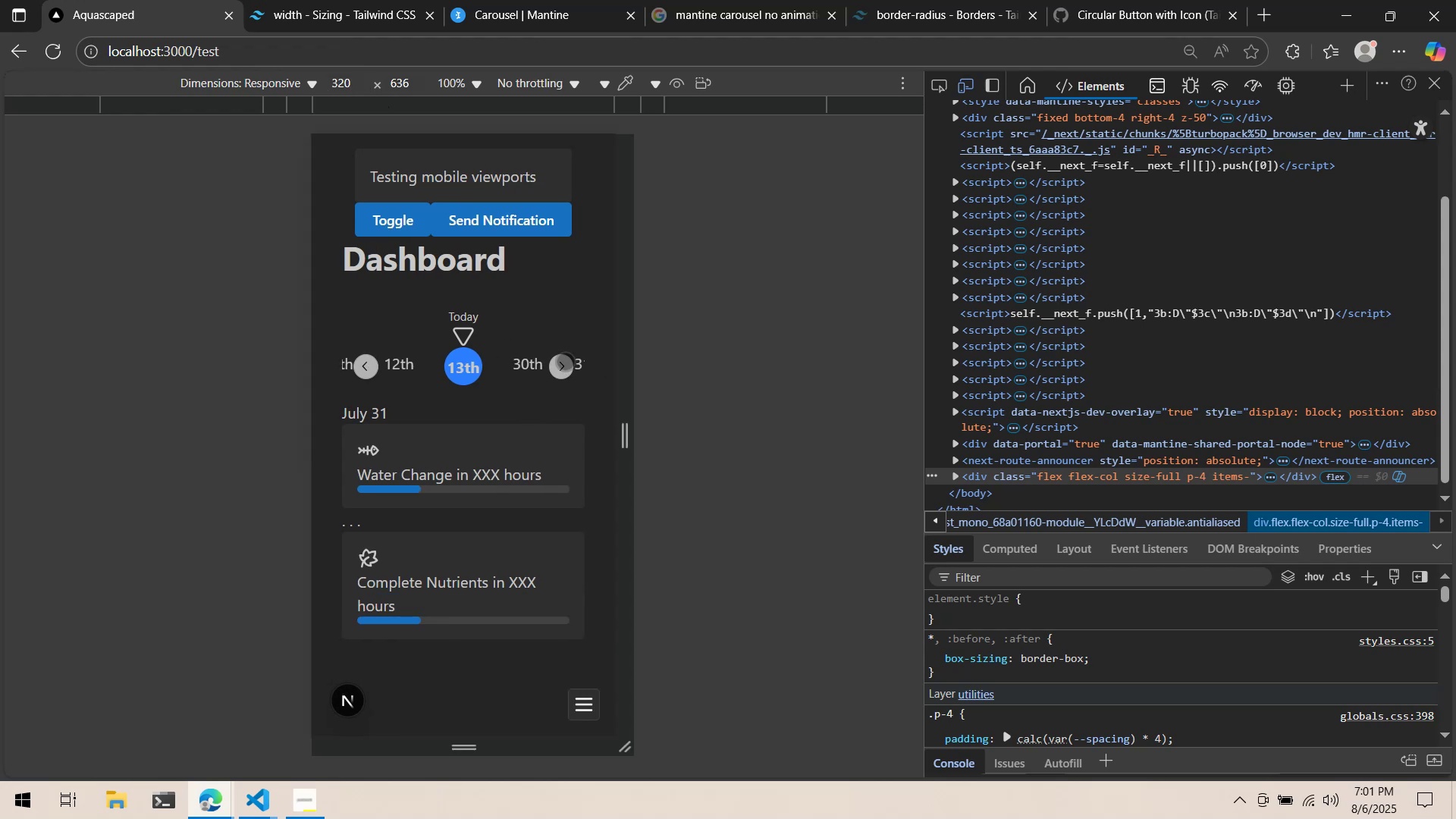 
key(Alt+AltLeft)
 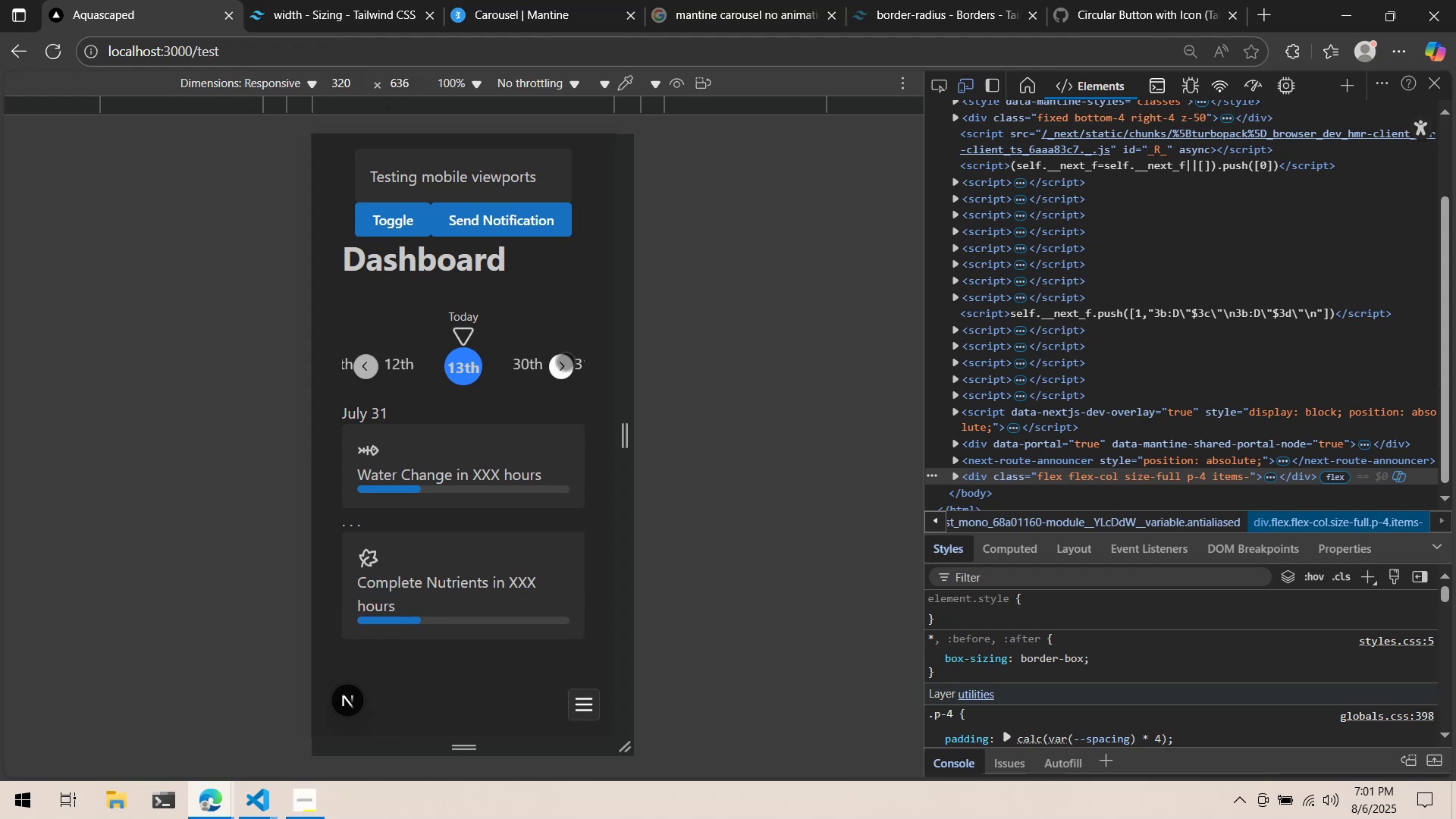 
key(Alt+Tab)
 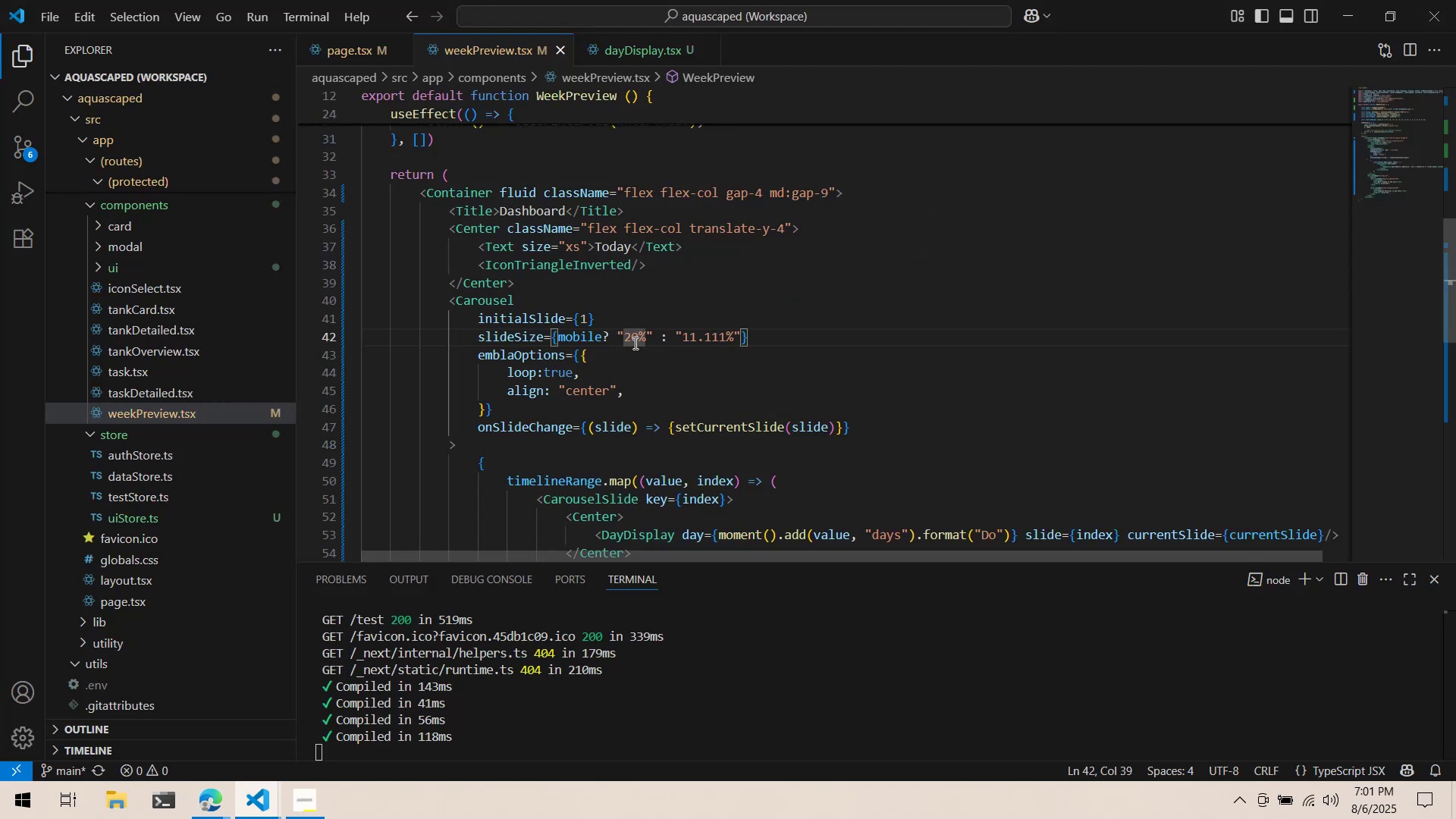 
double_click([637, 333])
 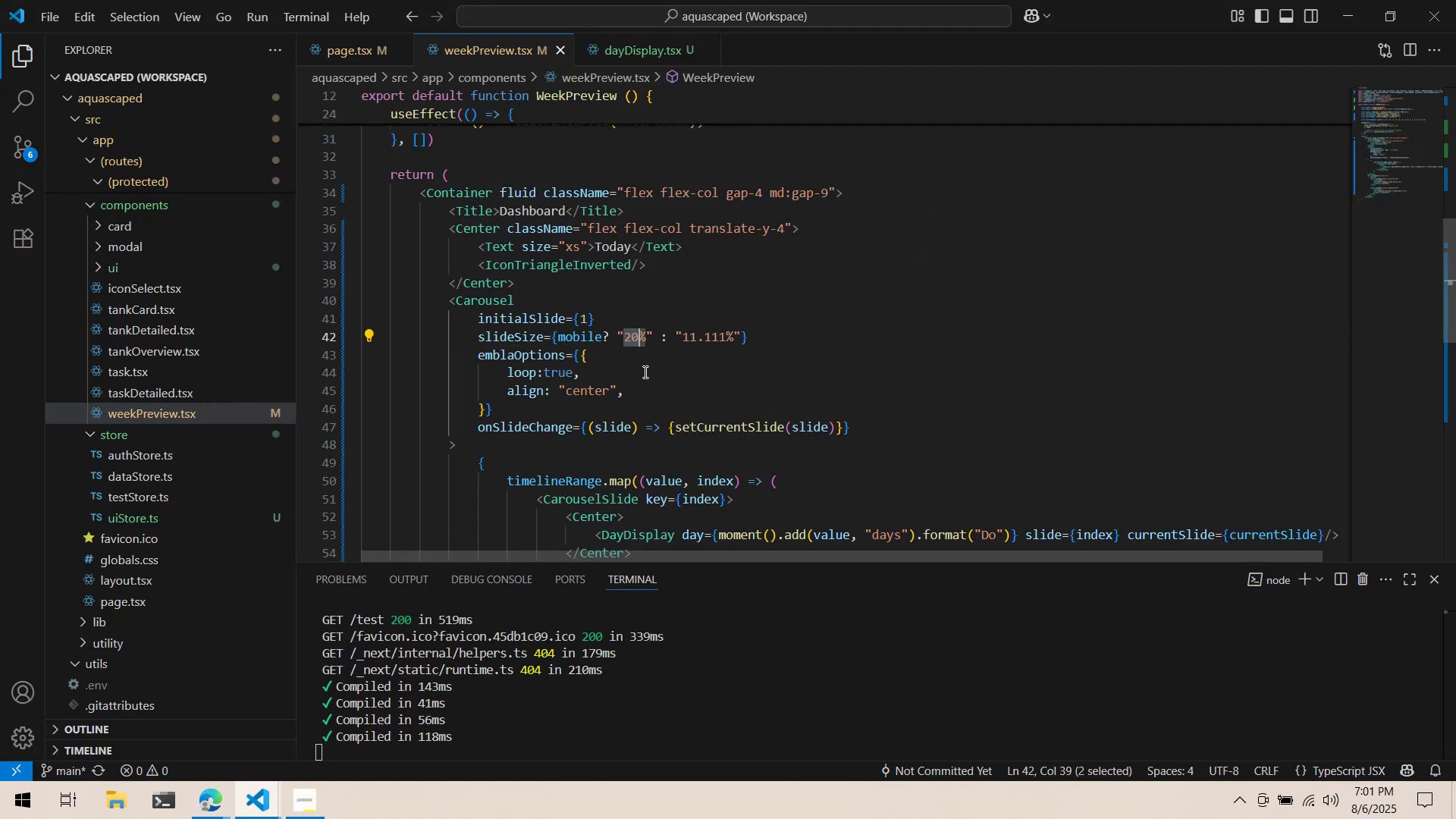 
triple_click([644, 372])
 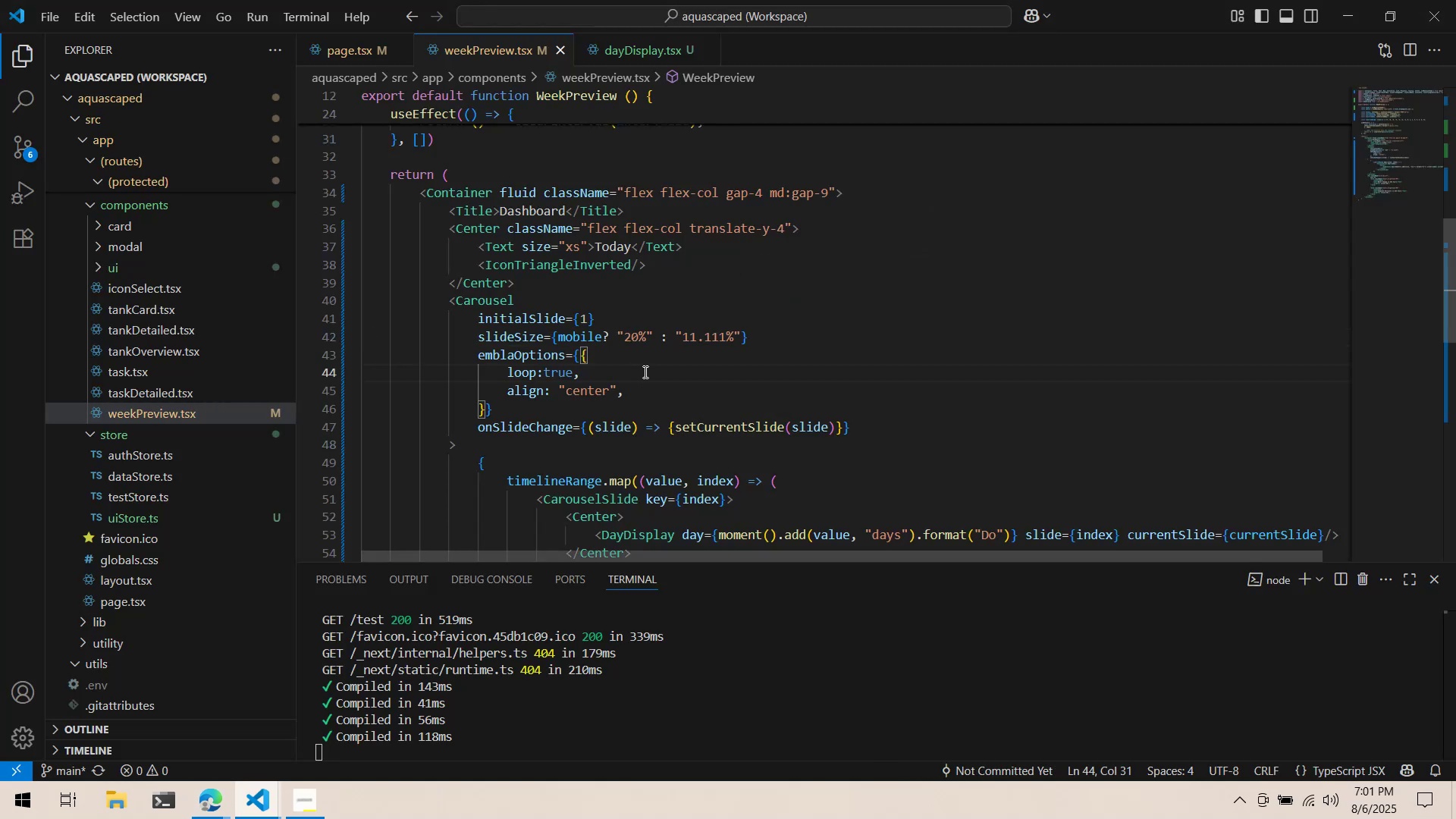 
key(Alt+AltLeft)
 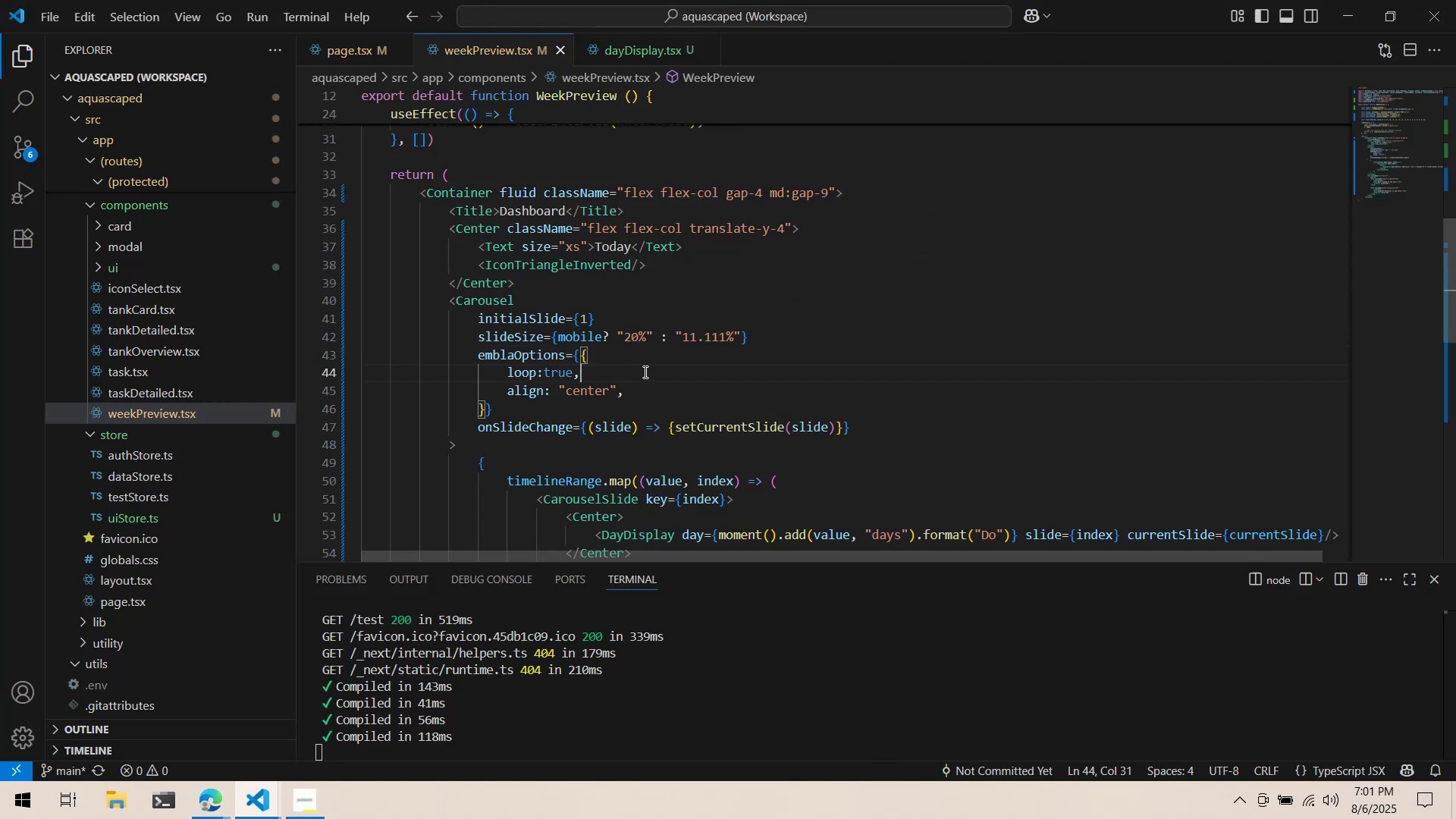 
key(Alt+Tab)
 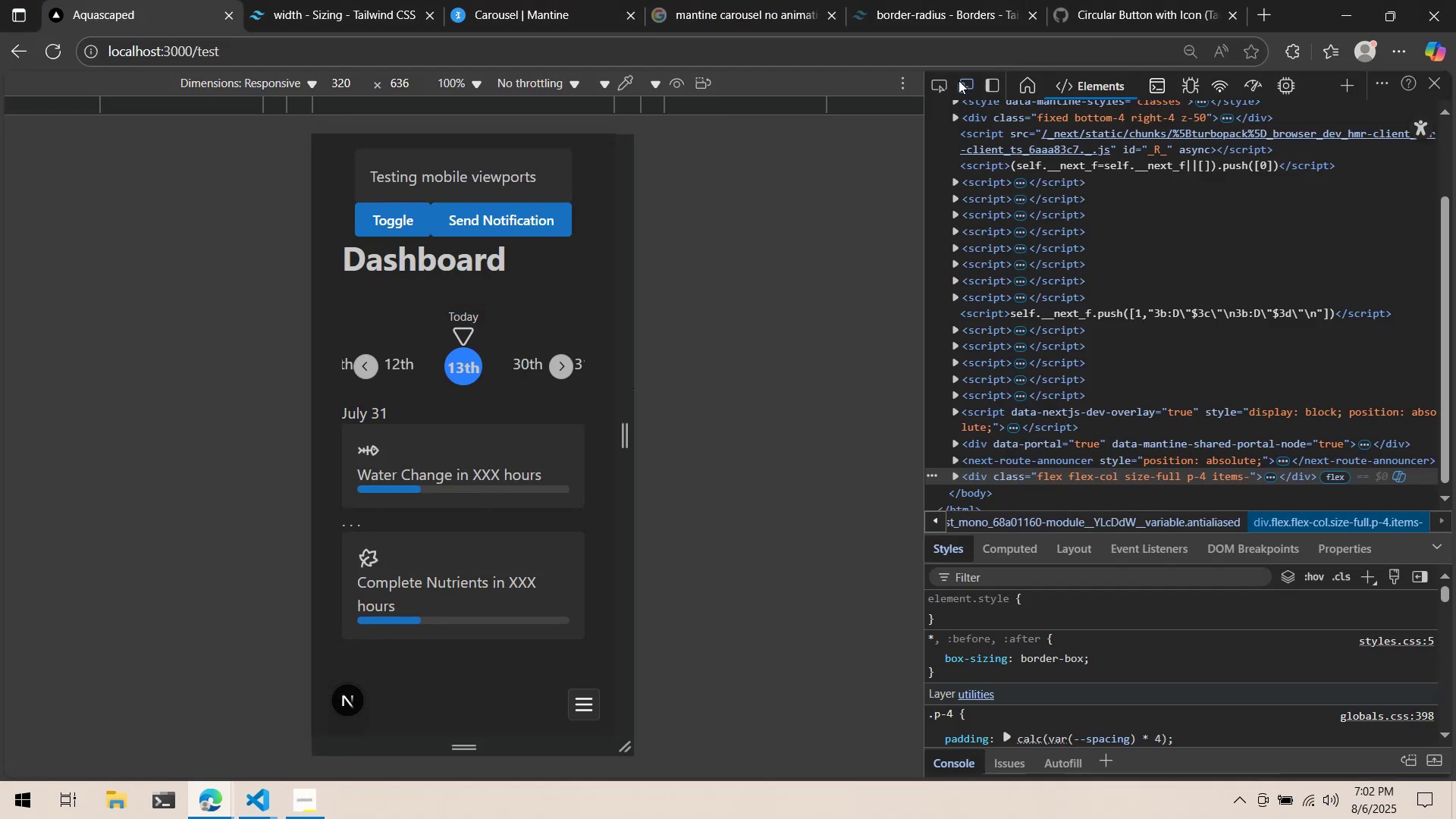 
left_click([943, 83])
 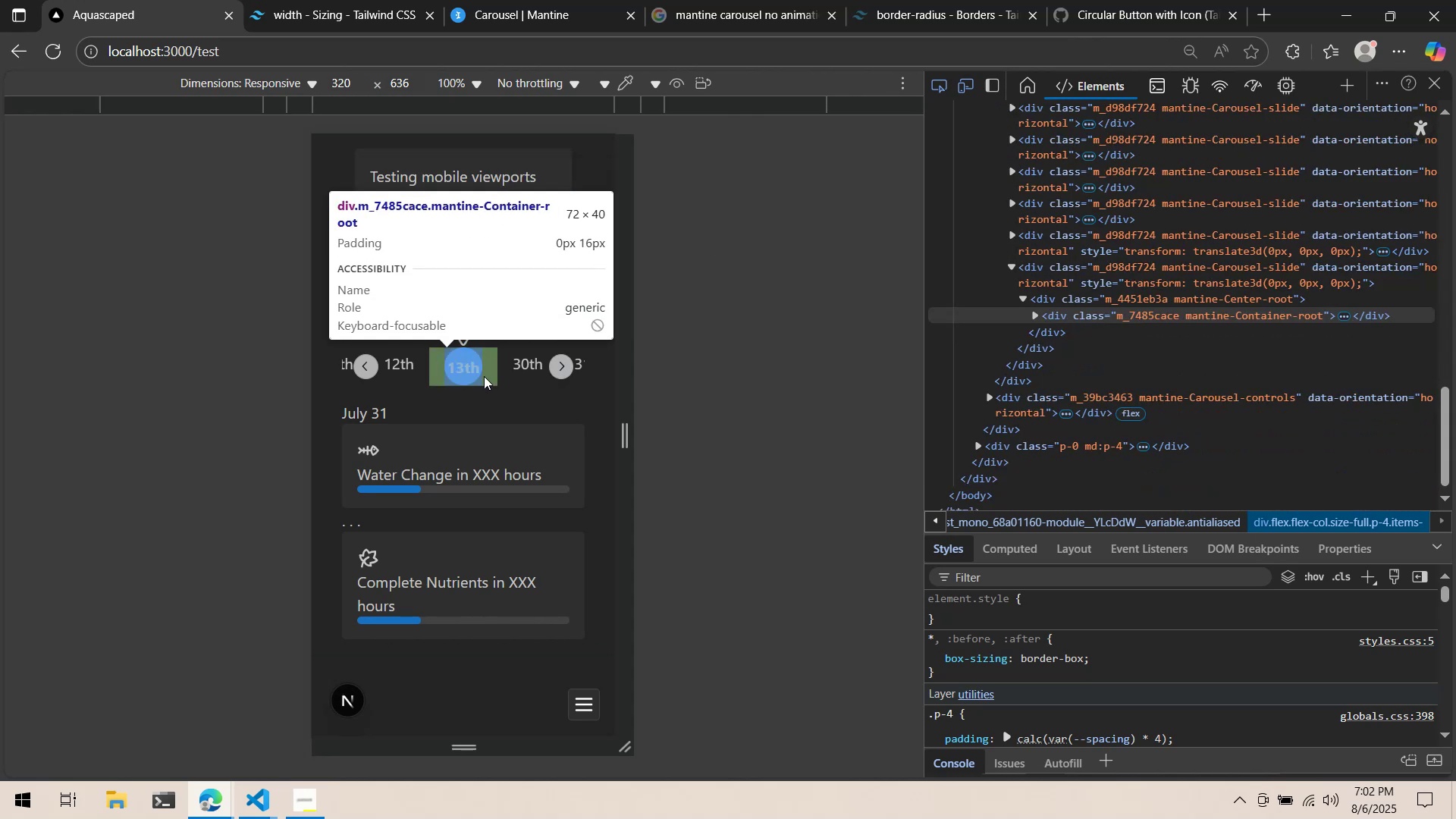 
wait(6.03)
 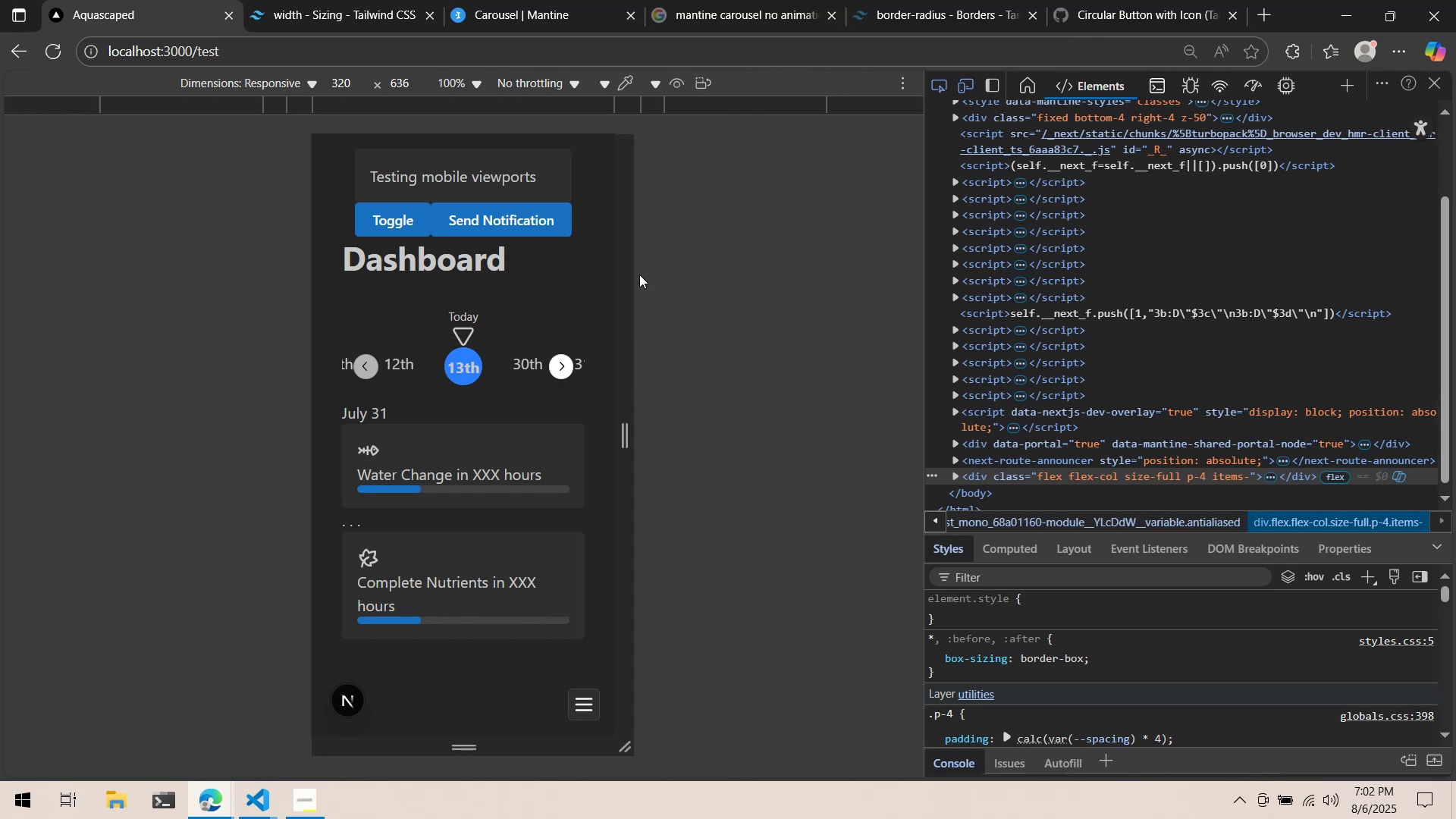 
left_click([491, 375])
 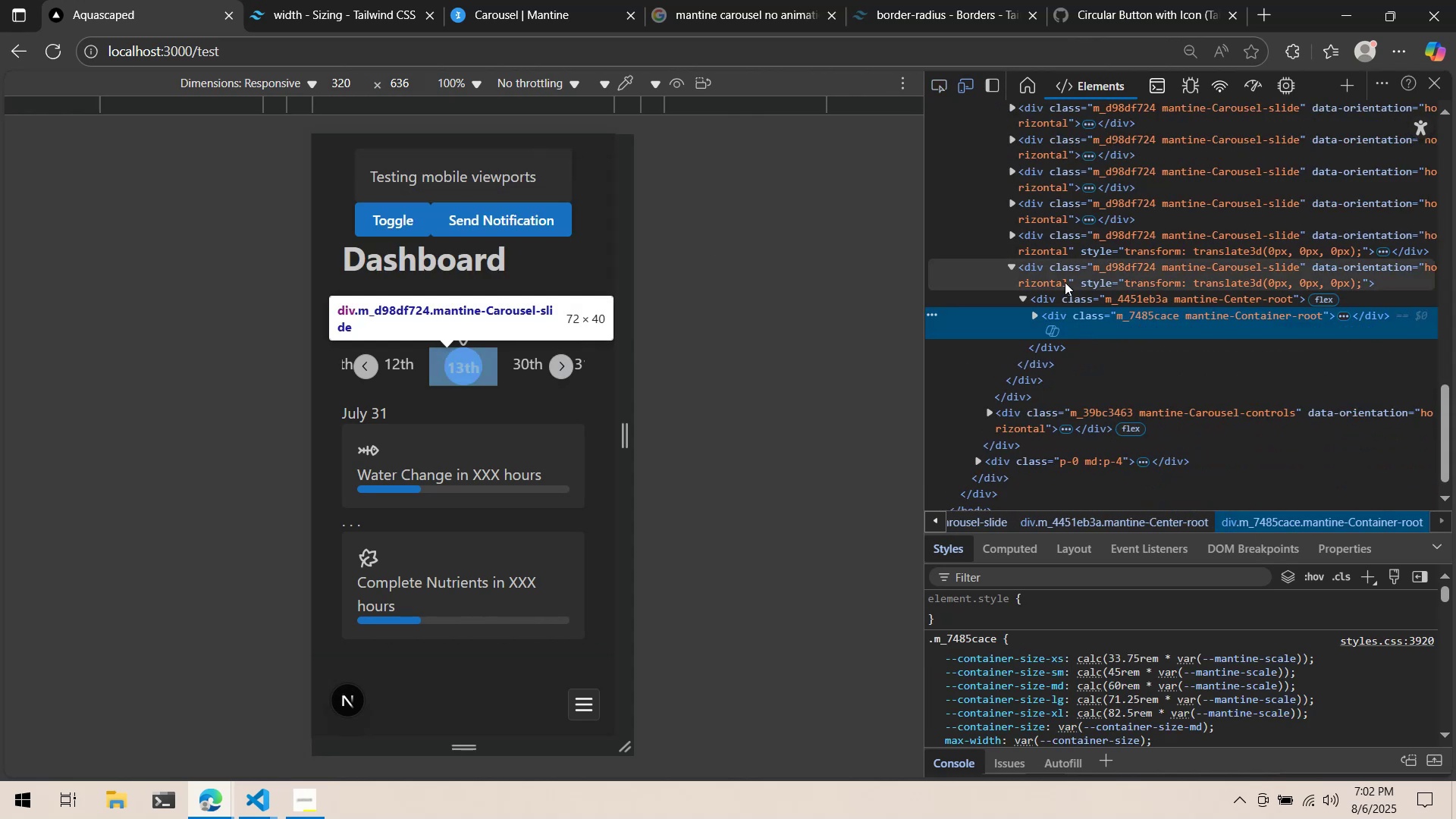 
key(Alt+AltLeft)
 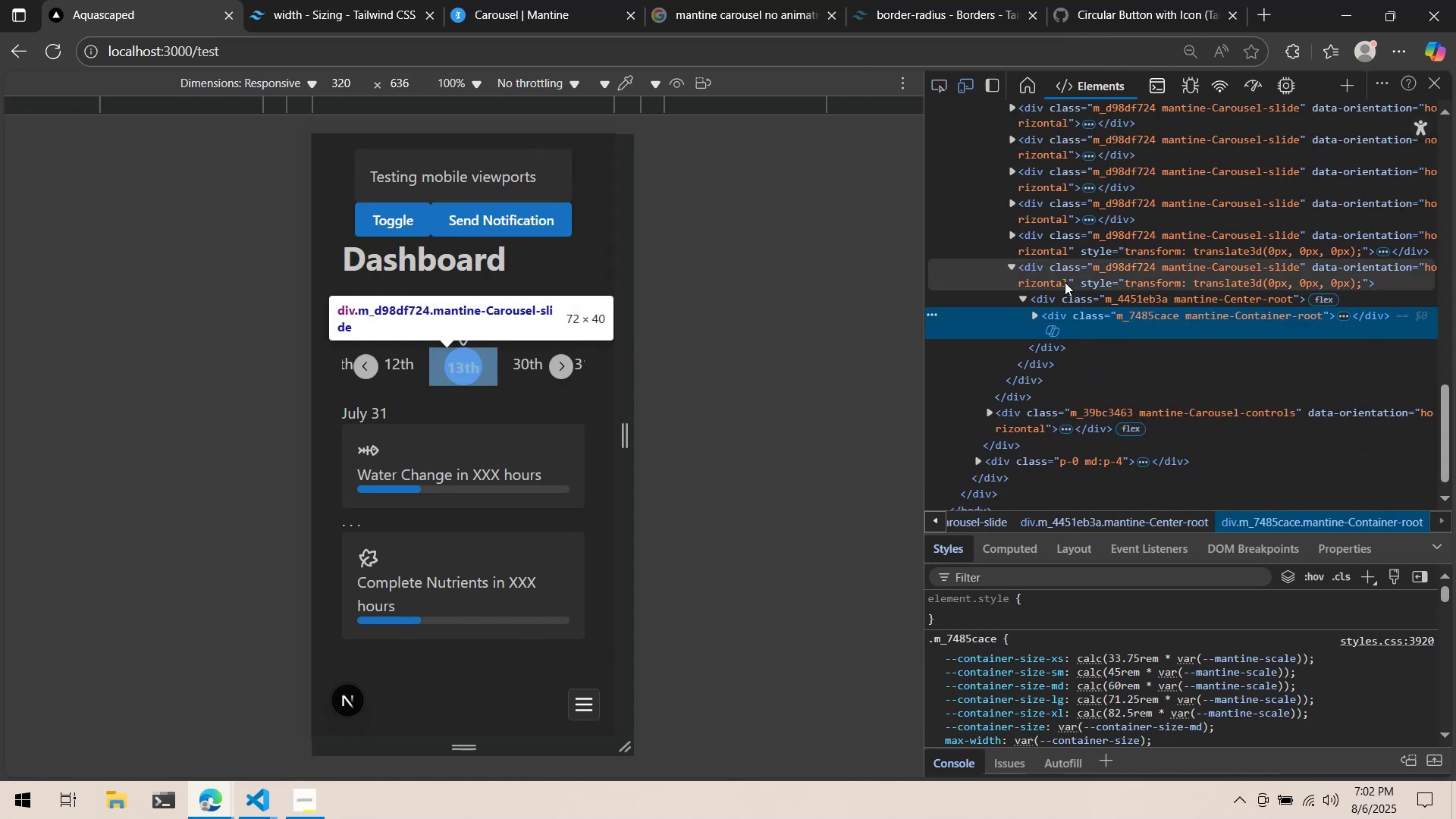 
key(Alt+Tab)
 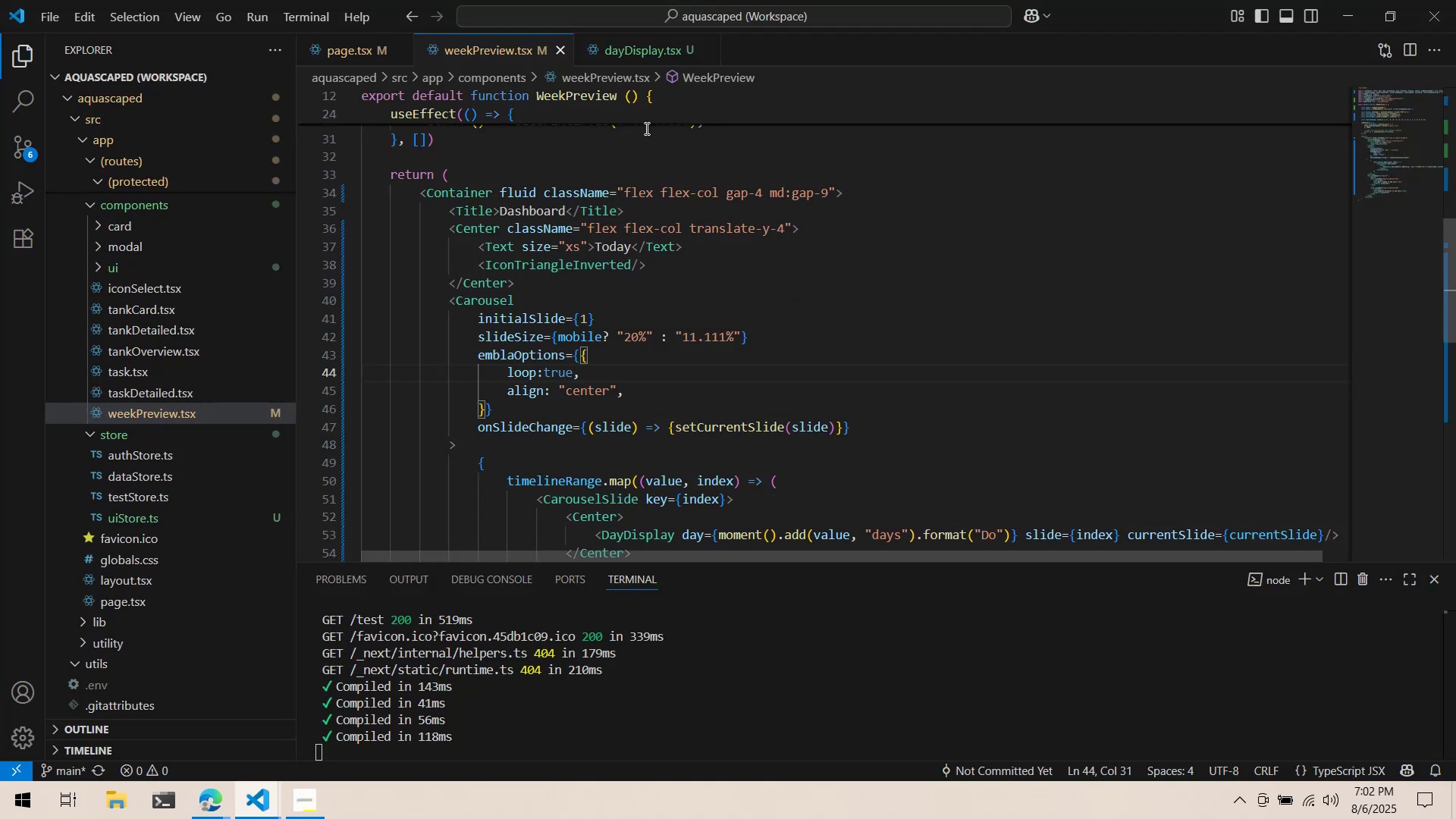 
left_click([616, 52])
 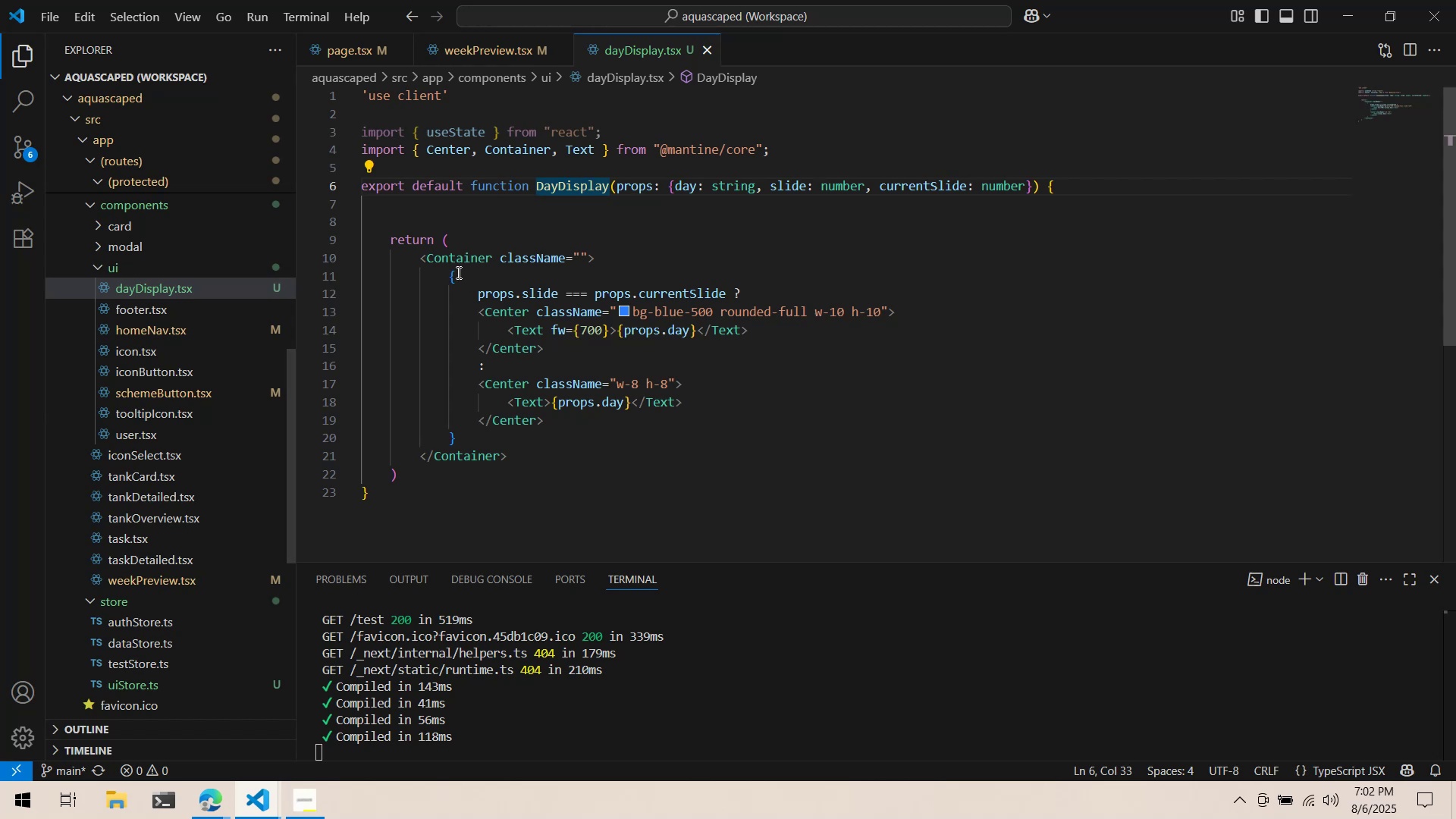 
double_click([453, 266])
 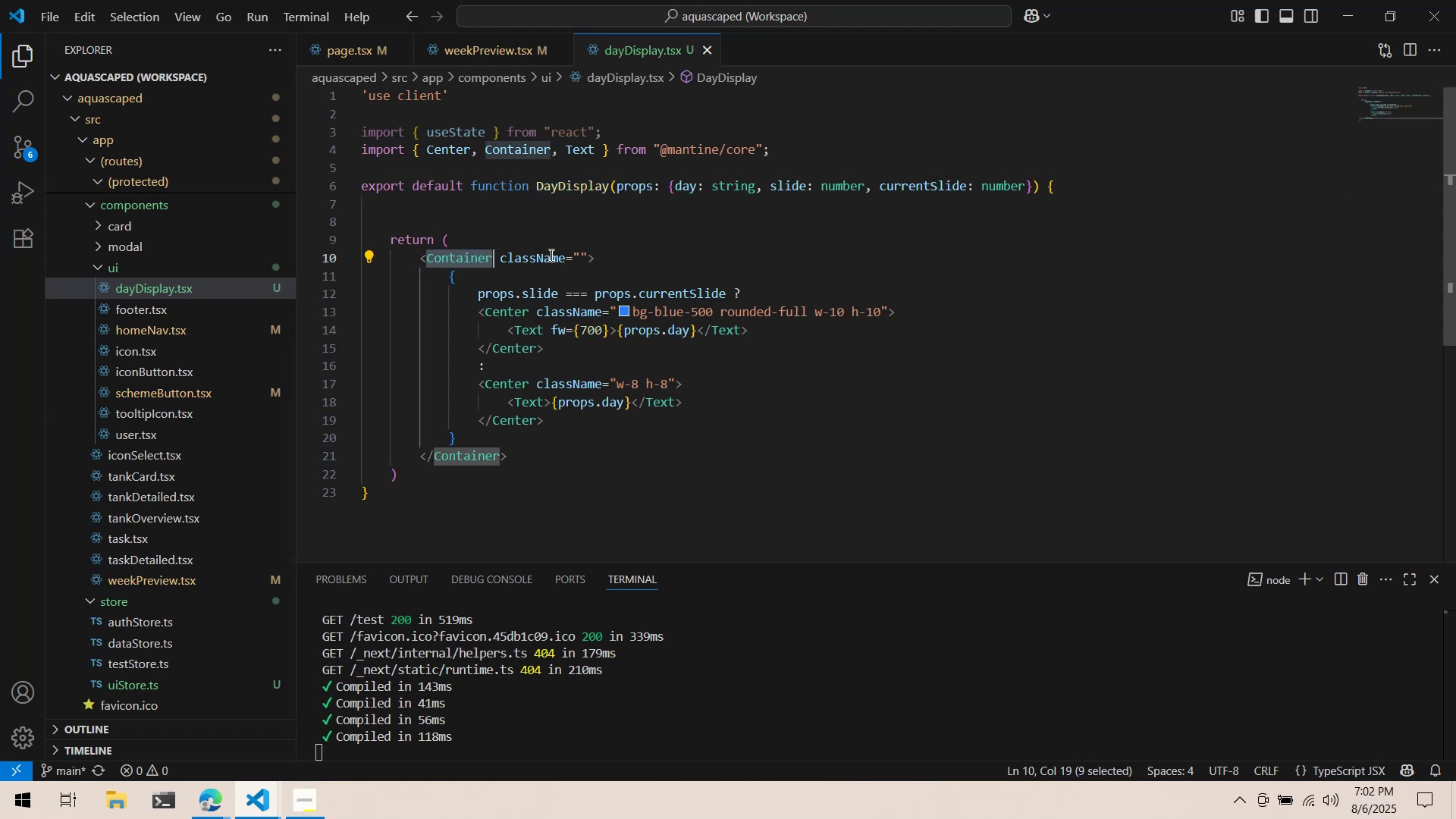 
type(Box)
 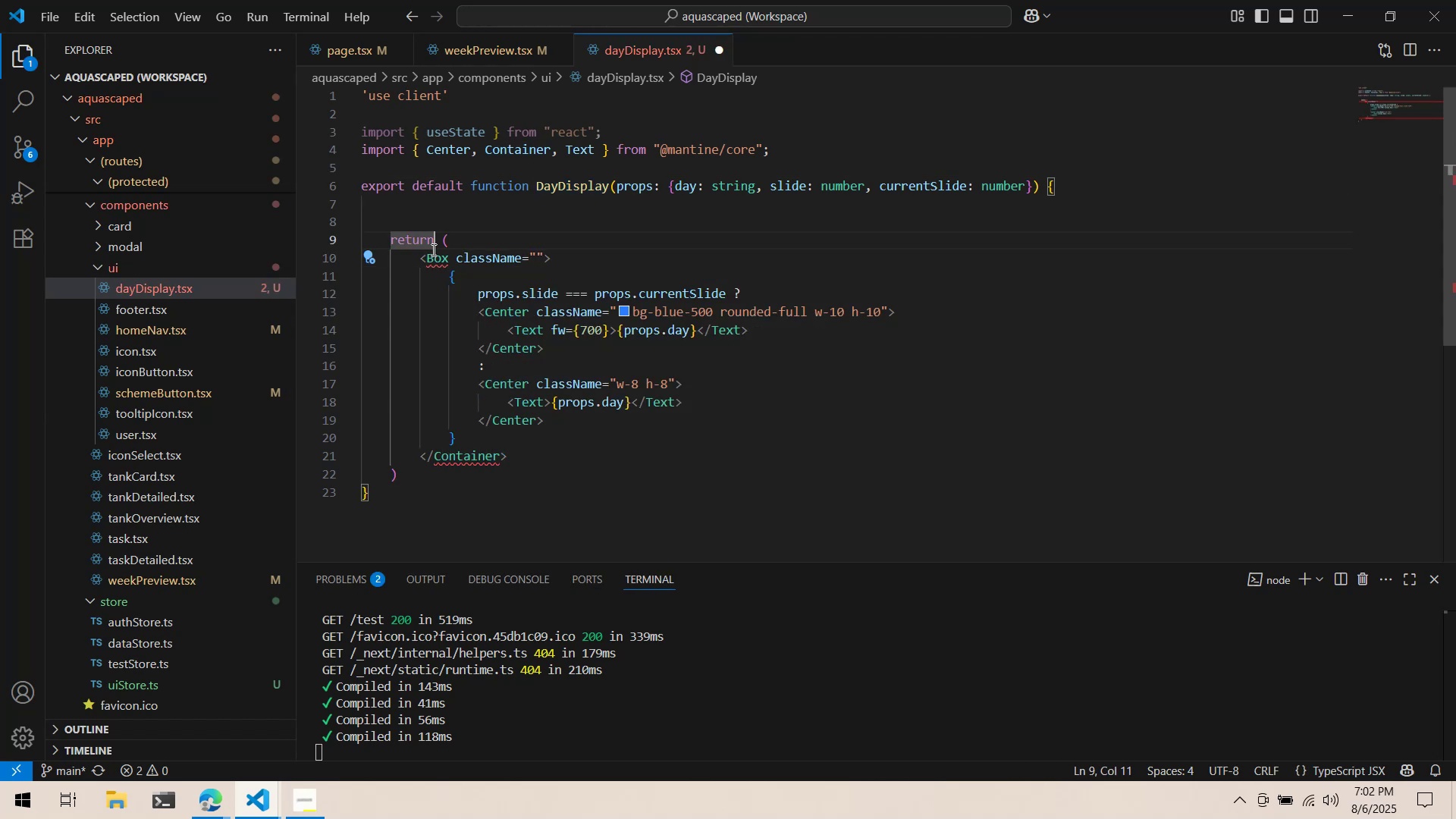 
double_click([443, 261])
 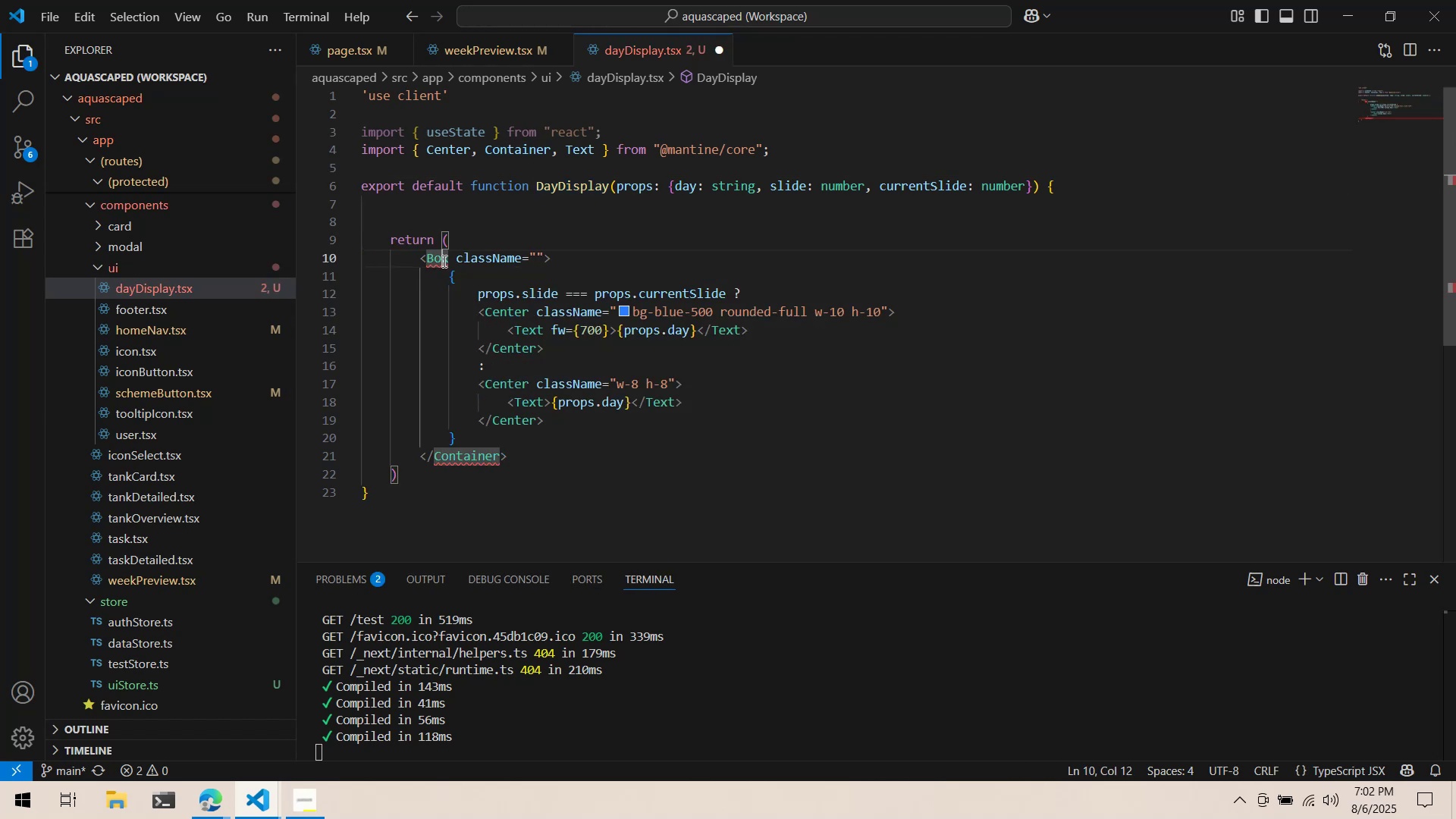 
triple_click([443, 261])
 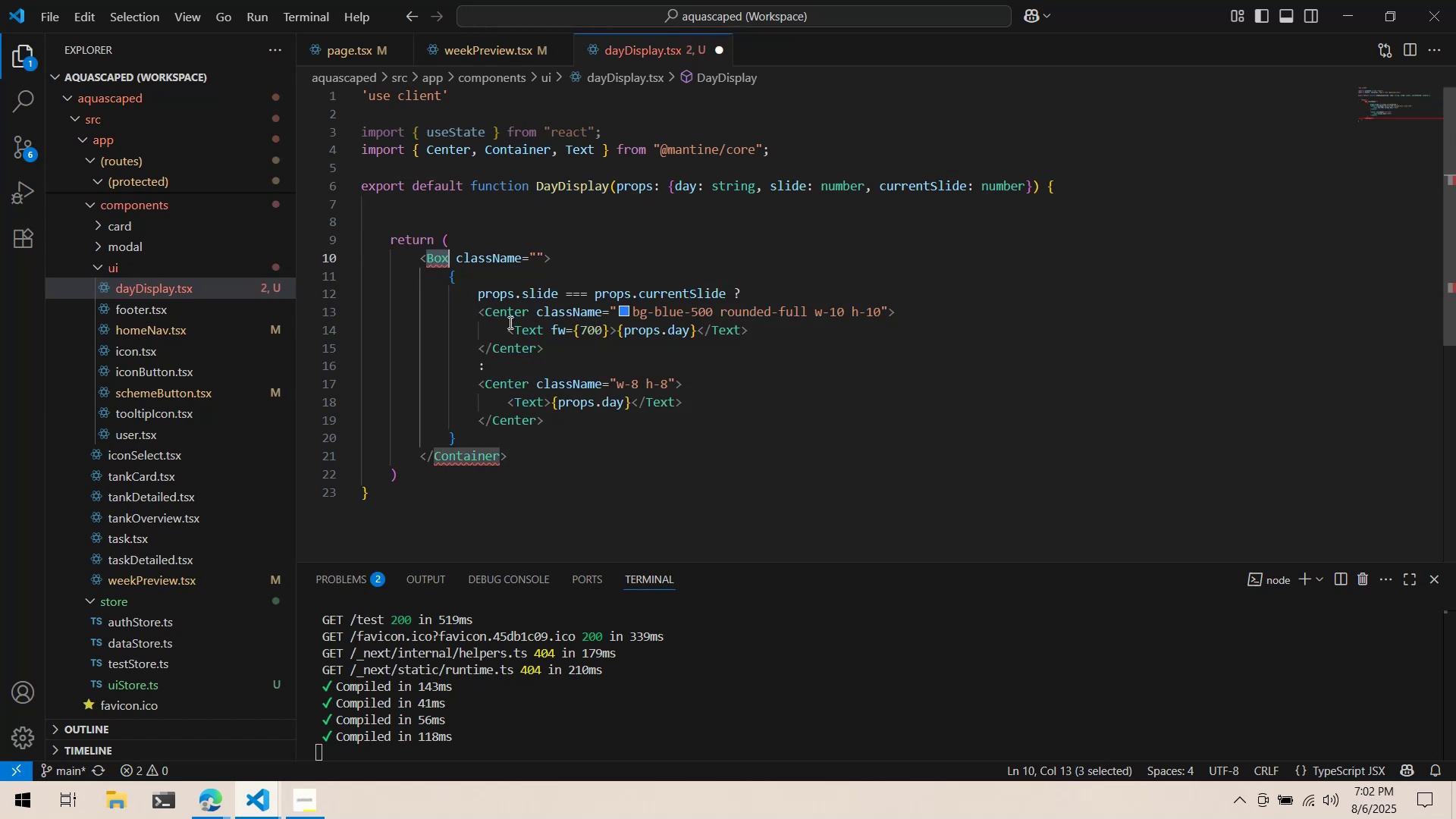 
key(Control+ControlLeft)
 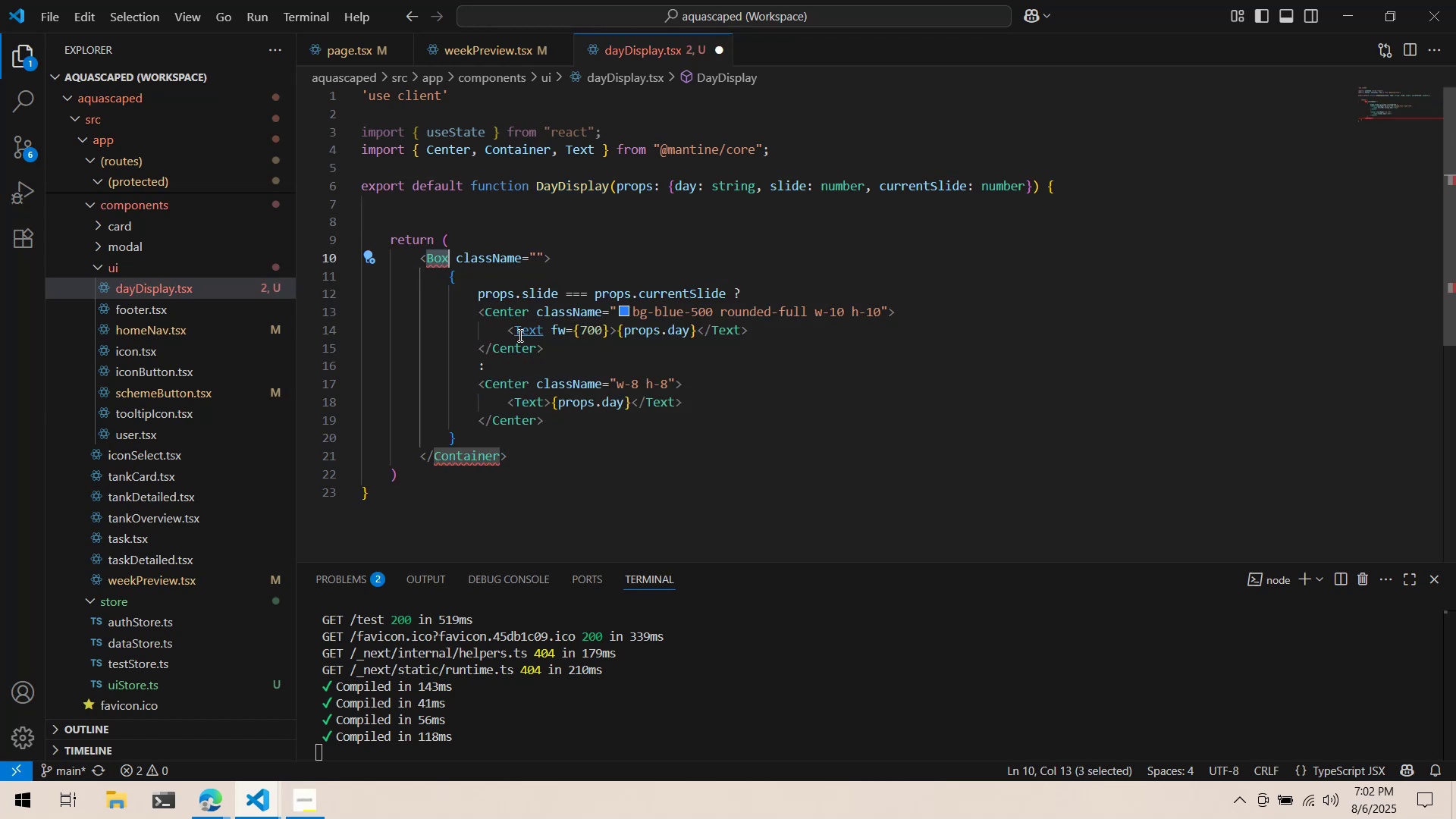 
key(Control+C)
 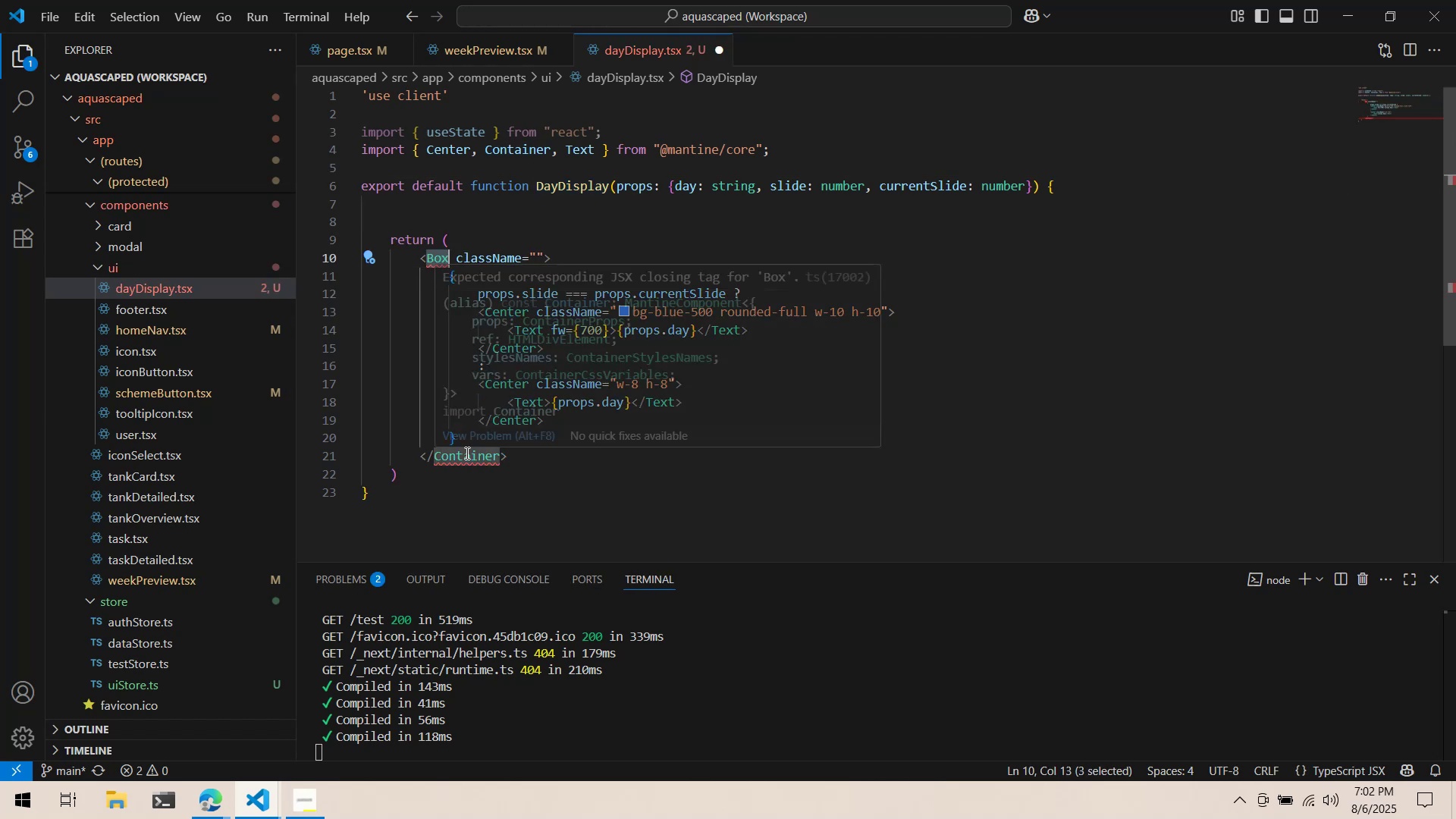 
double_click([466, 453])
 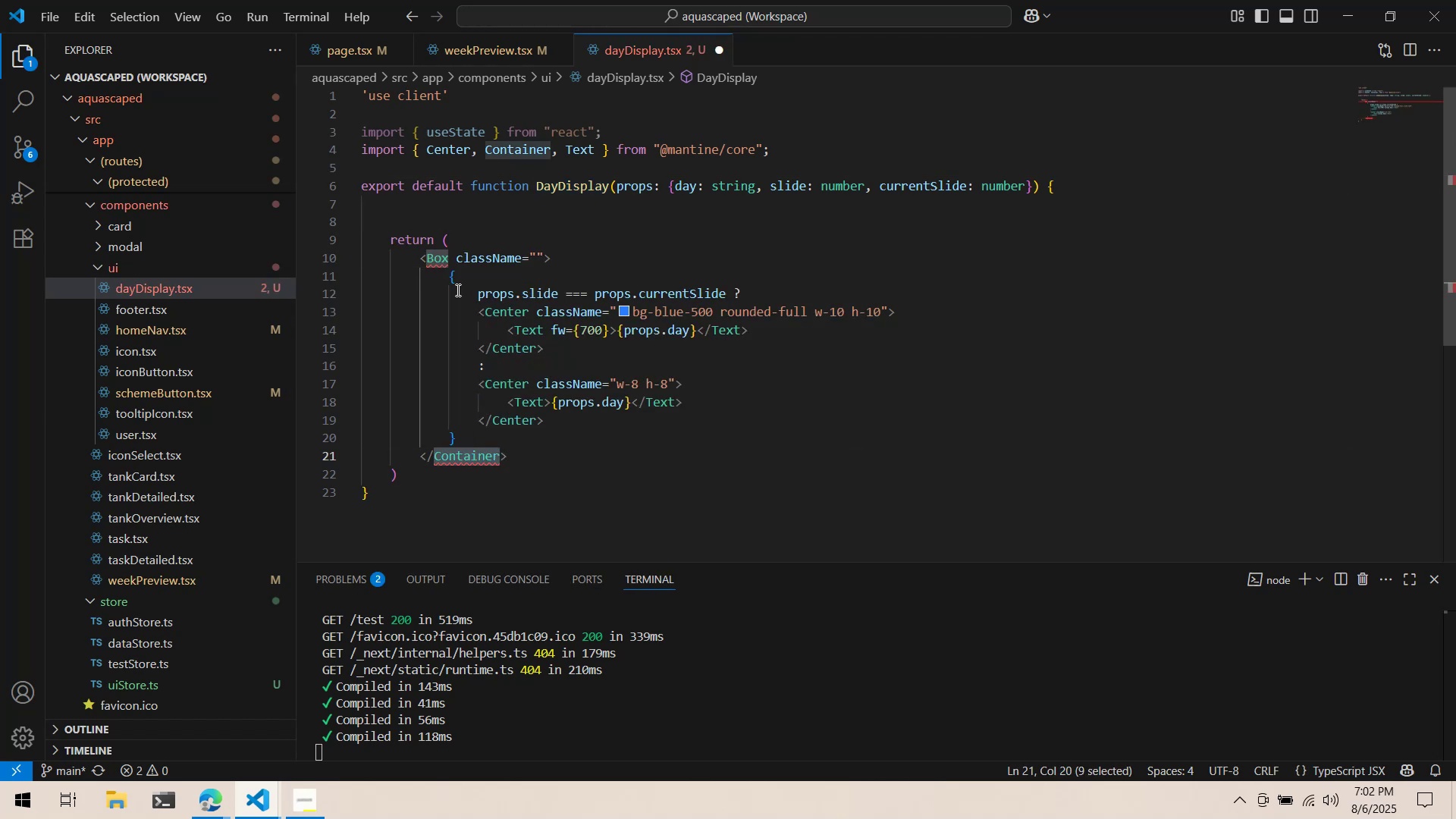 
left_click([441, 269])
 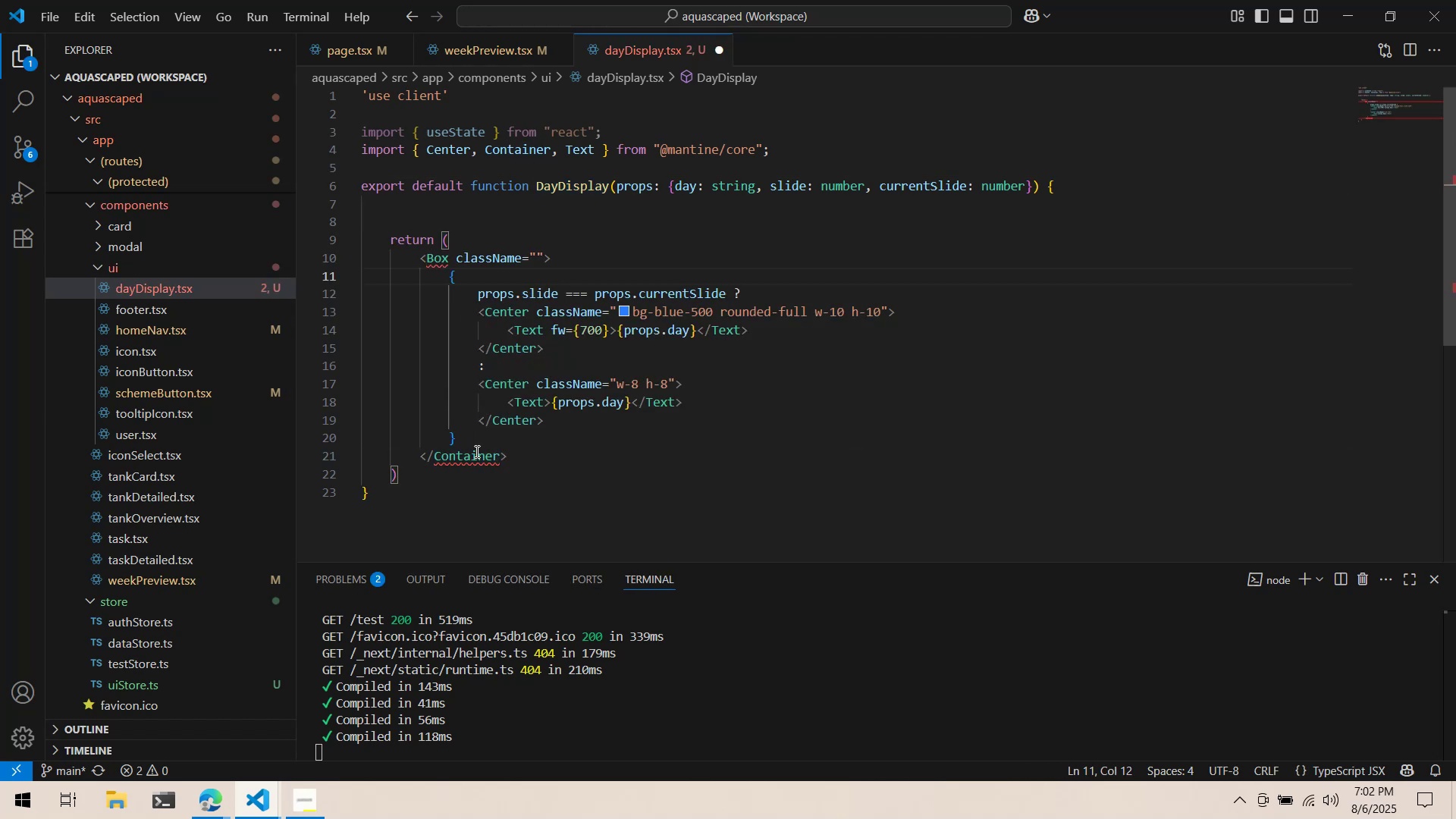 
double_click([475, 451])
 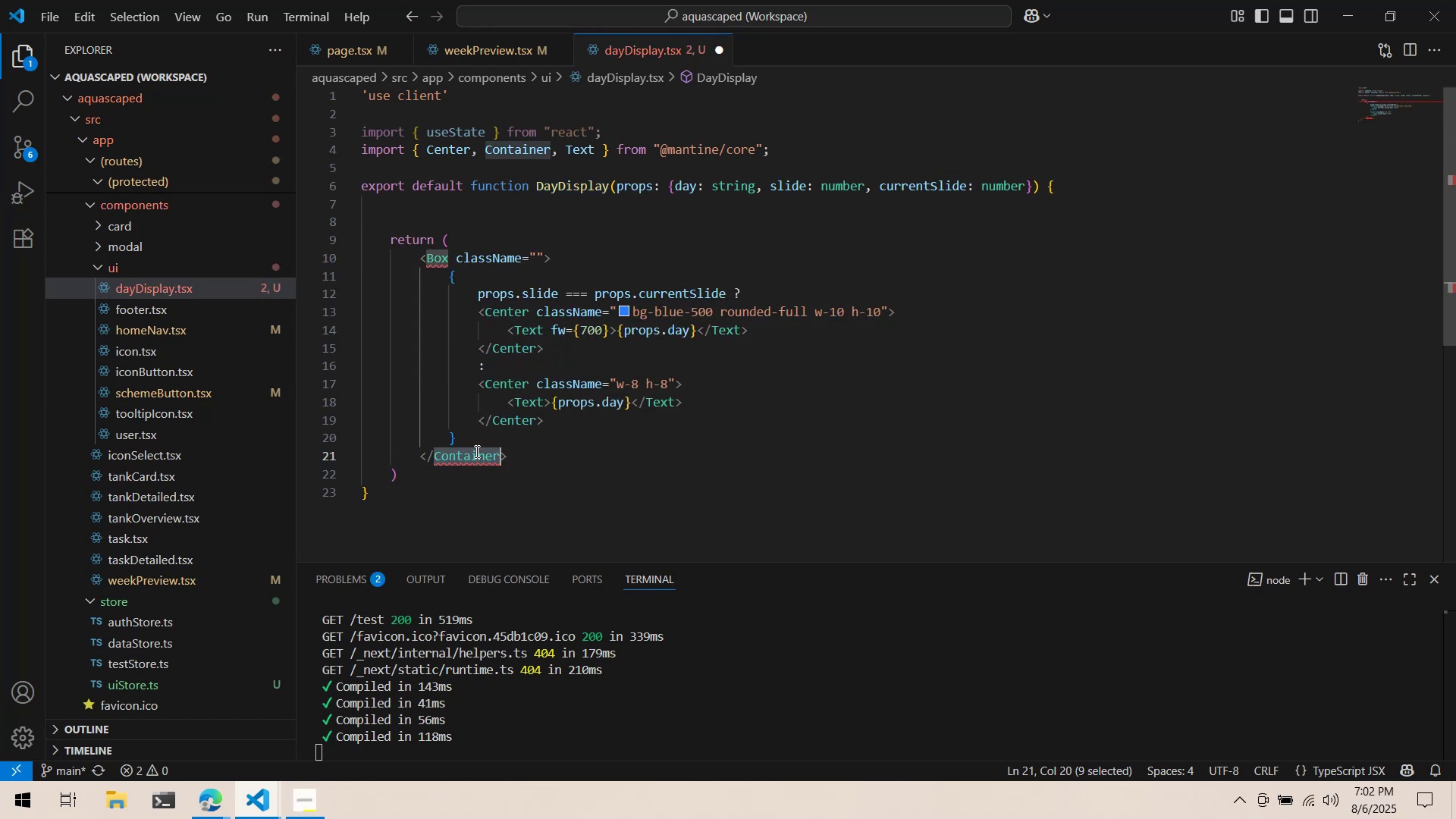 
key(Control+ControlLeft)
 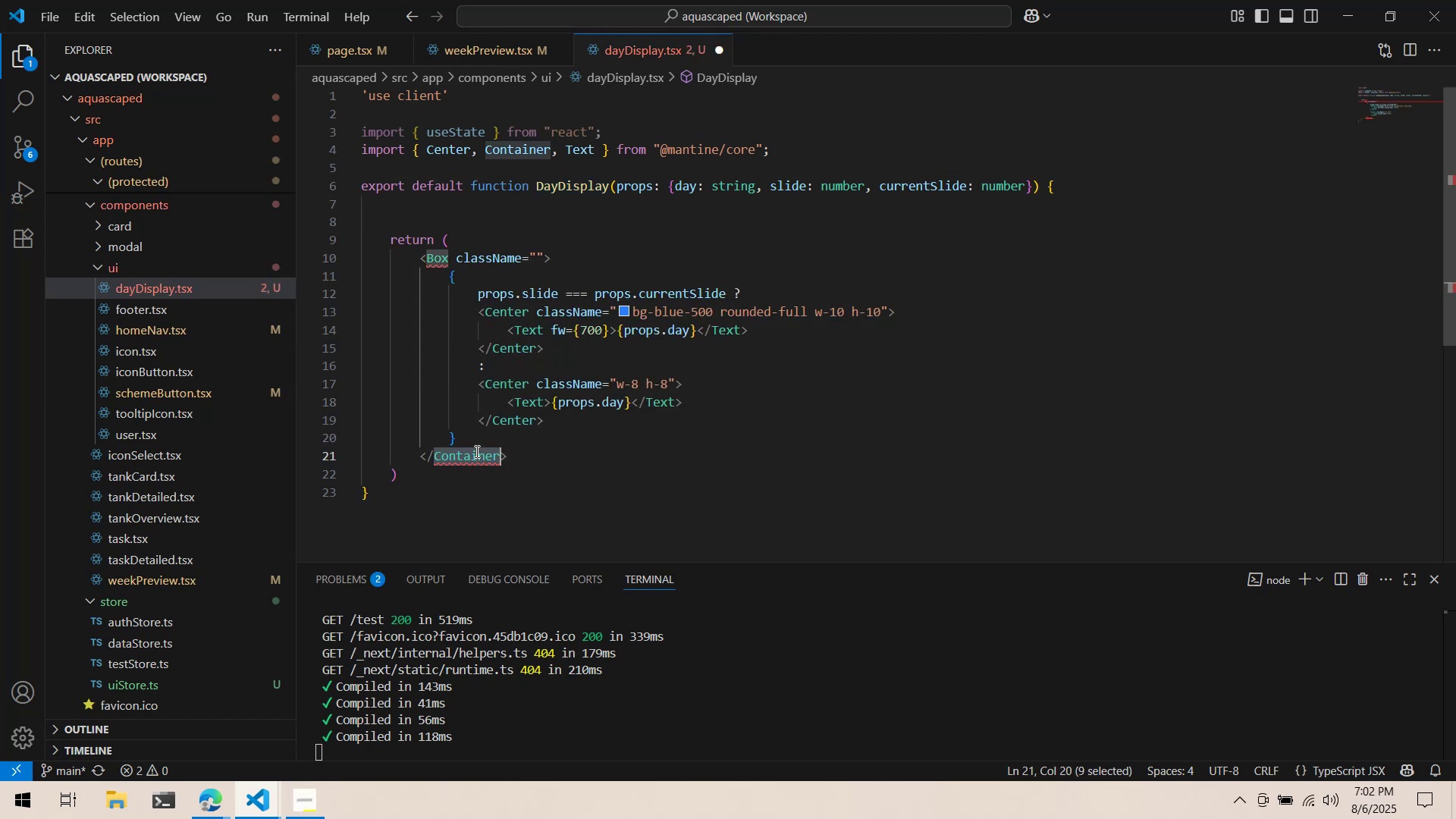 
key(Control+V)
 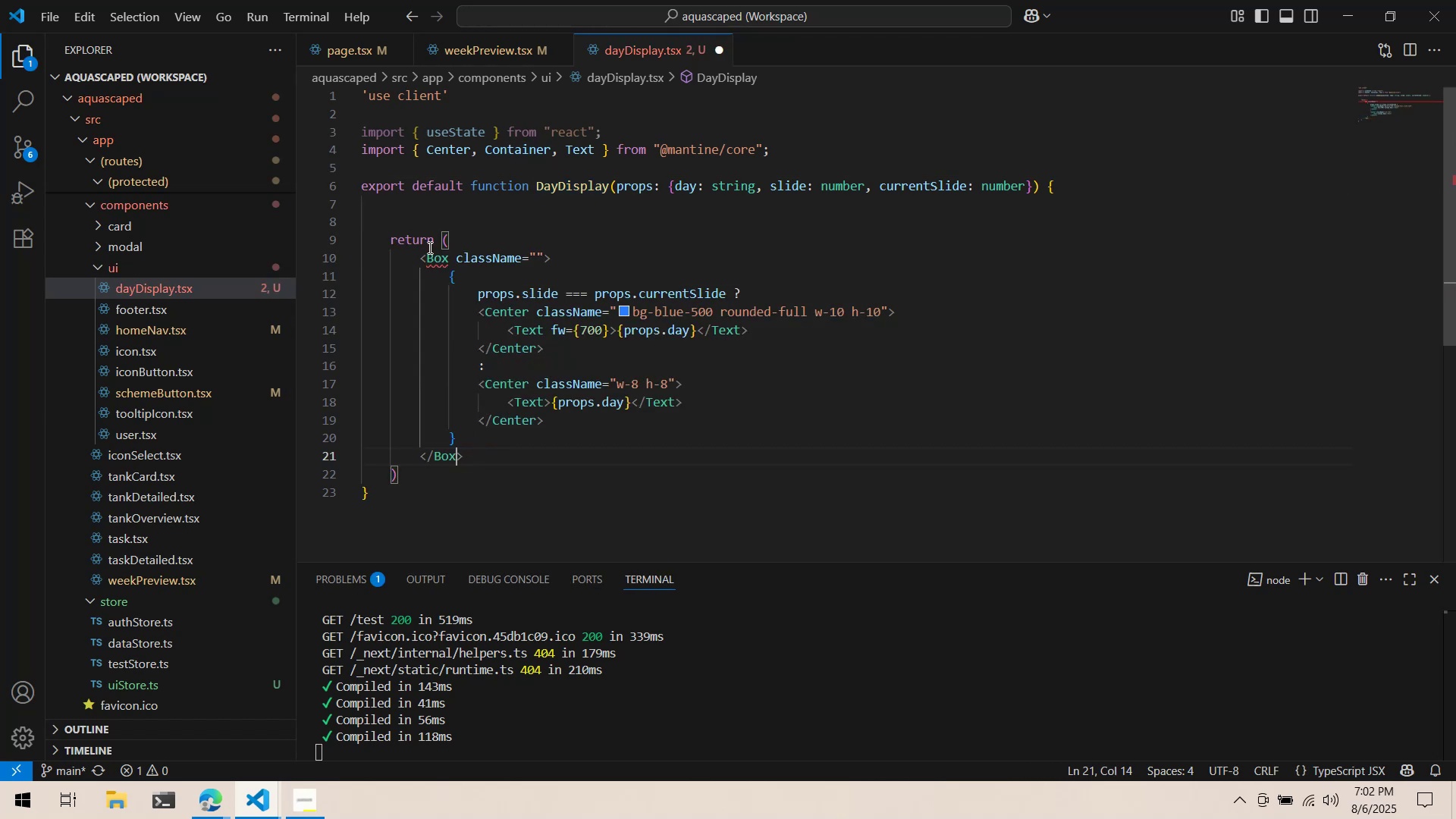 
left_click([429, 259])
 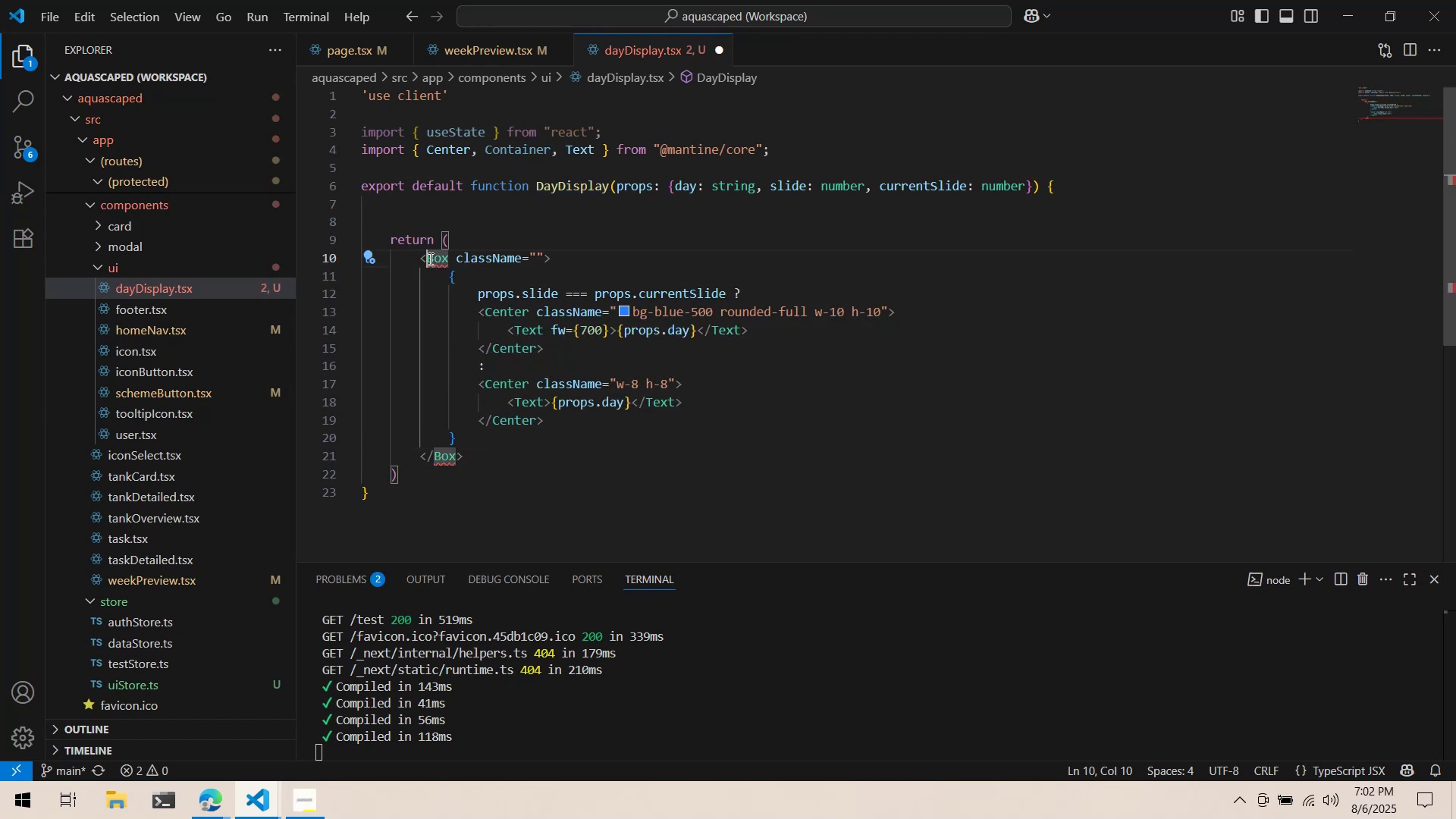 
key(Control+Period)
 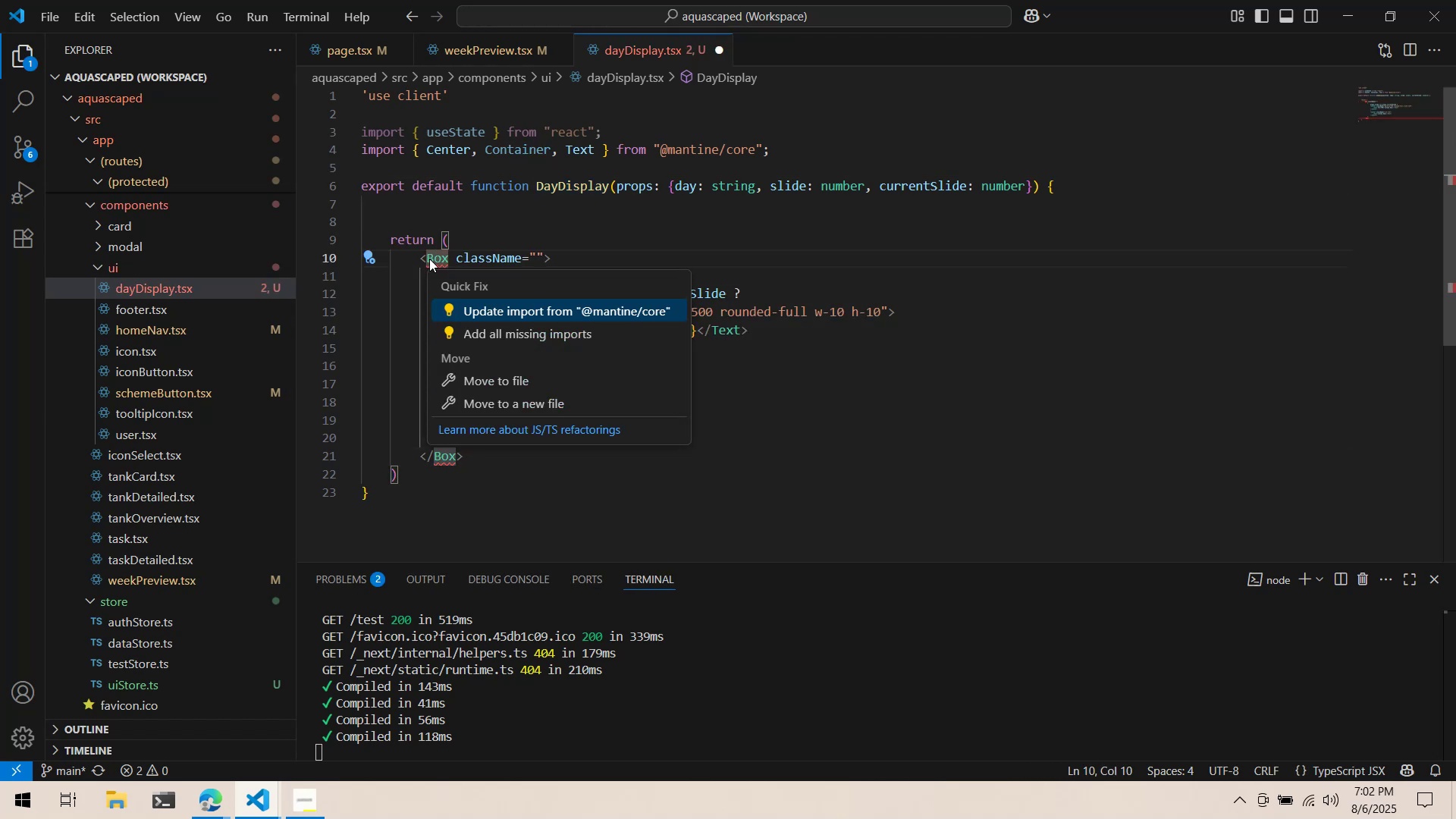 
key(Enter)
 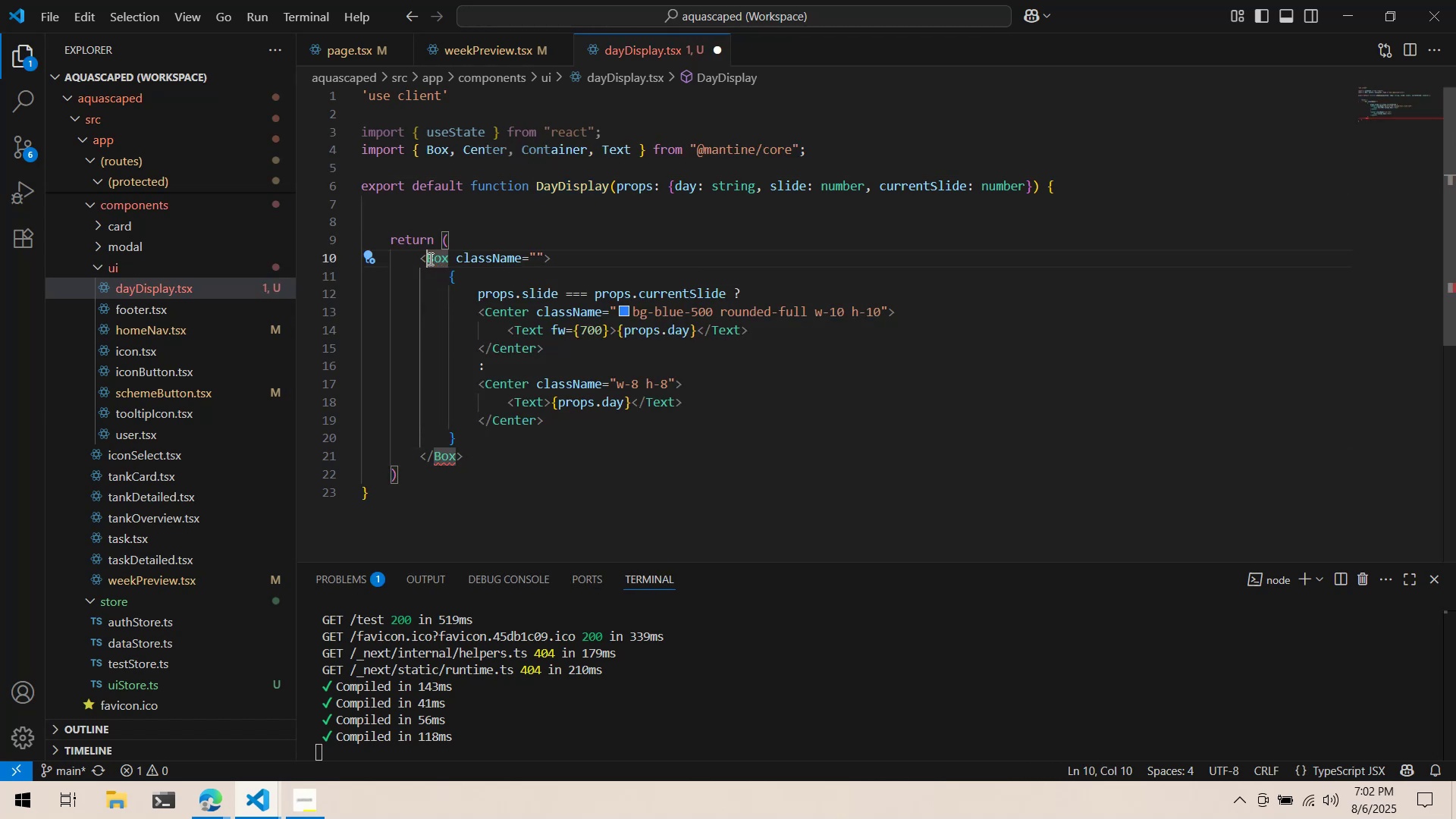 
key(Control+ControlLeft)
 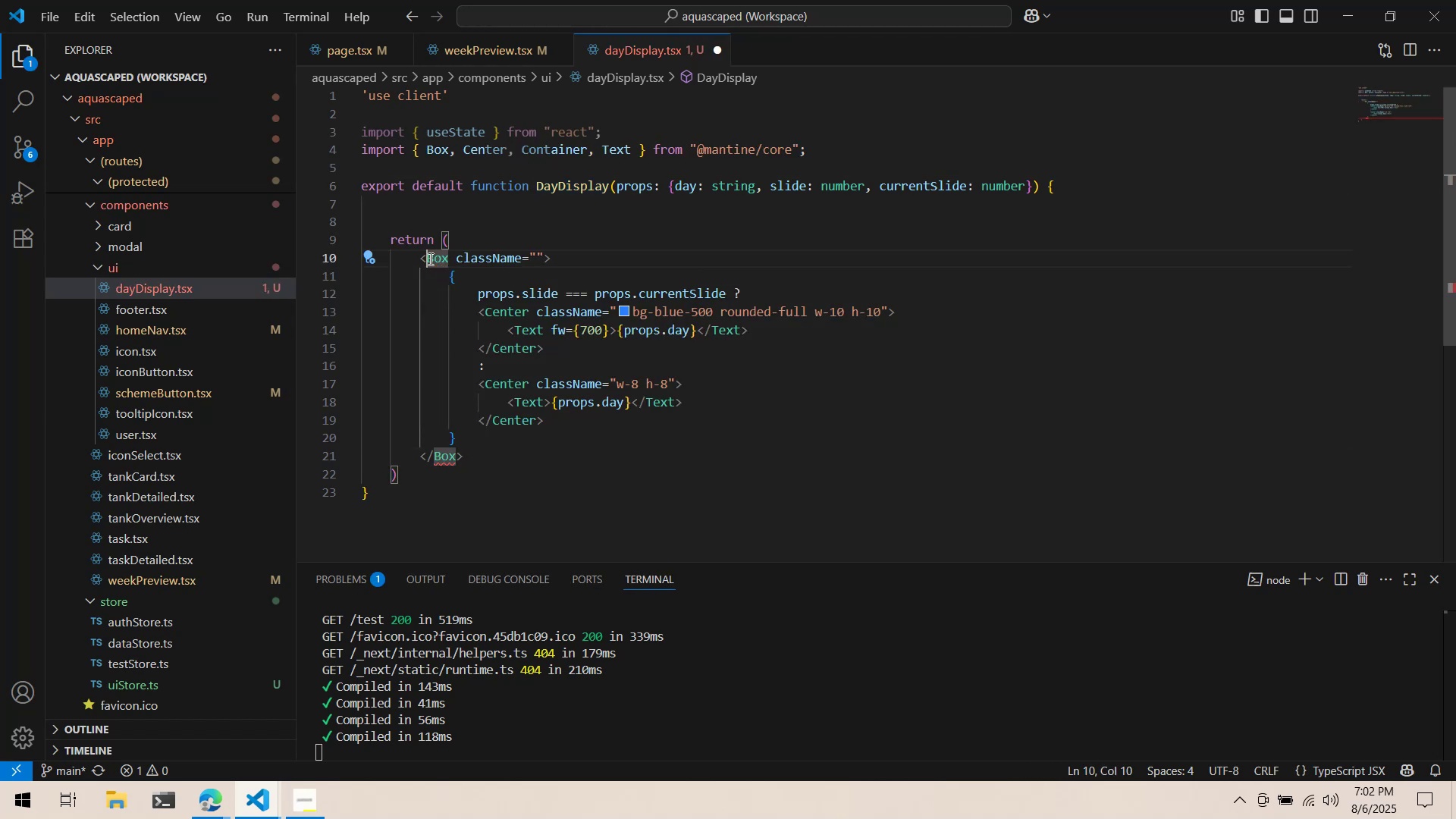 
key(Control+S)
 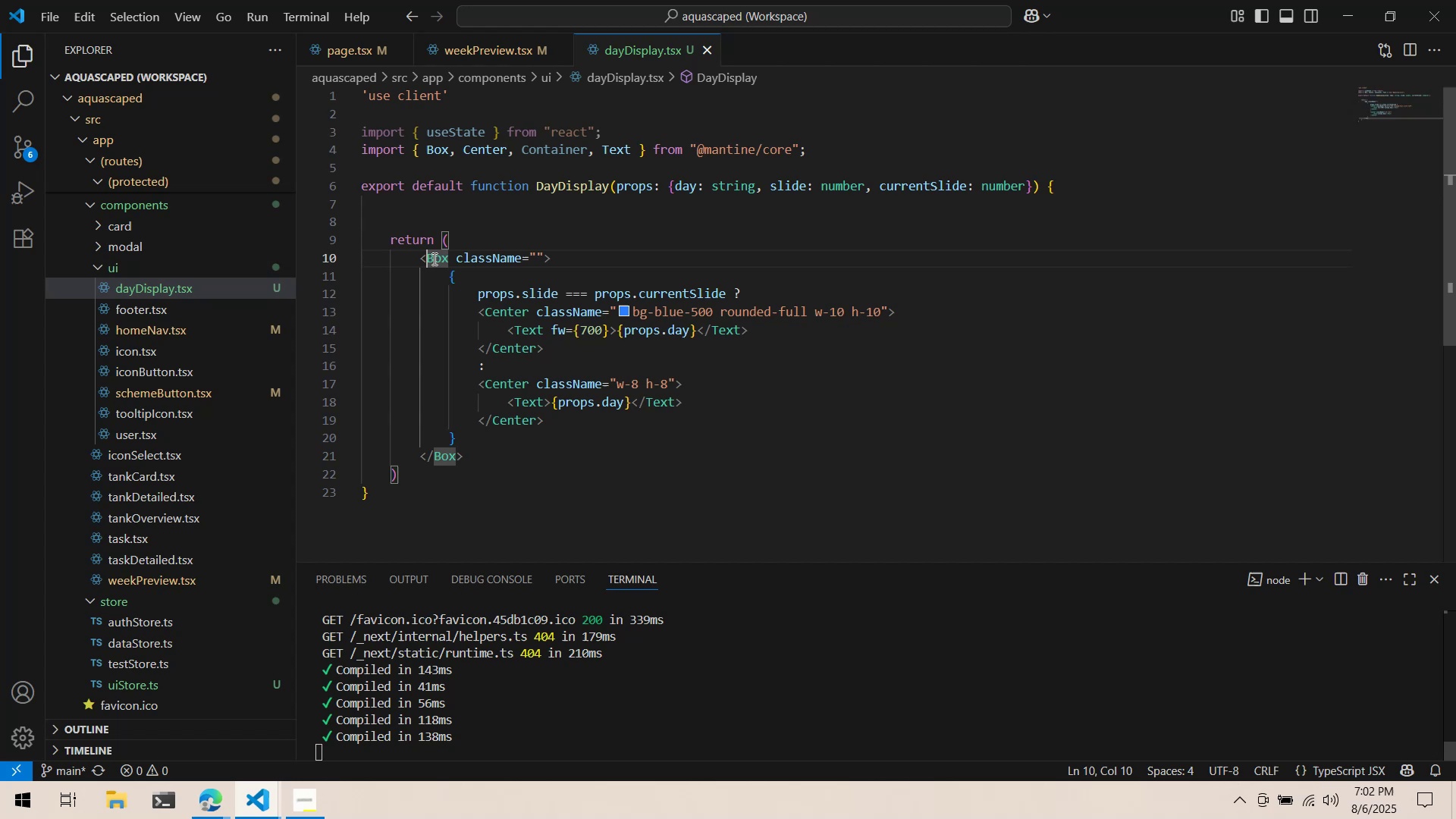 
key(Alt+AltLeft)
 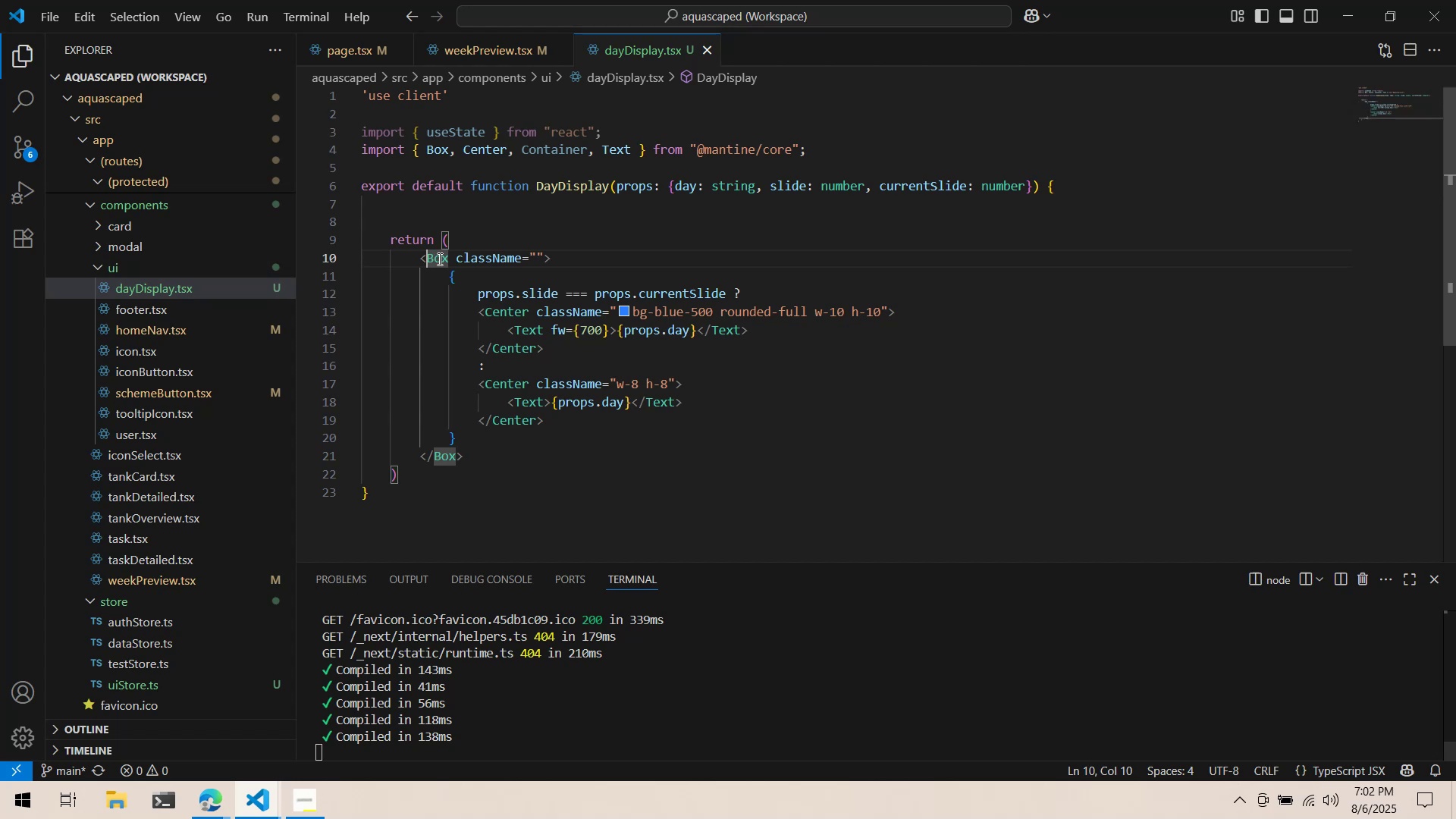 
key(Alt+Tab)
 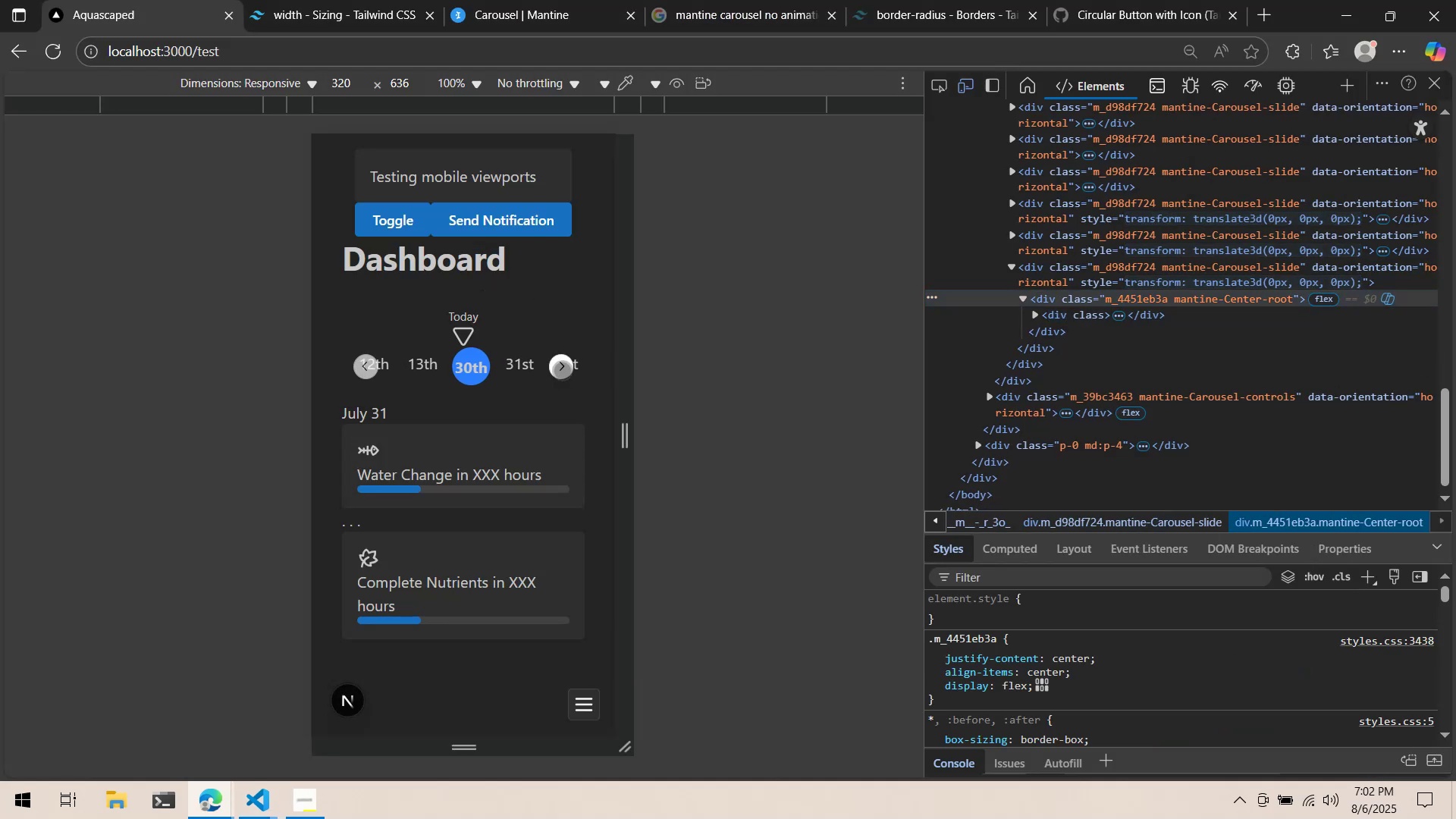 
double_click([562, 370])
 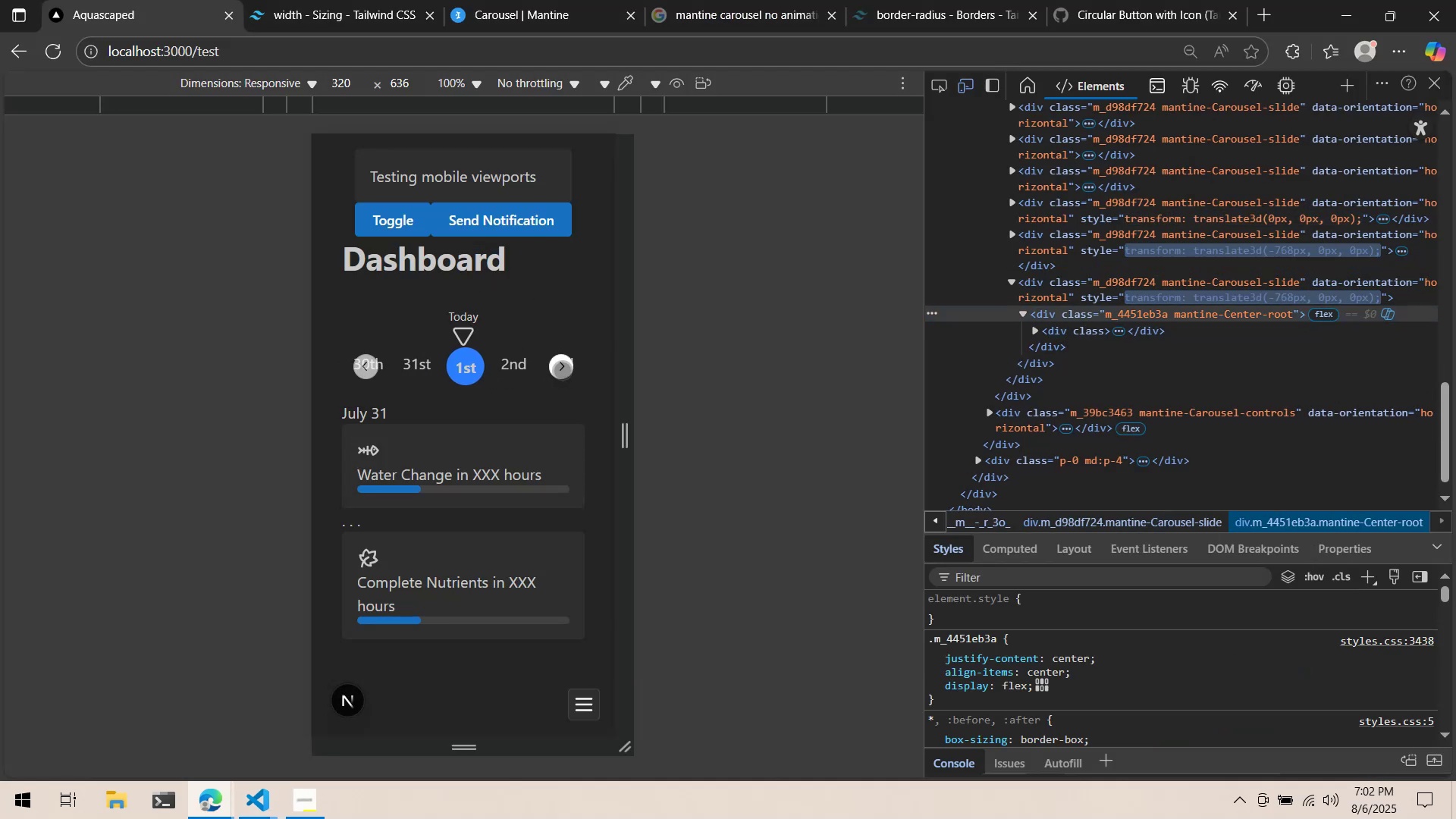 
left_click([562, 370])
 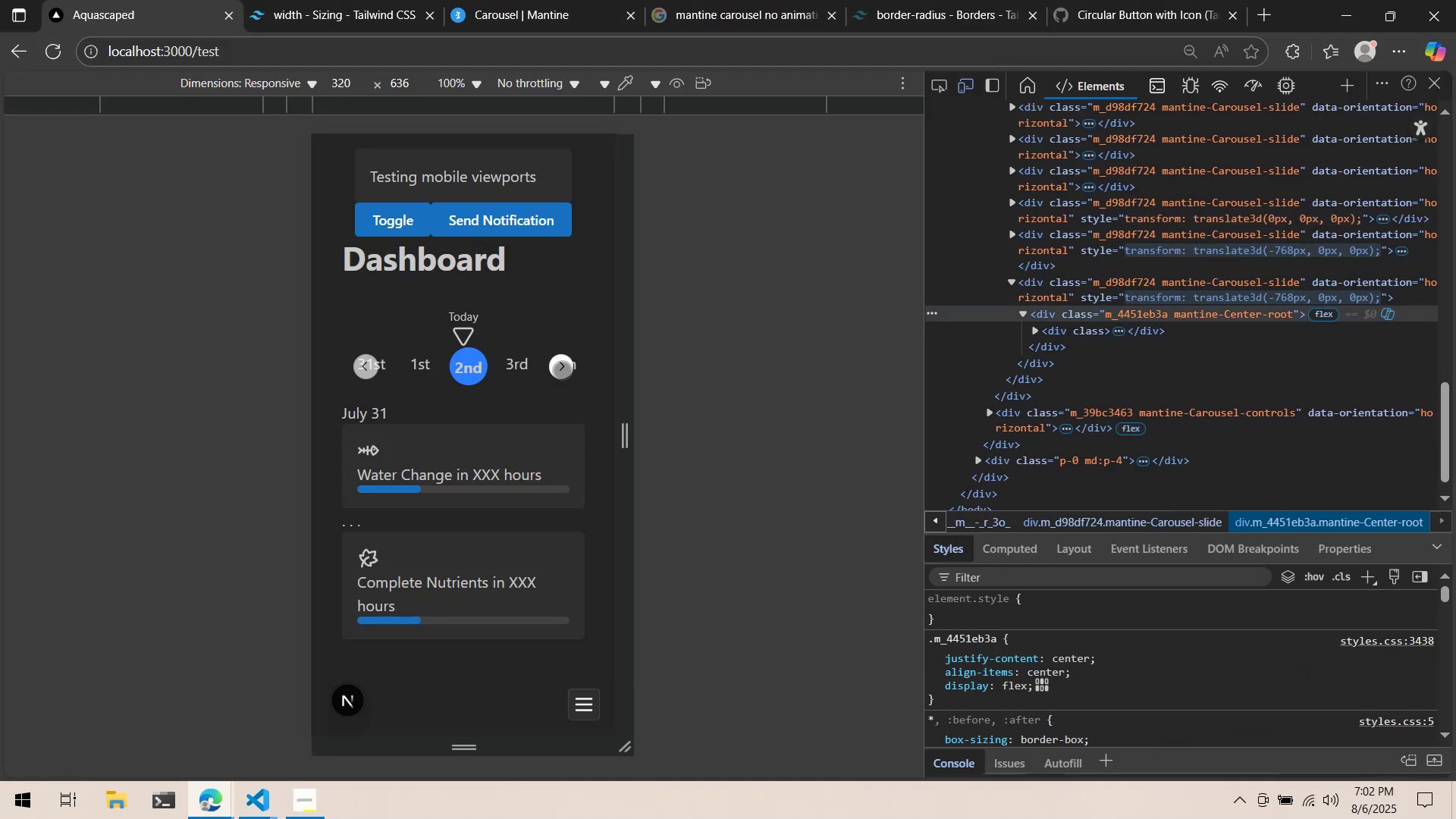 
left_click([562, 370])
 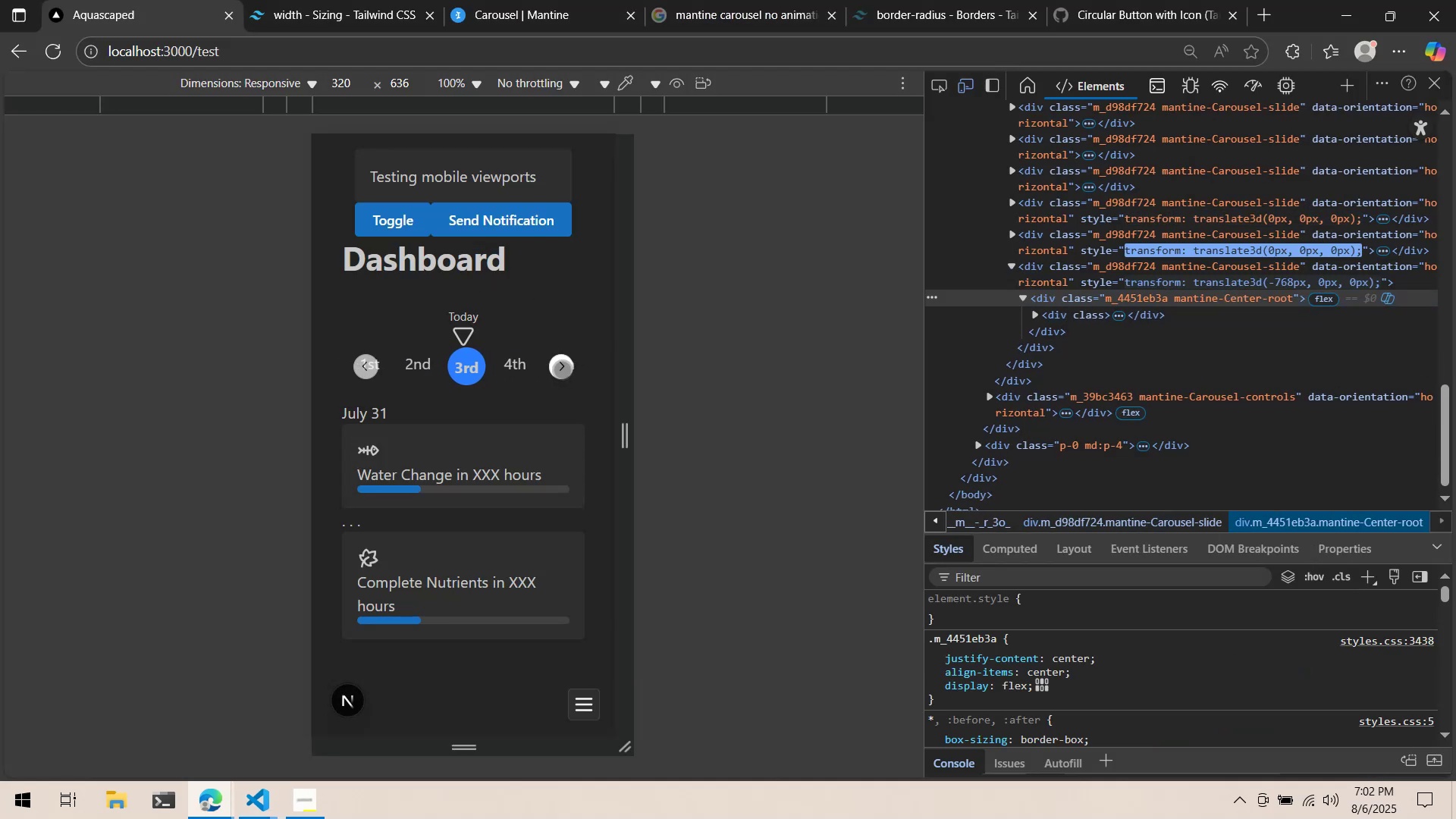 
left_click([562, 369])
 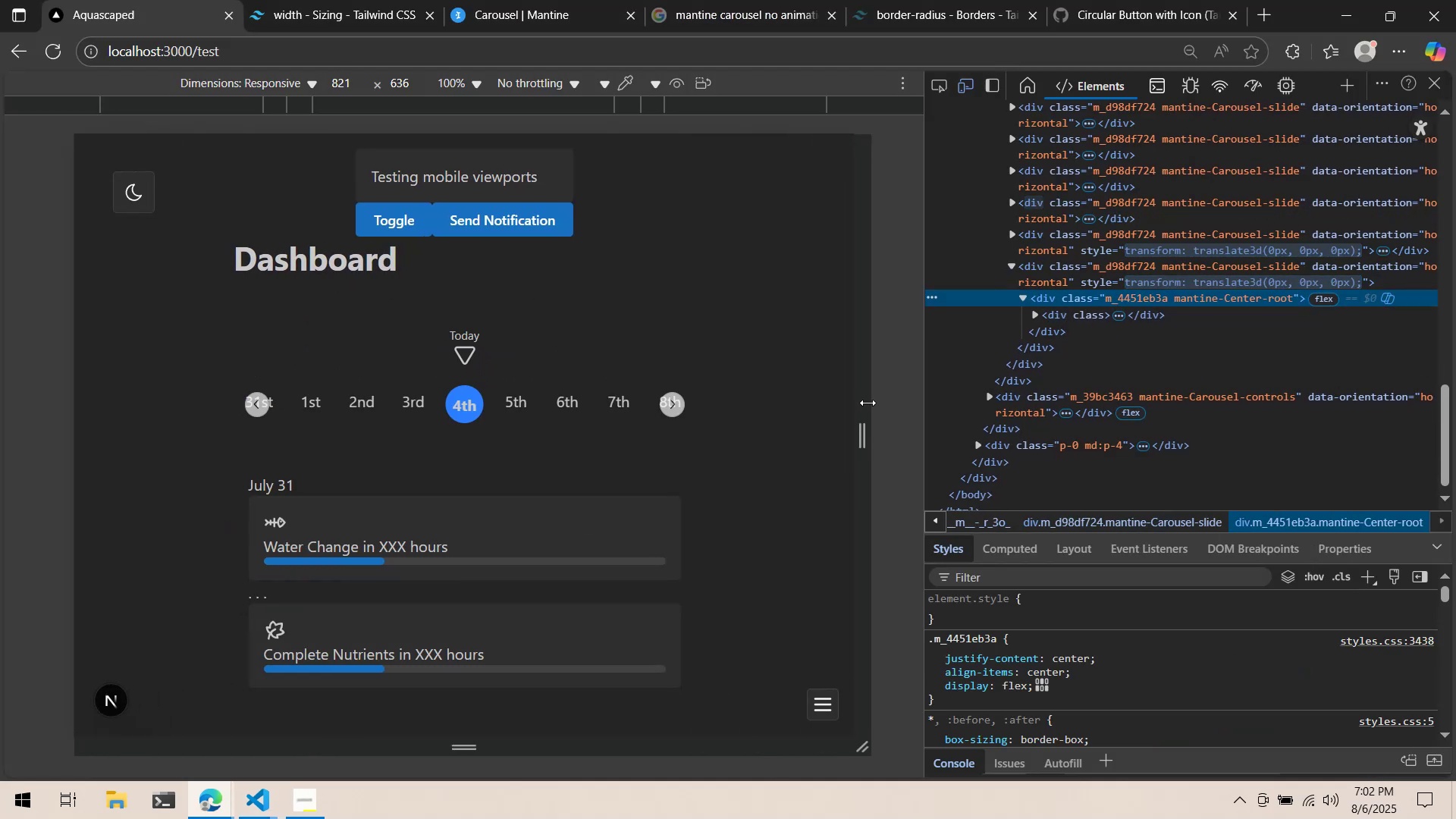 
wait(6.37)
 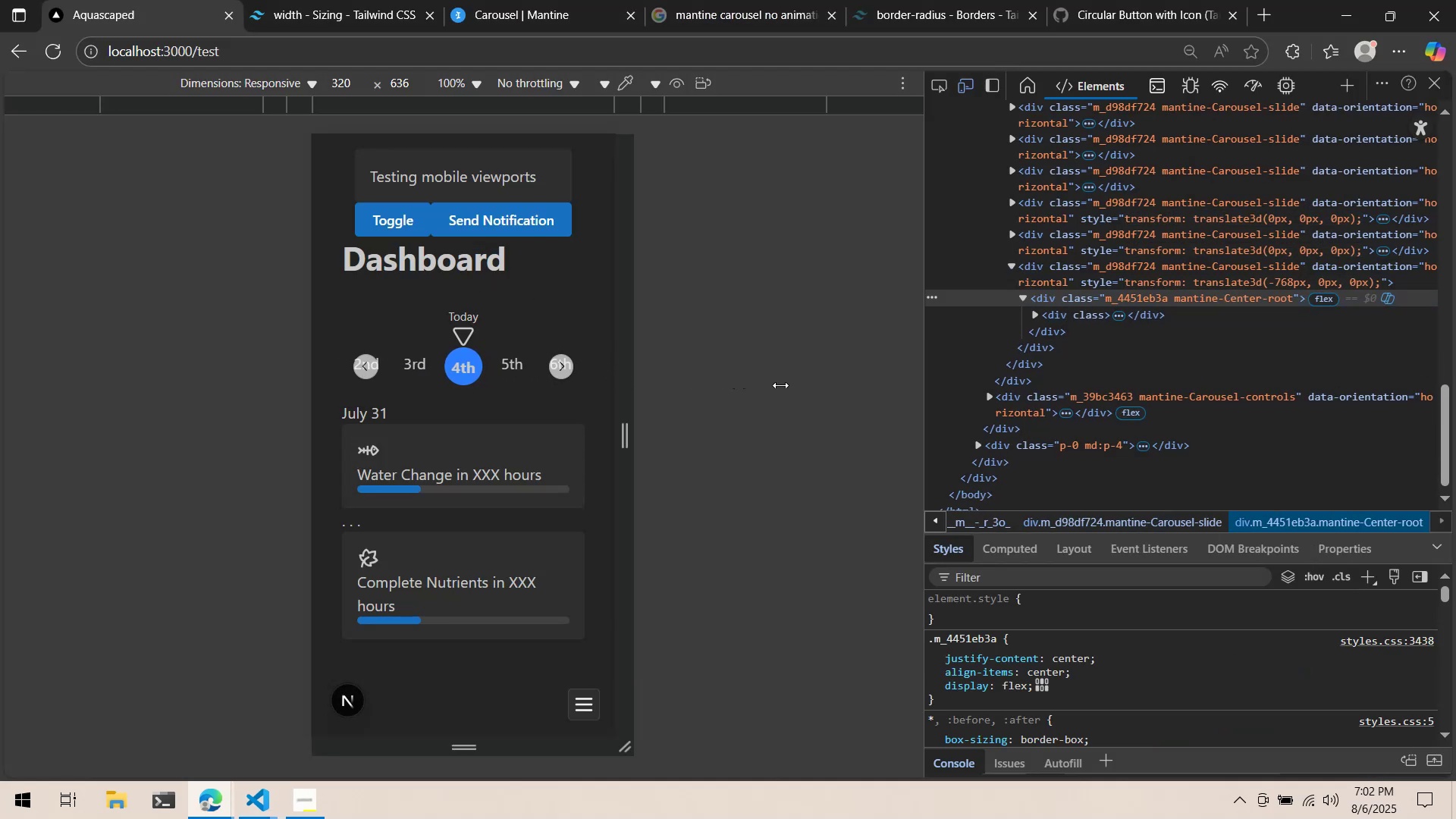 
double_click([670, 400])
 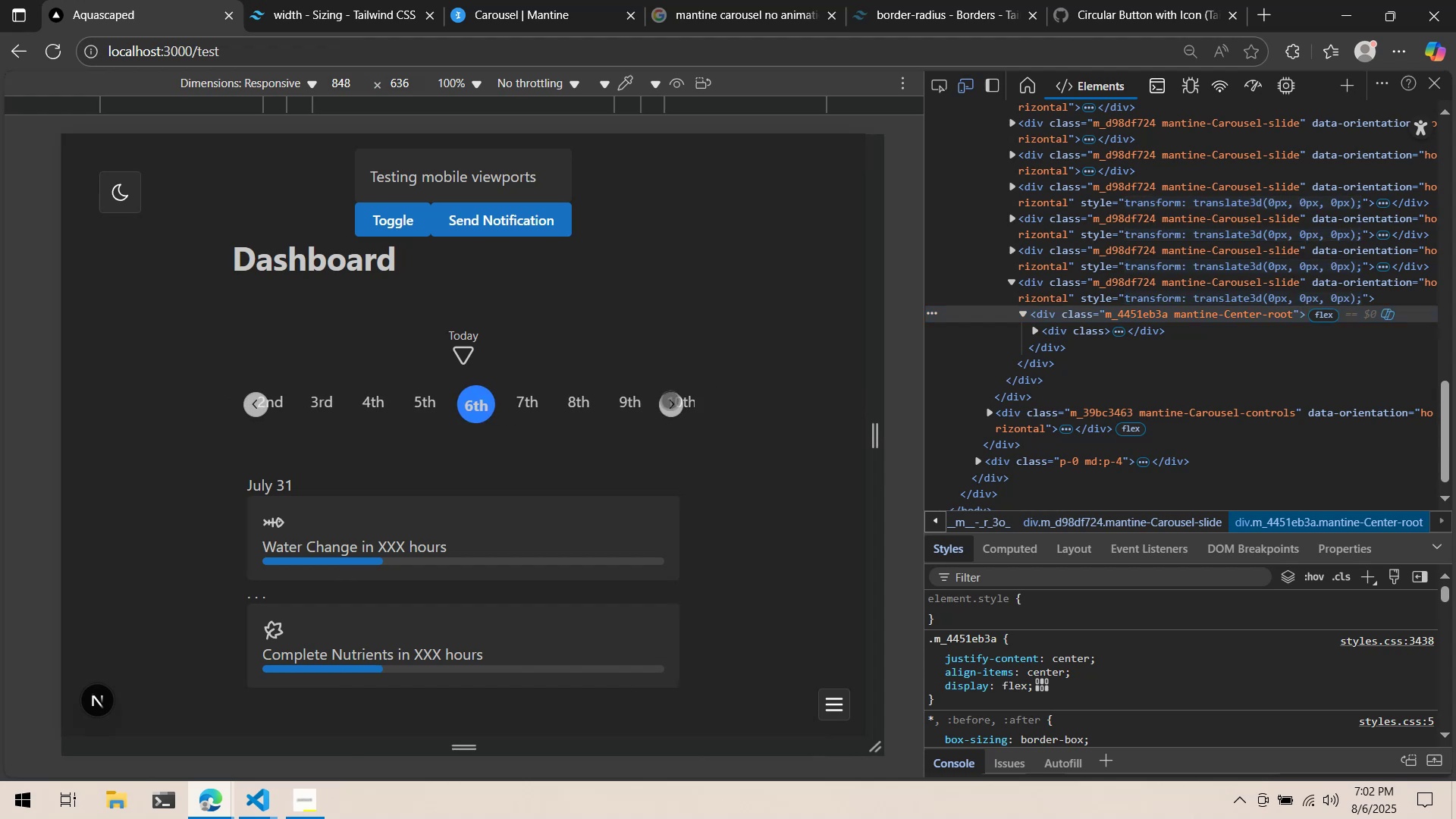 
triple_click([670, 400])
 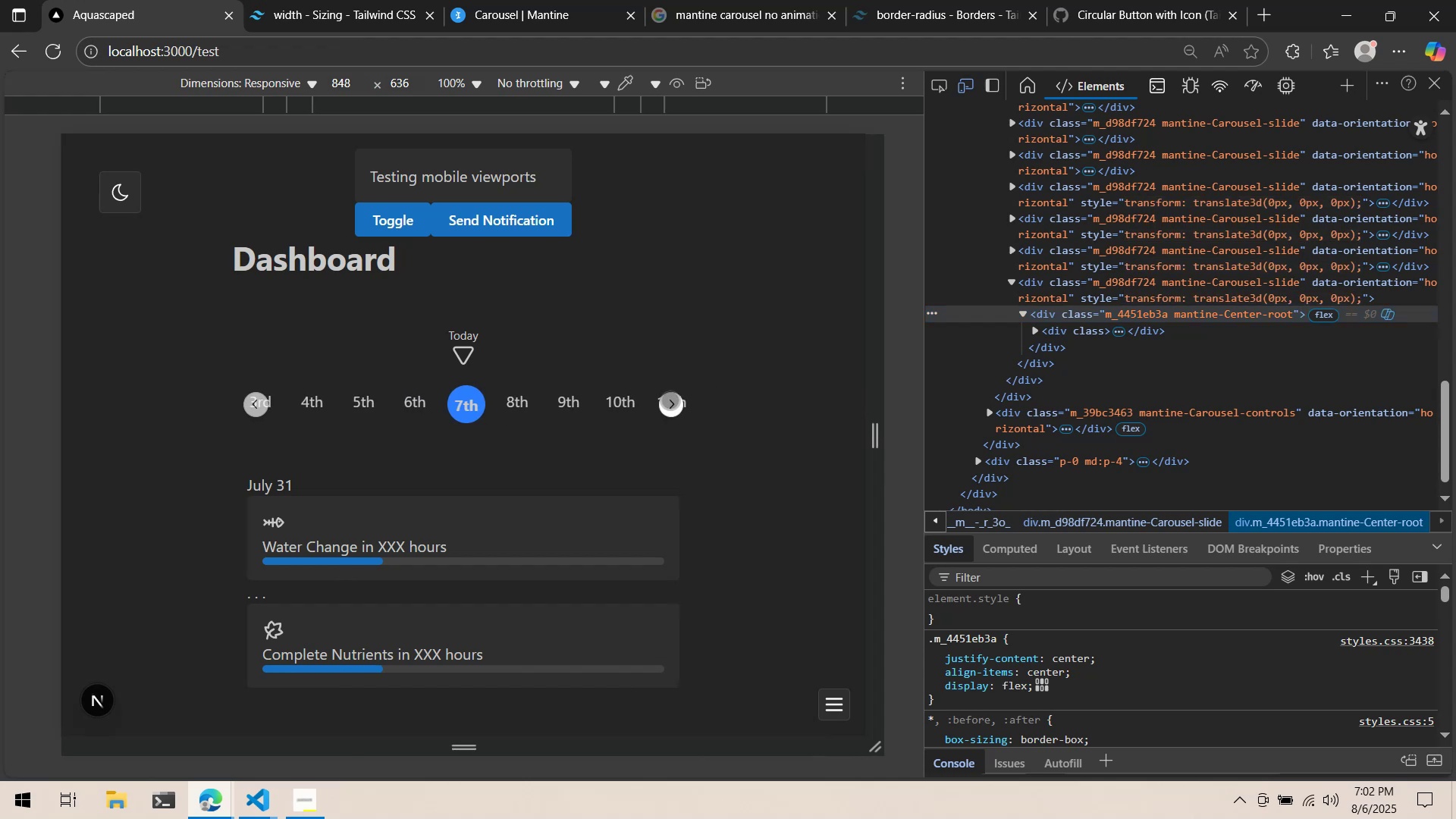 
left_click([670, 400])
 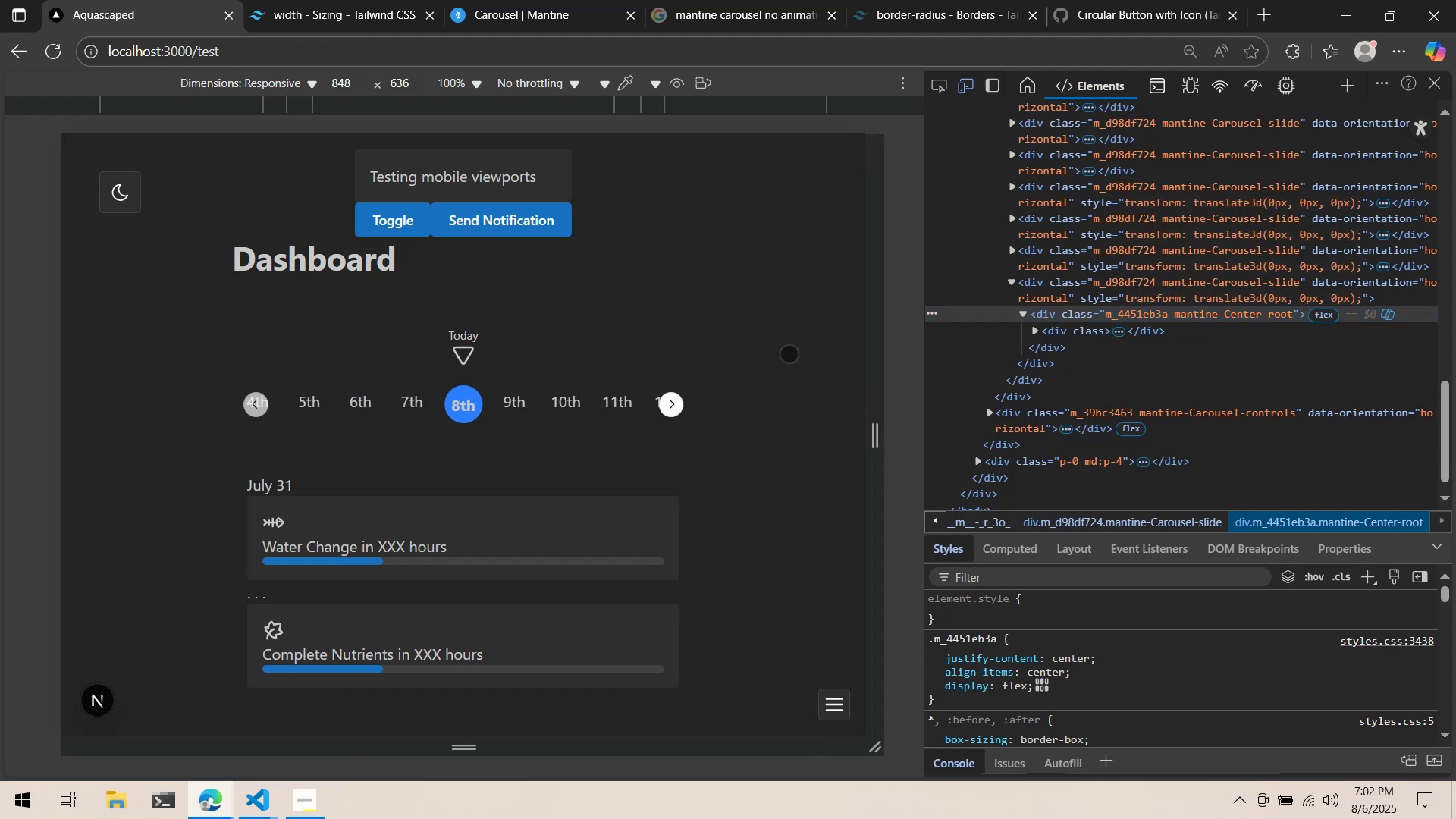 
wait(9.99)
 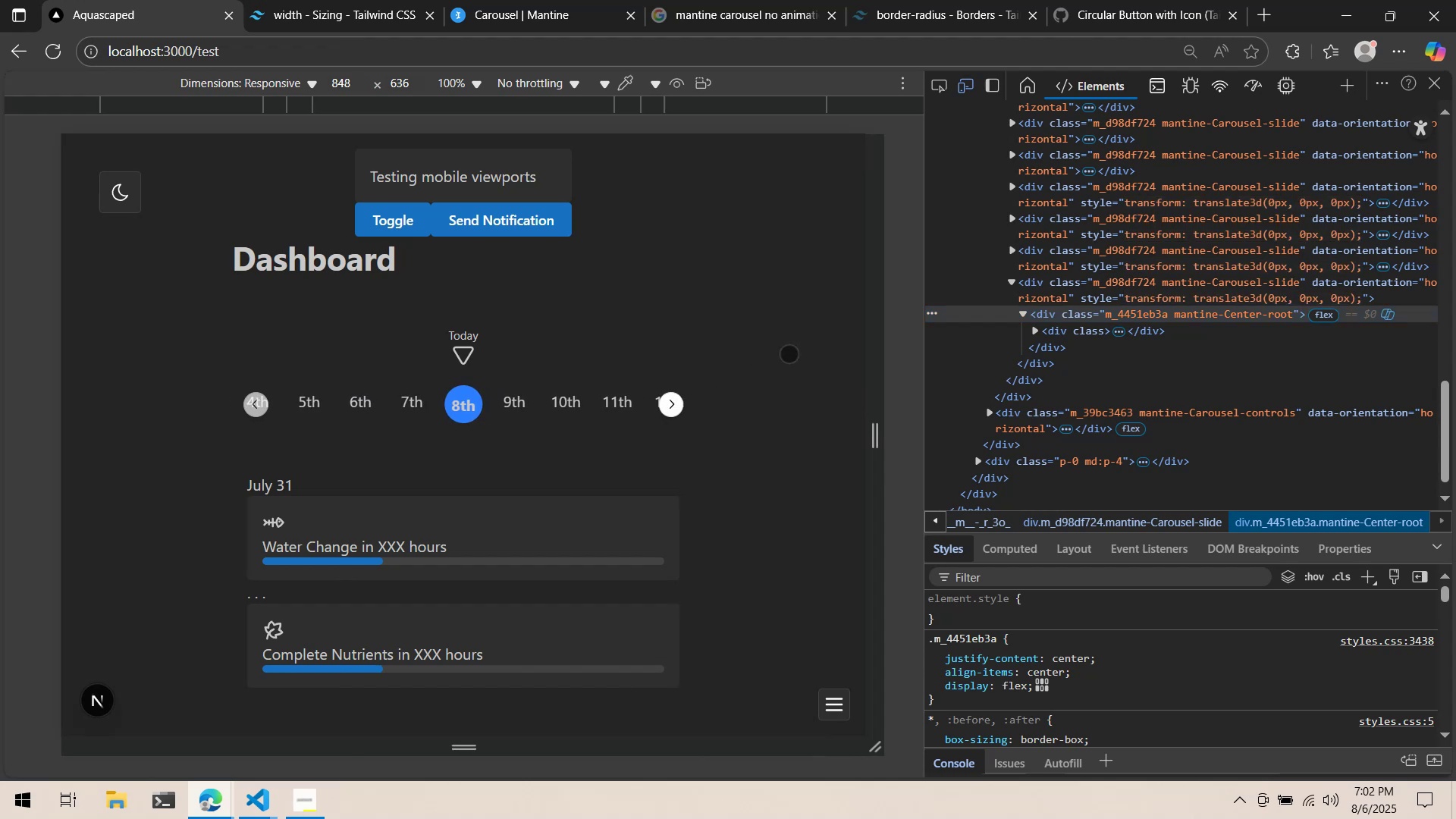 
key(Alt+AltLeft)
 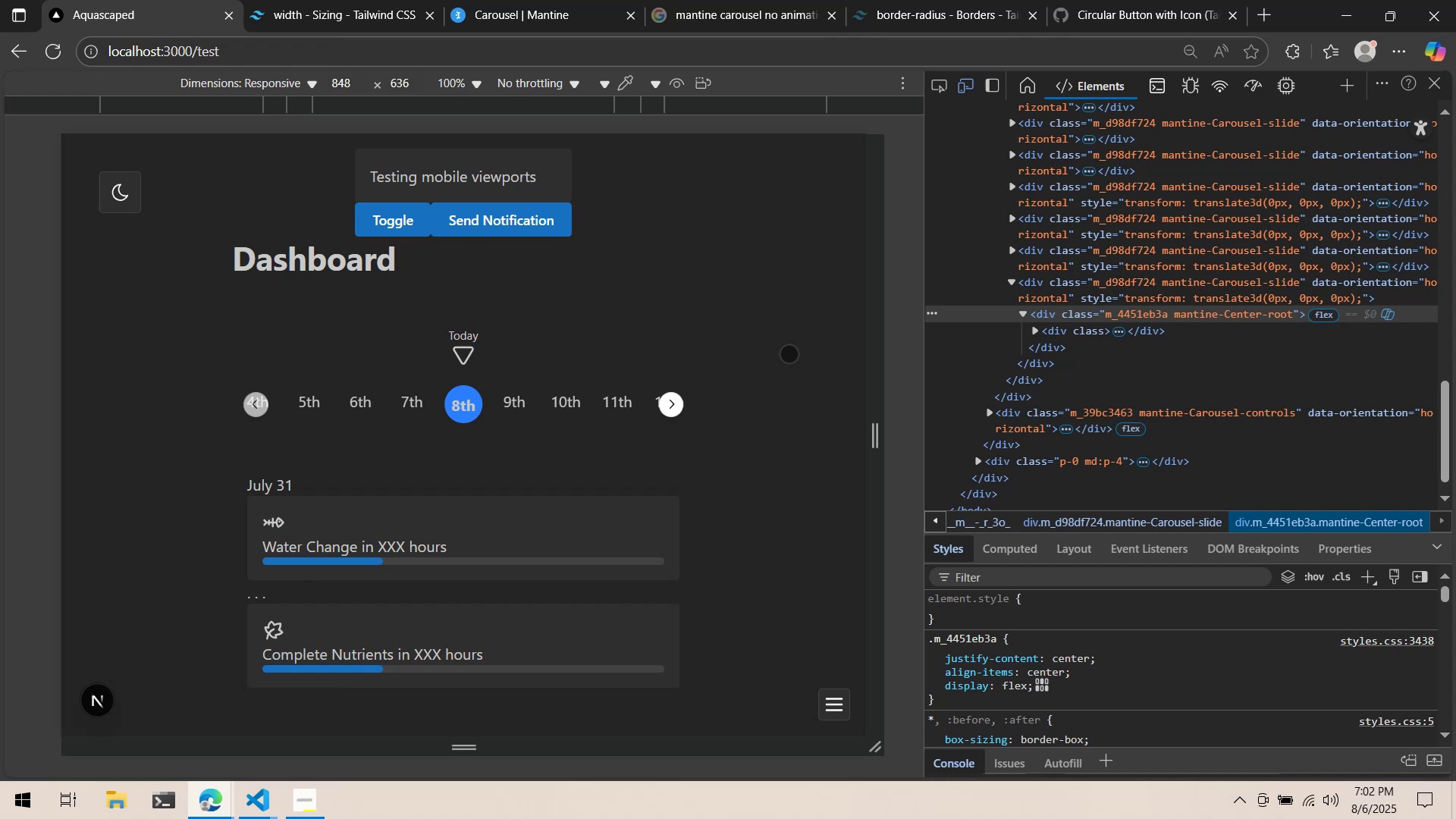 
key(Alt+Tab)
 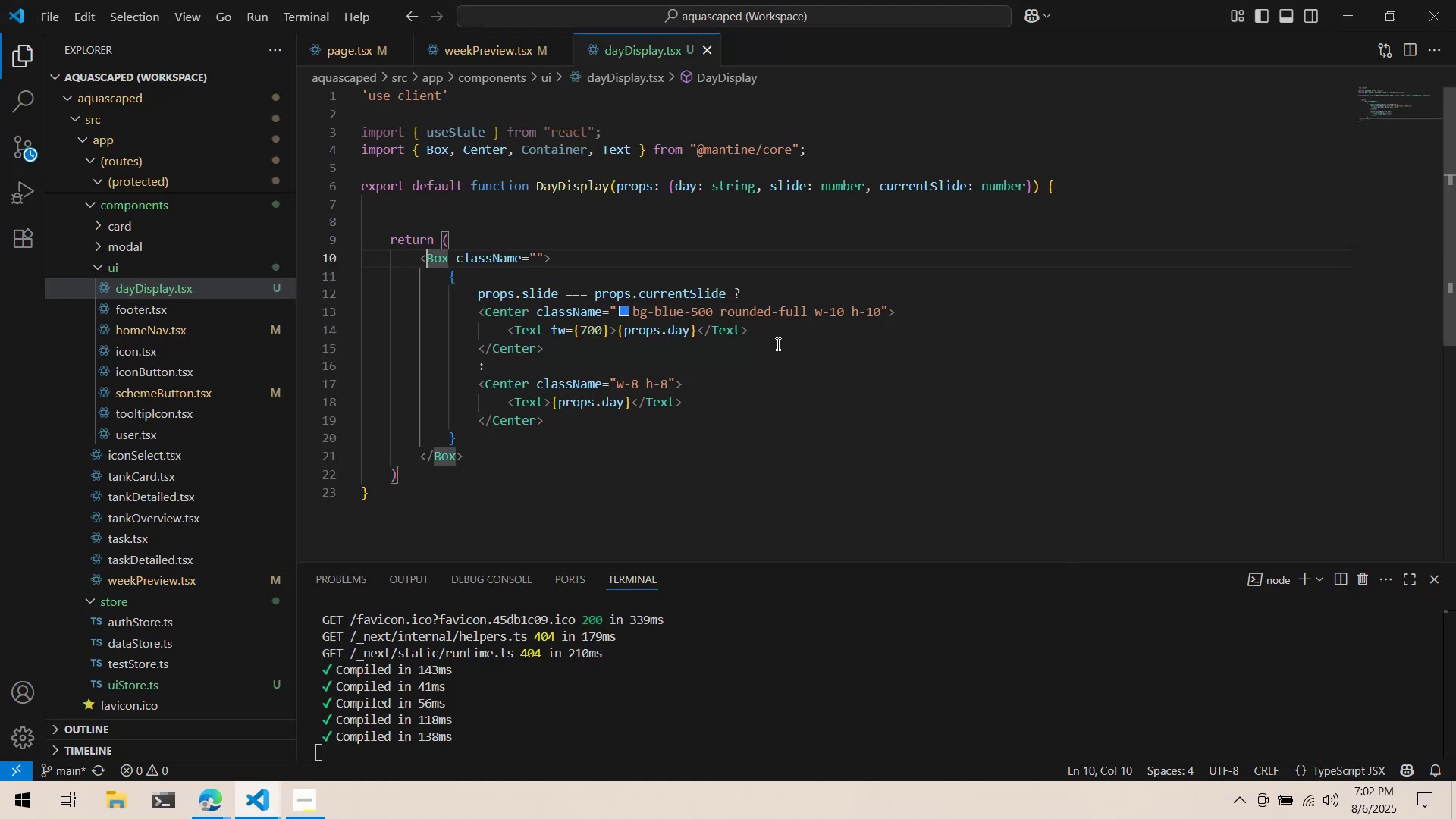 
key(Alt+AltLeft)
 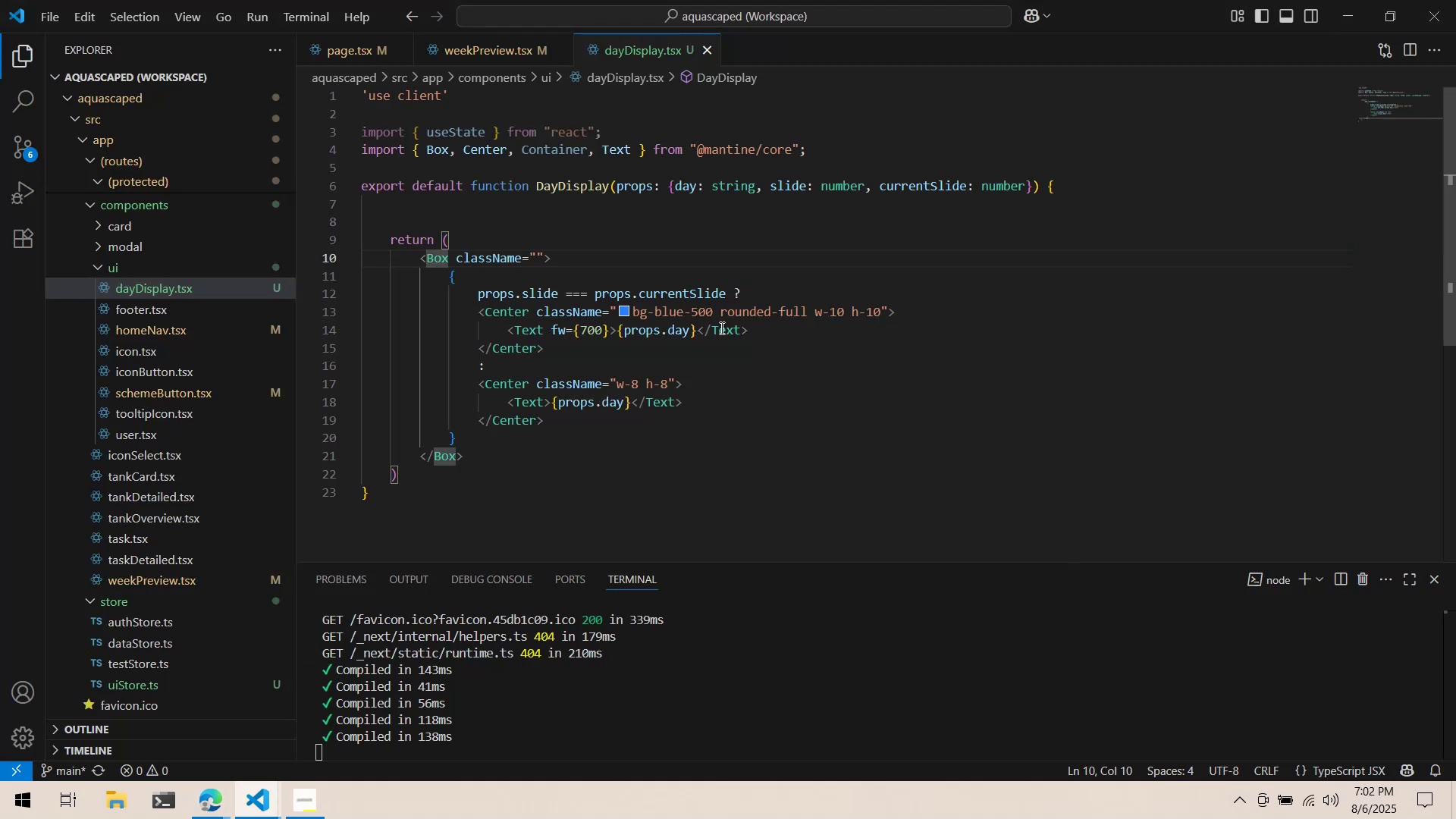 
key(Alt+Tab)
 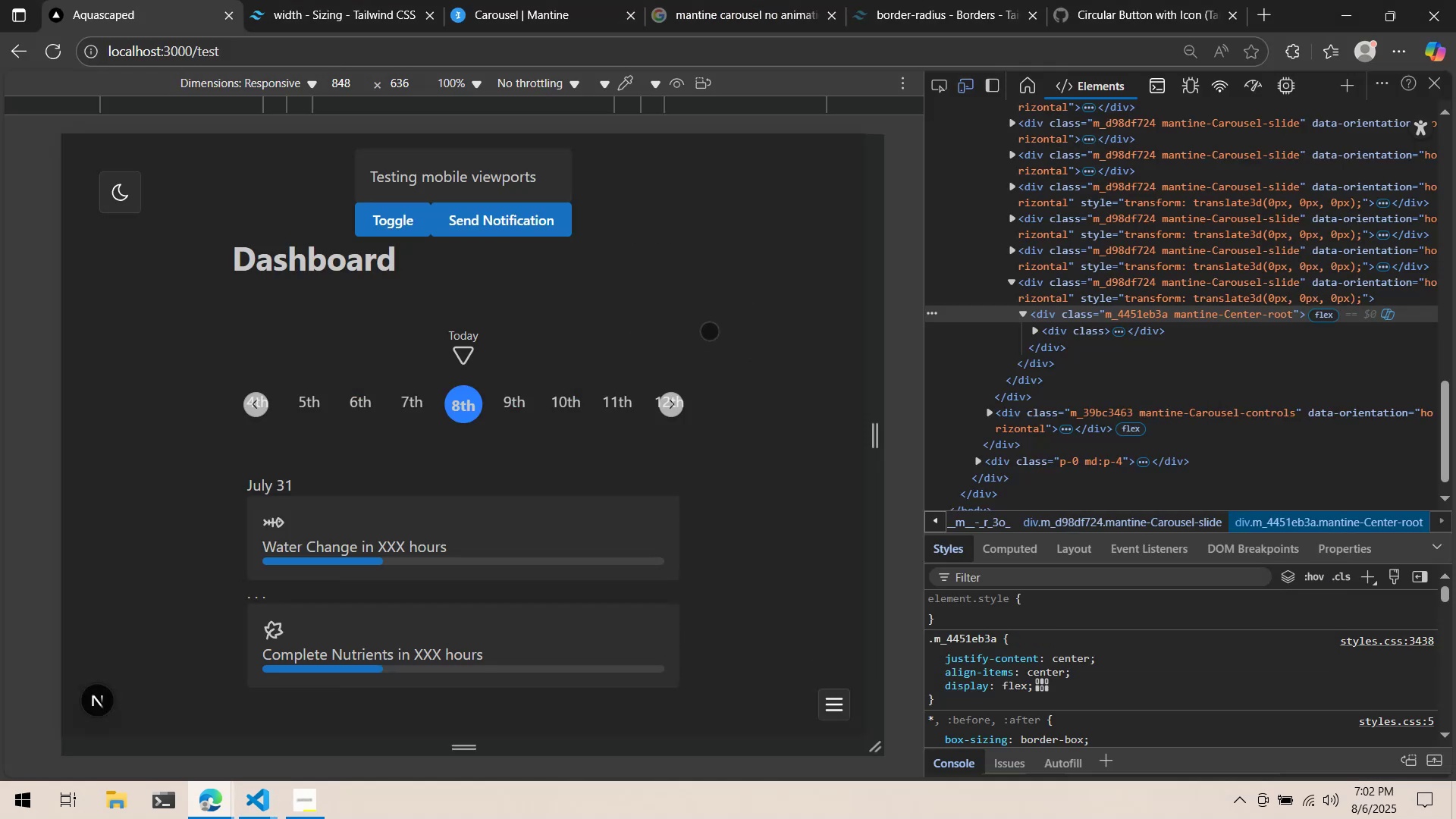 
key(Alt+AltLeft)
 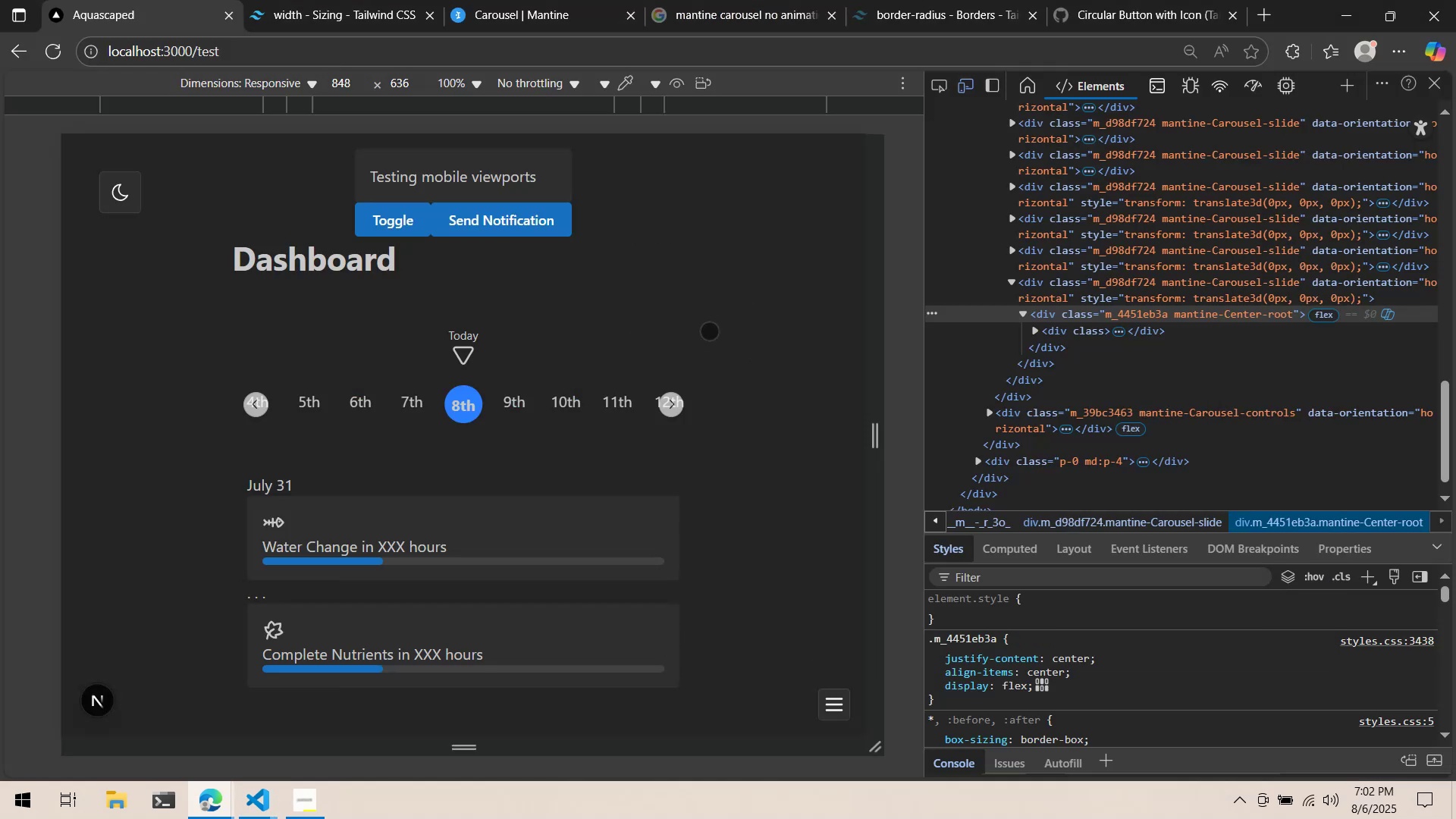 
key(Alt+Tab)
 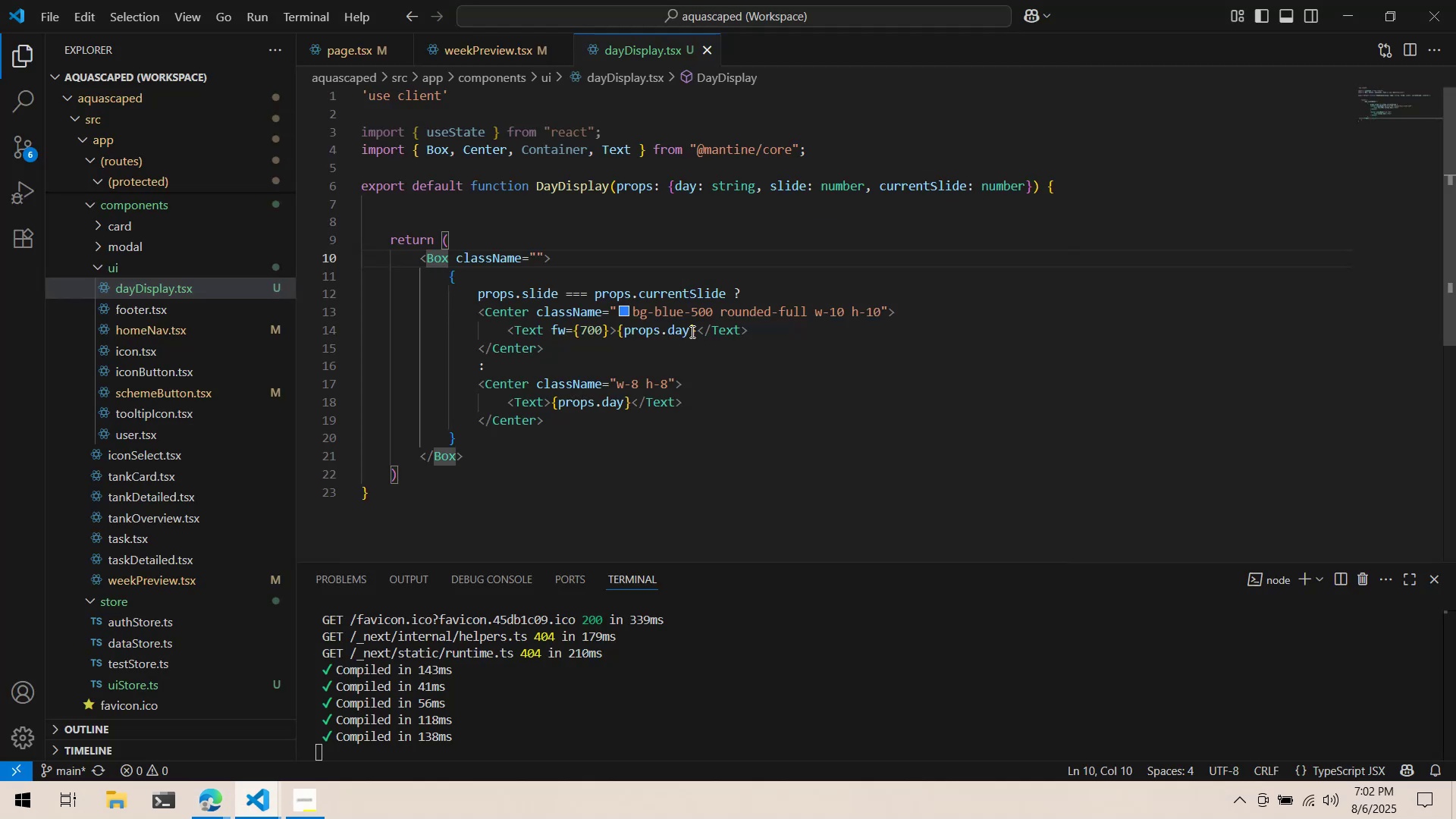 
mouse_move([576, 135])
 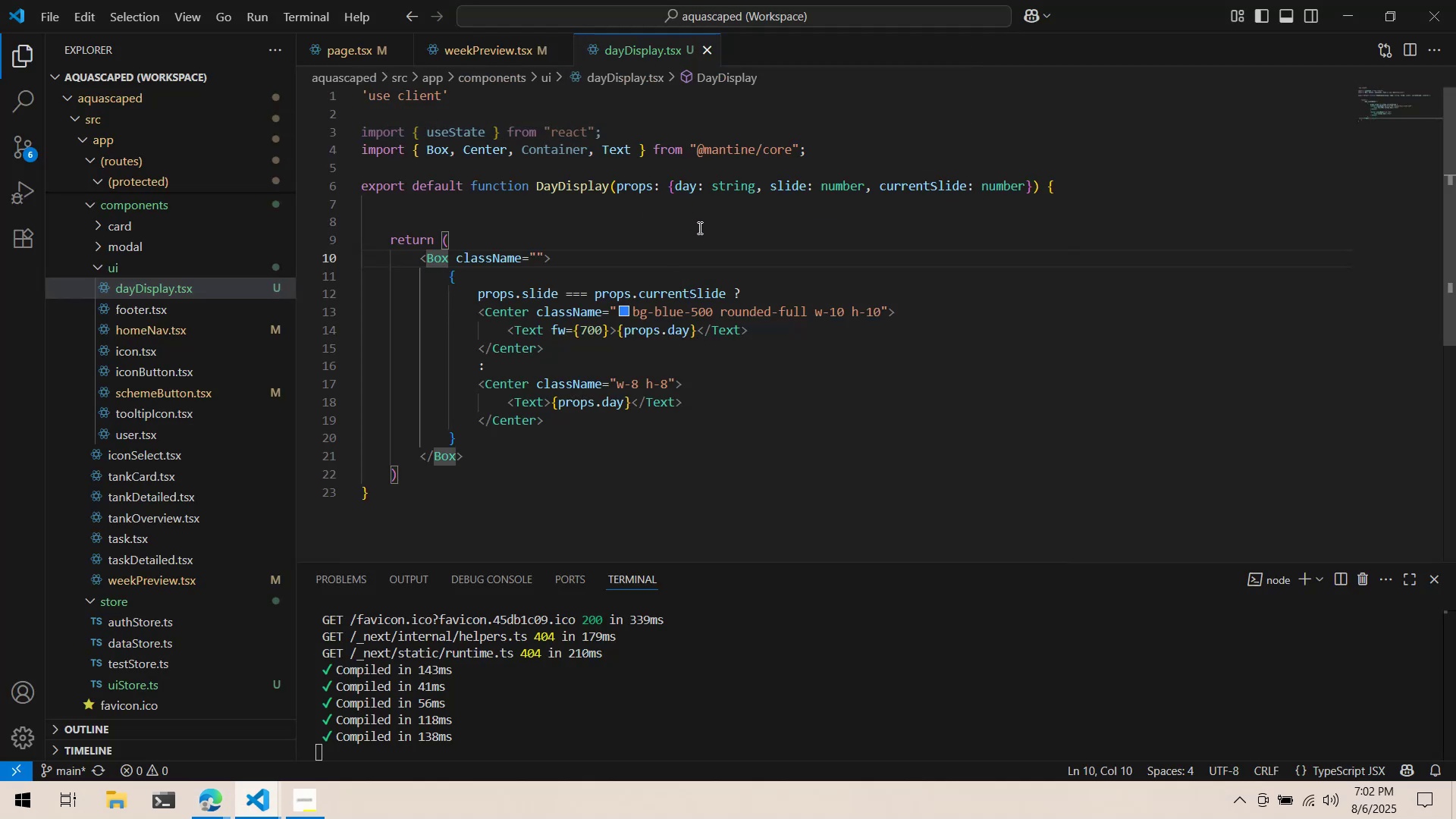 
left_click([700, 229])
 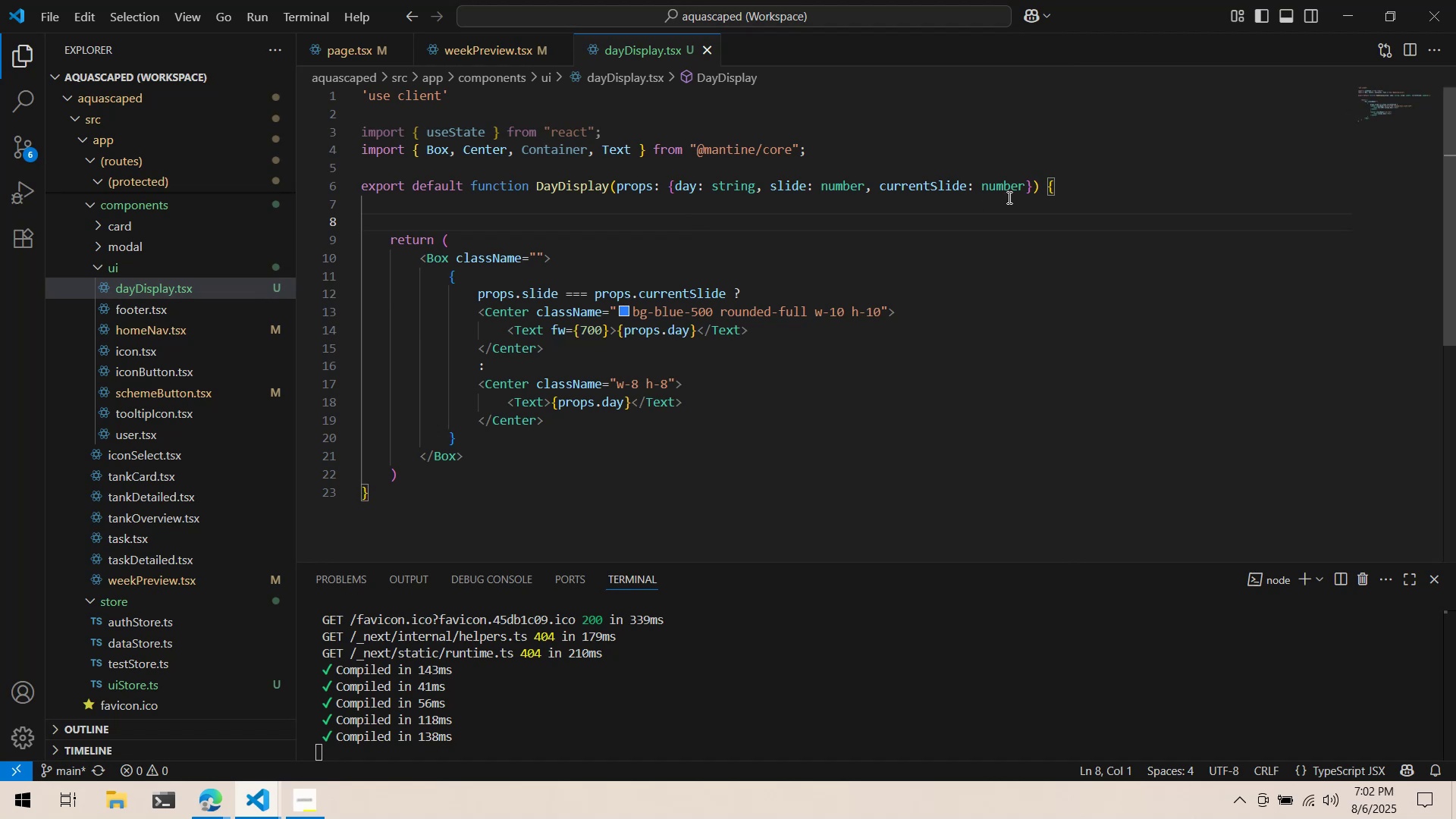 
left_click([1027, 190])
 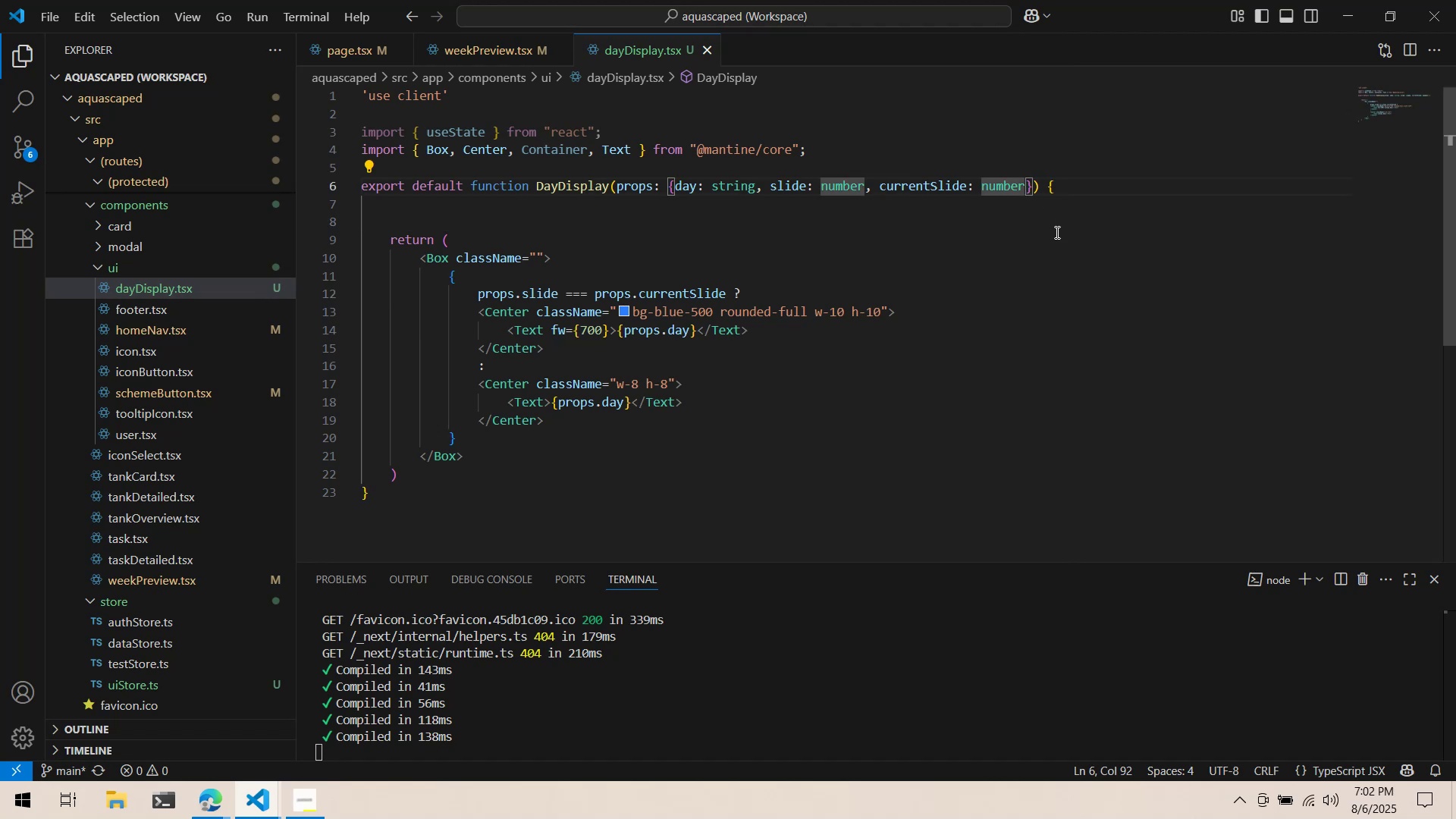 
type(, today)
 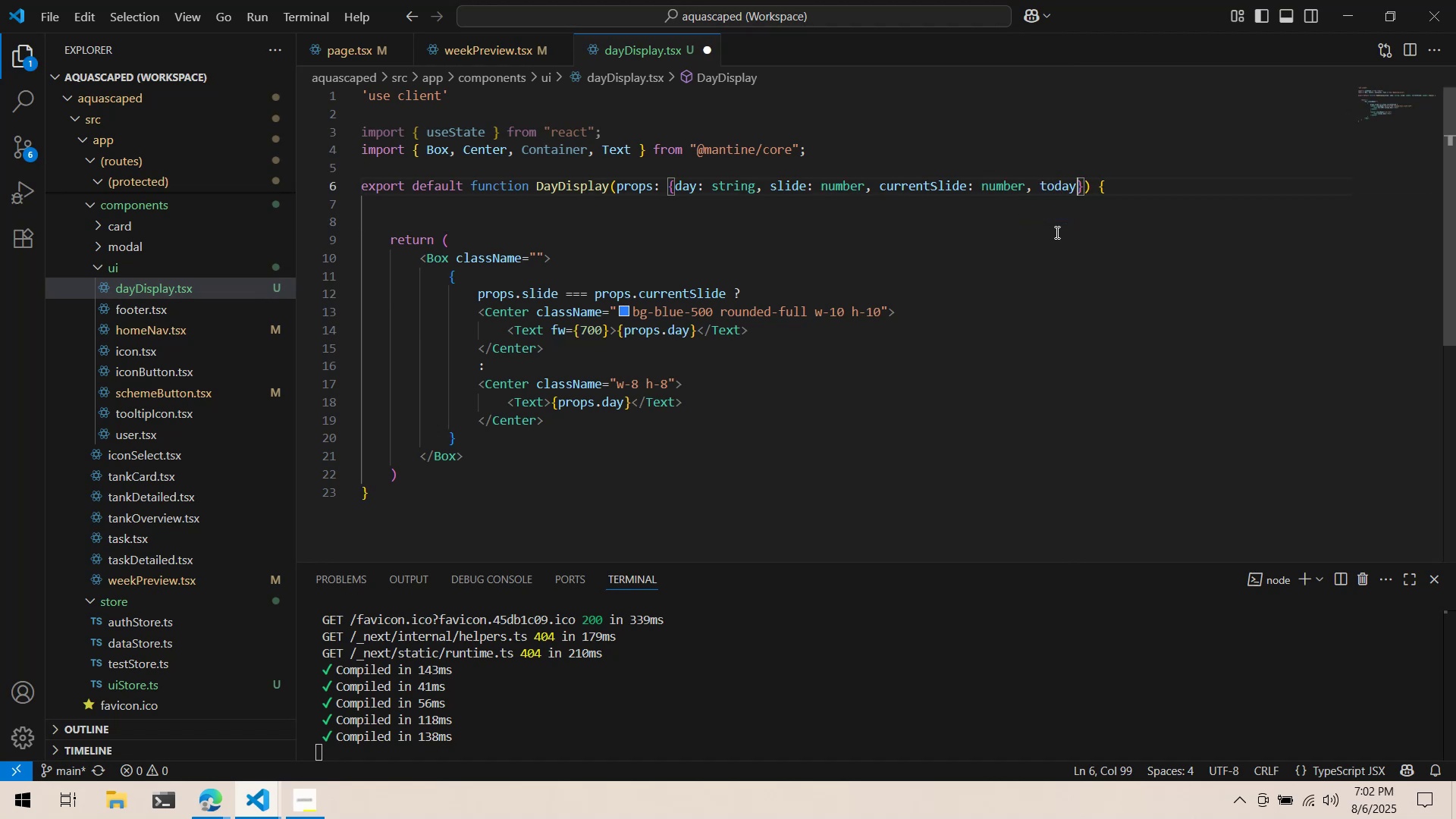 
hold_key(key=ShiftLeft, duration=0.99)
 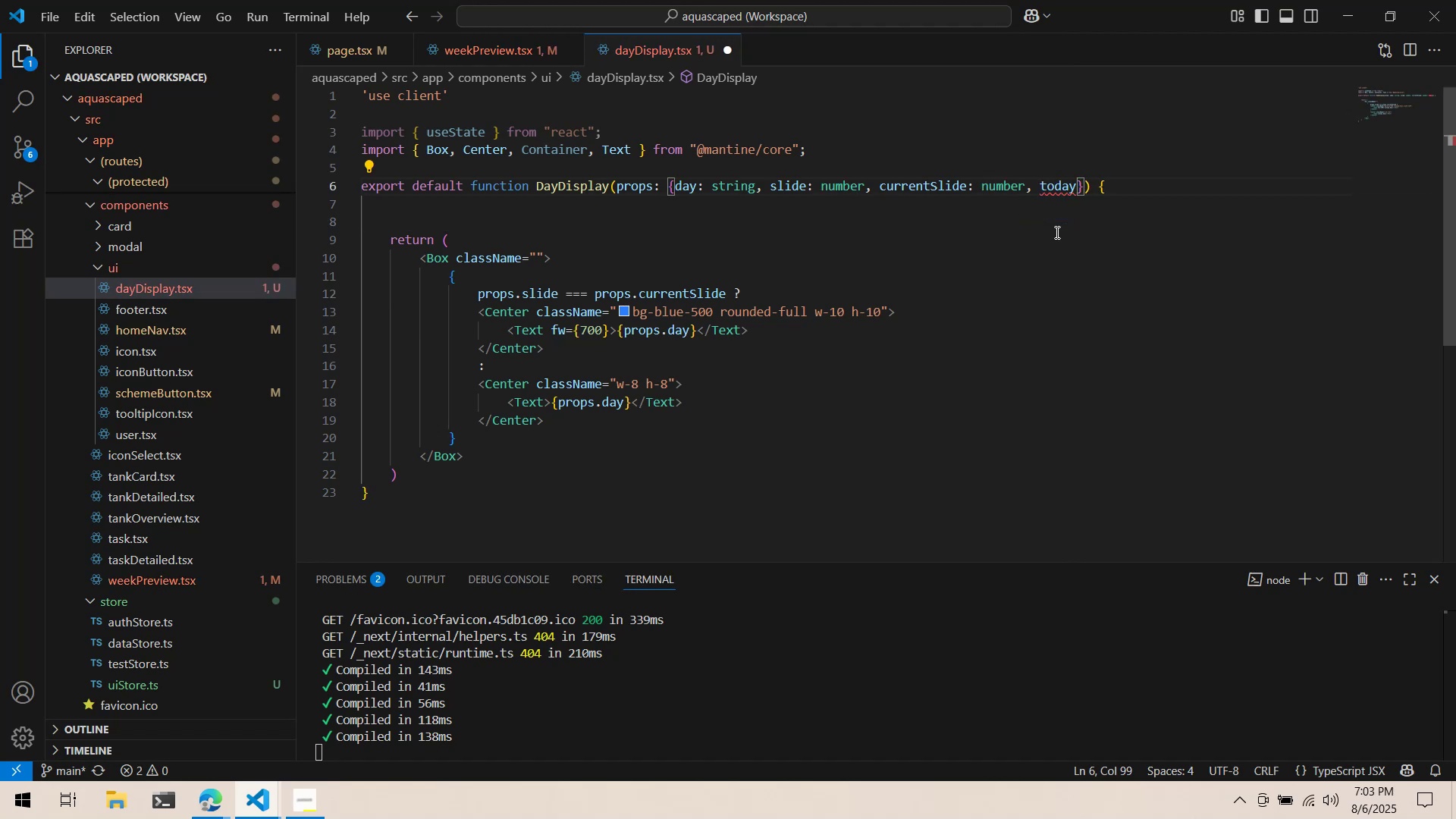 
wait(6.23)
 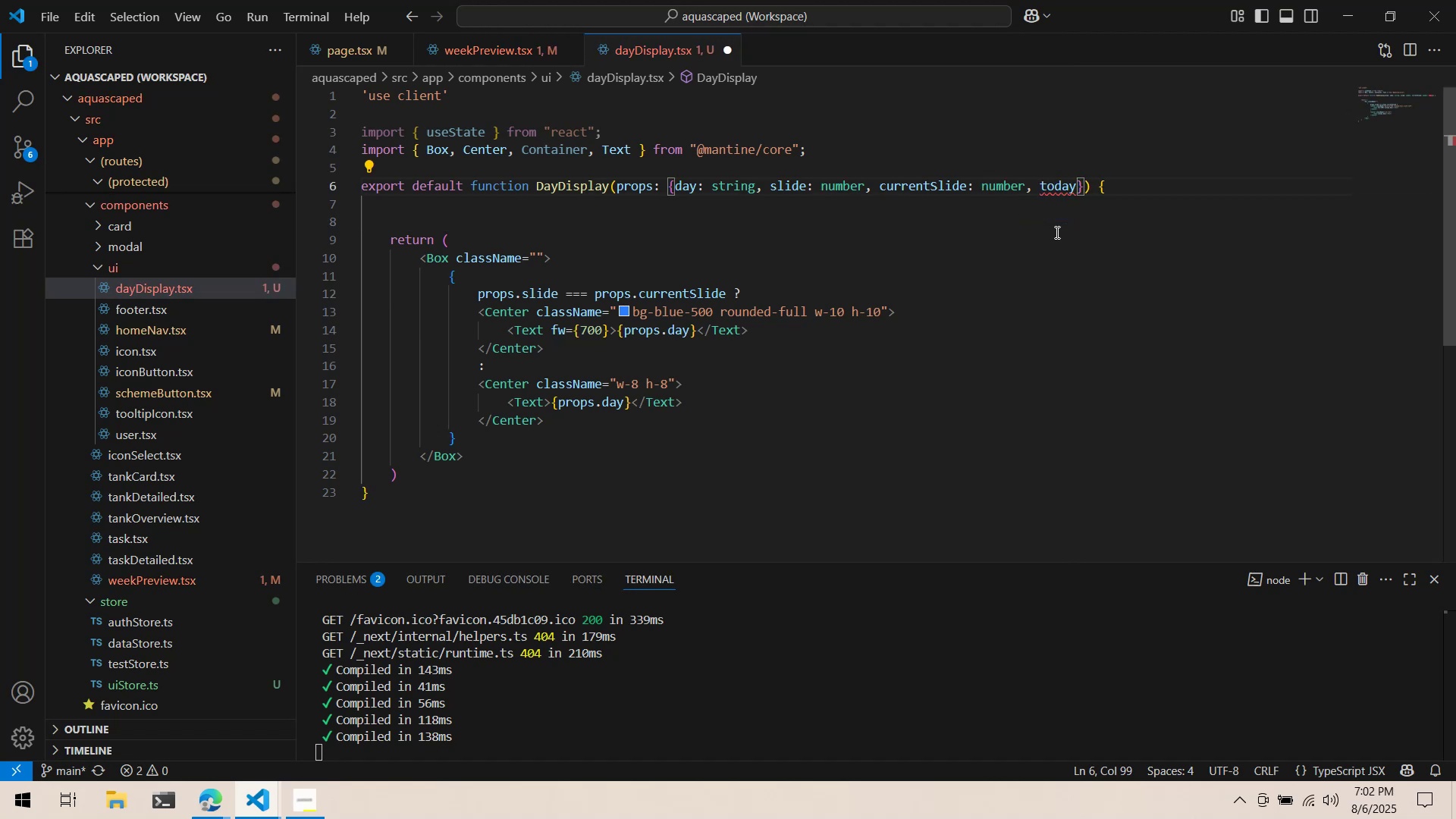 
type(")
key(Backspace)
type(: boolean)
 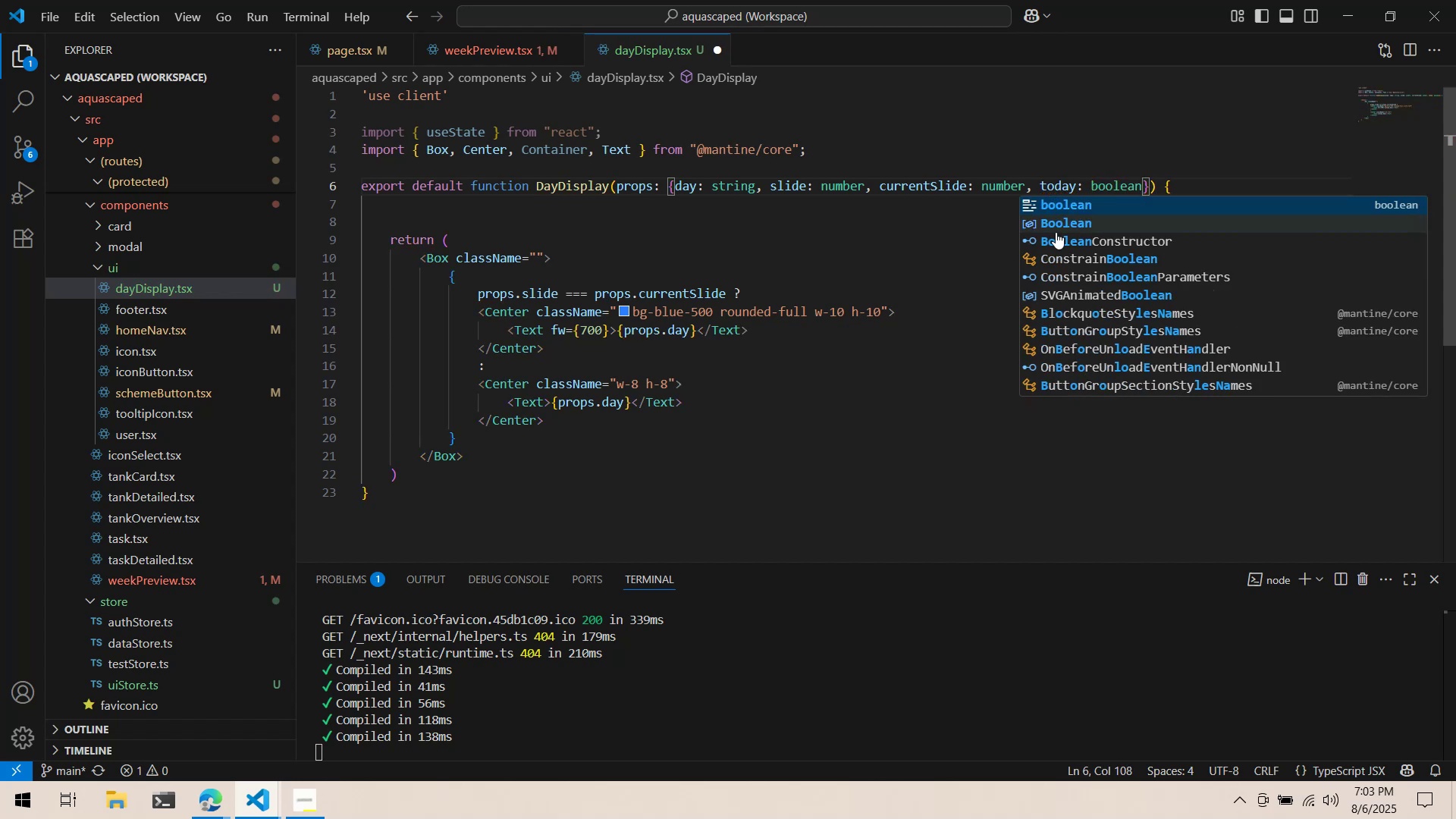 
left_click([837, 190])
 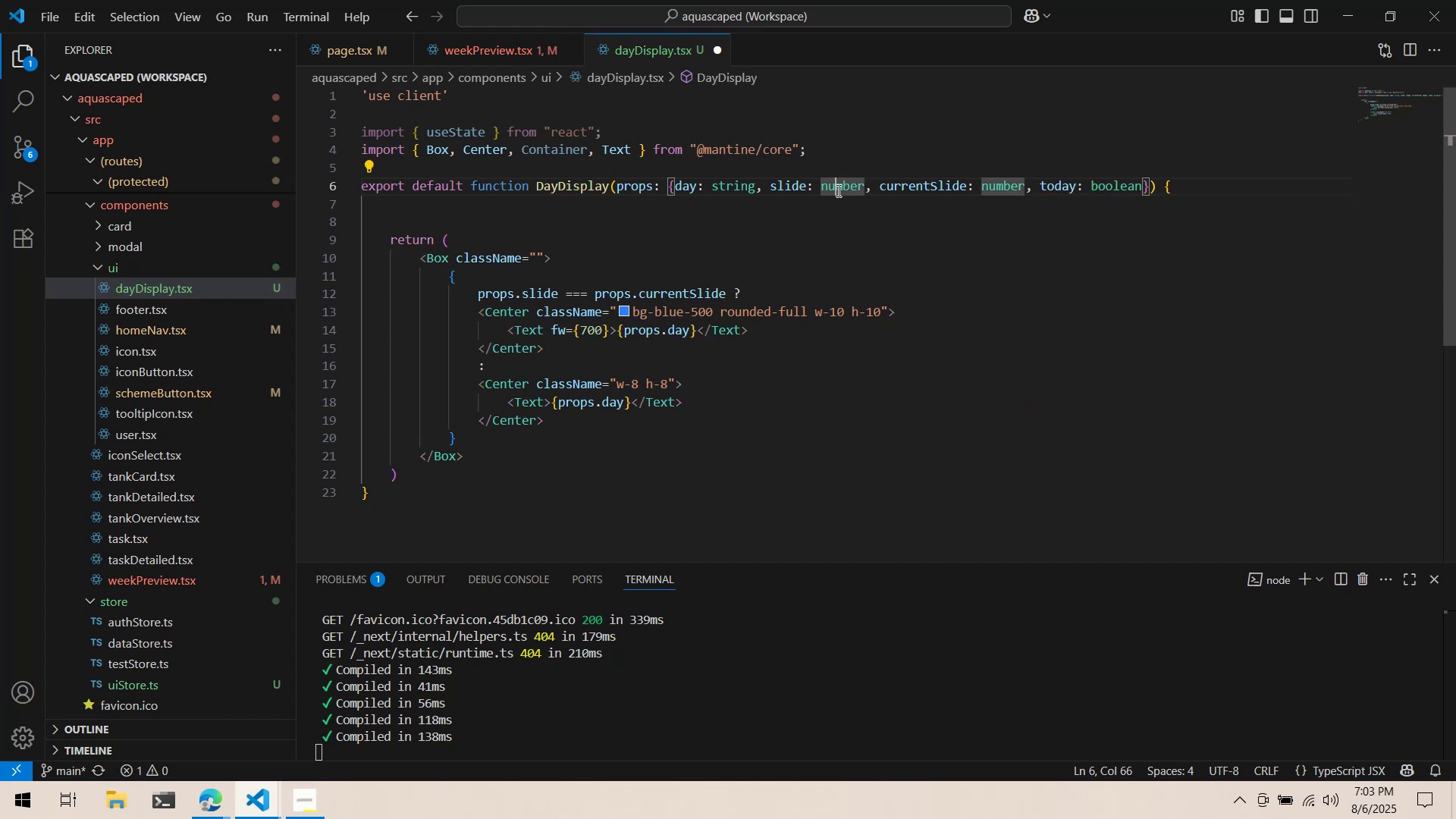 
key(Control+ControlLeft)
 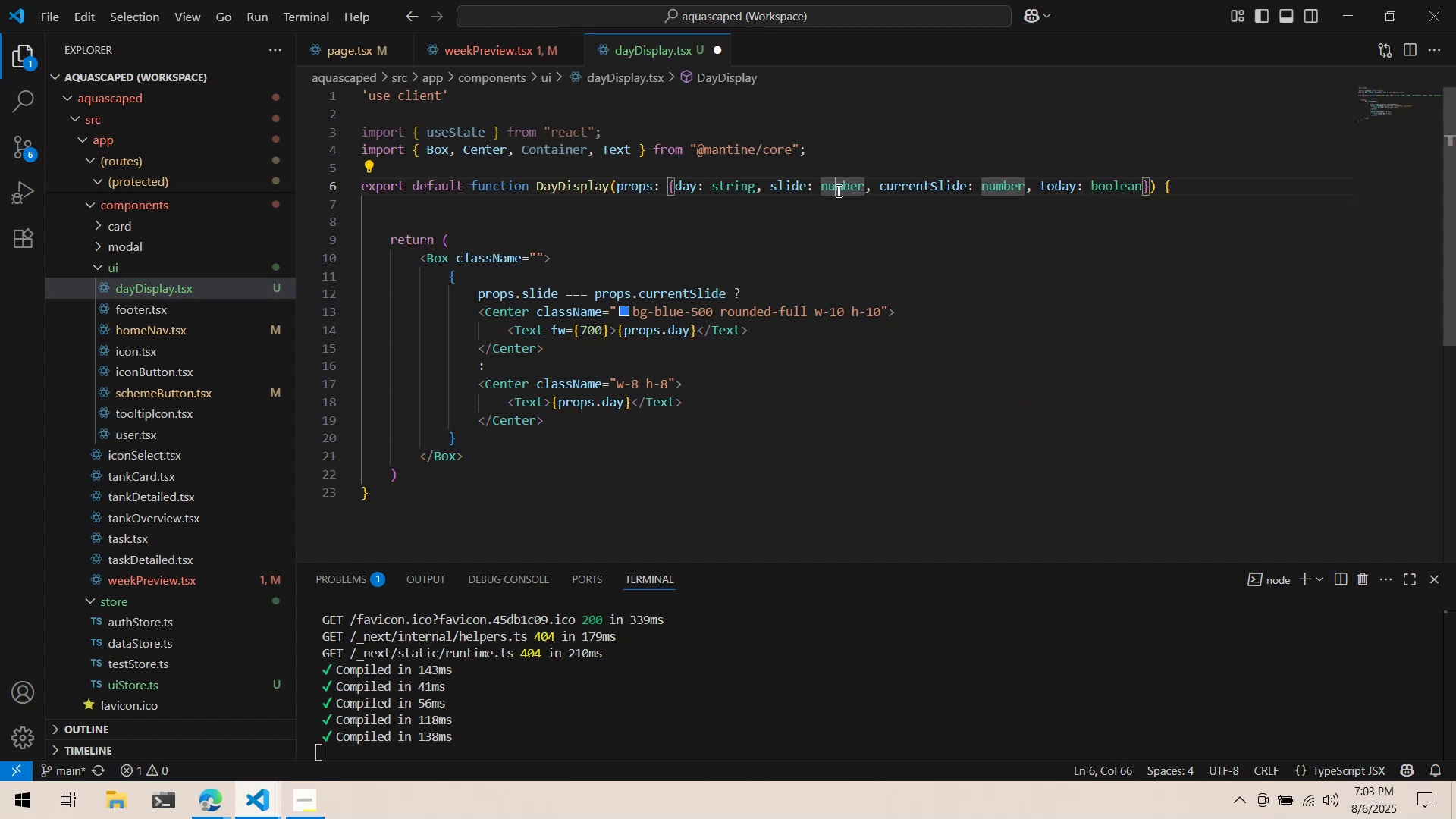 
key(Control+S)
 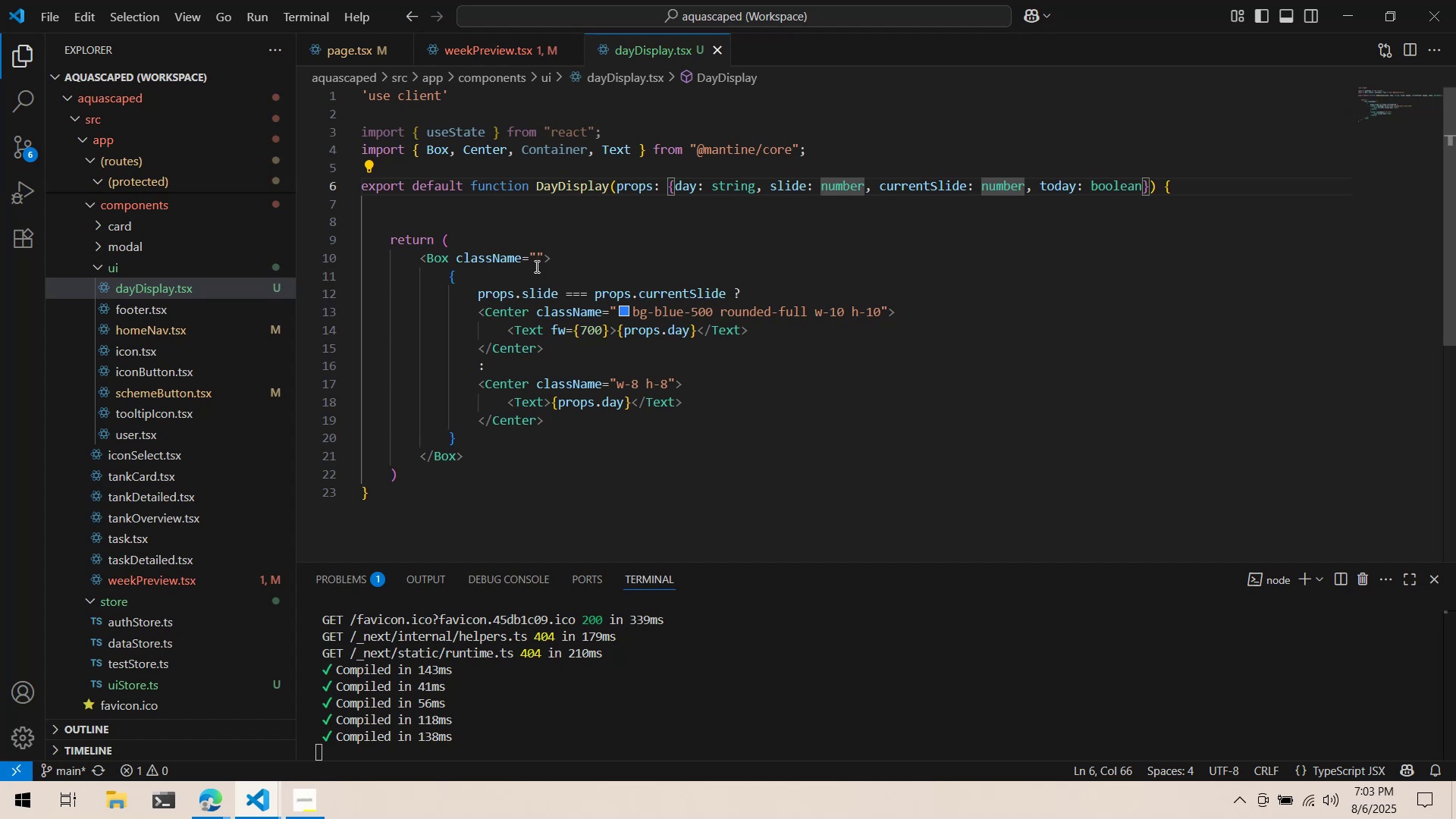 
wait(56.24)
 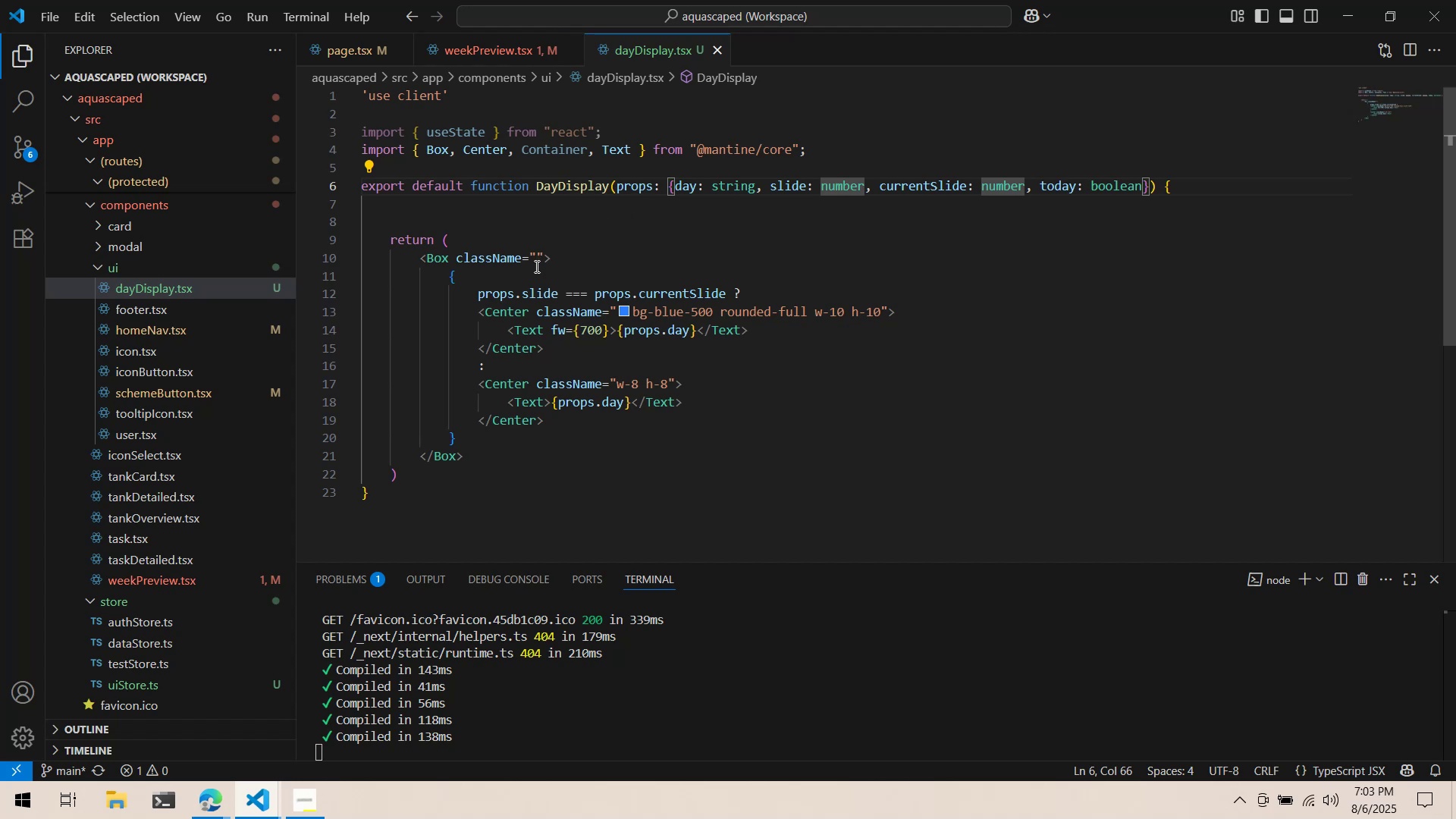 
left_click([544, 235])
 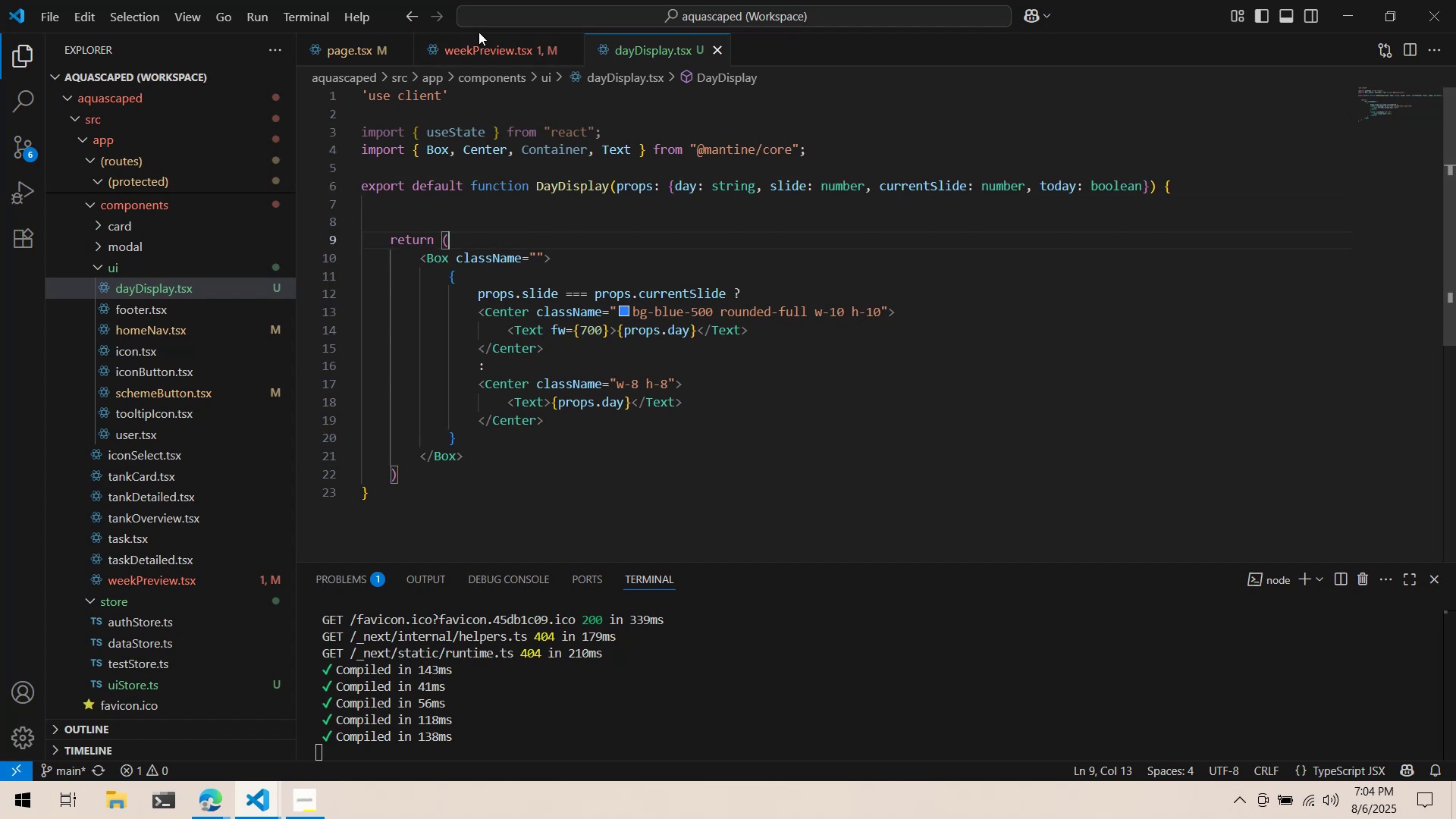 
double_click([476, 39])
 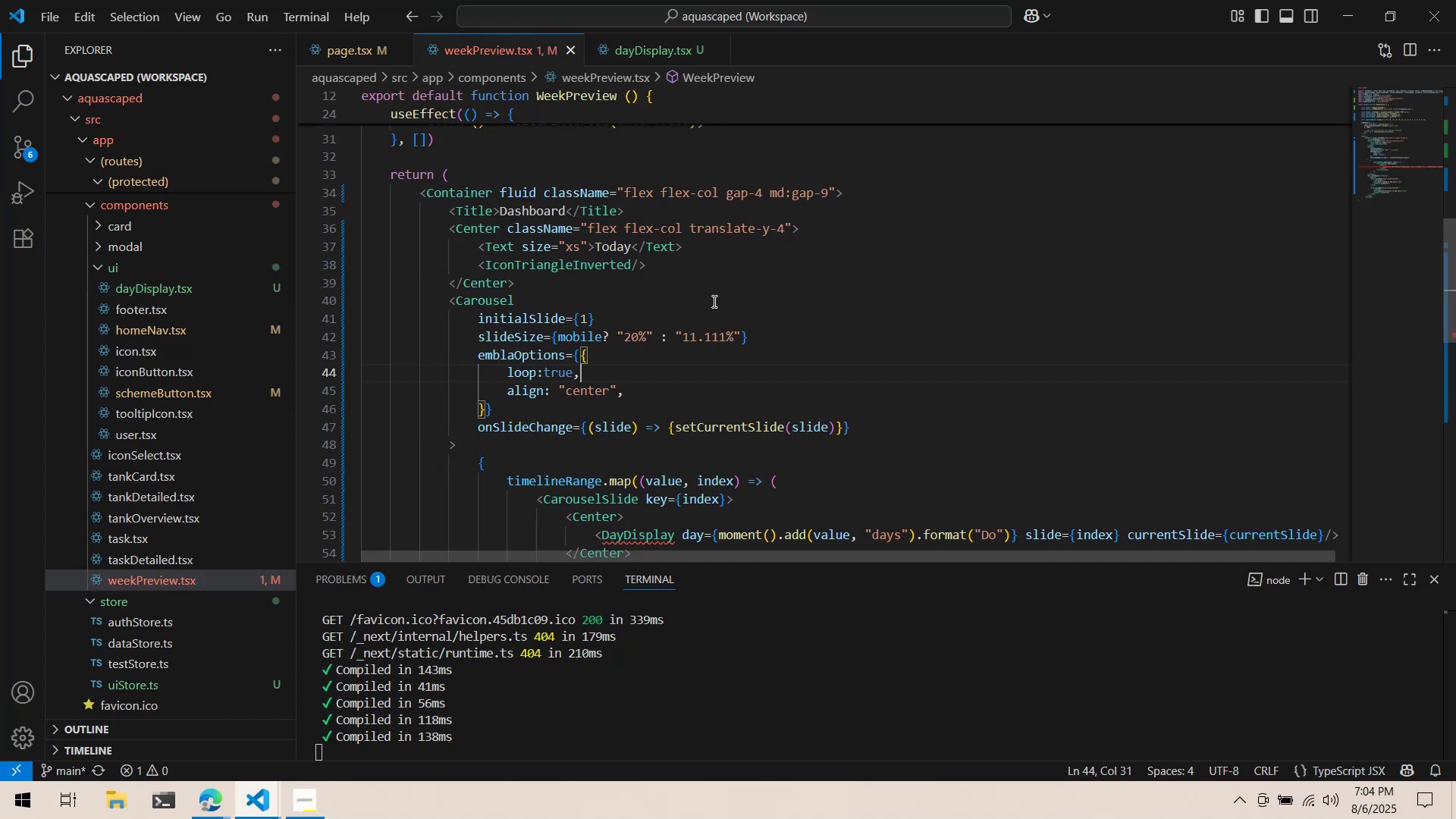 
scroll: coordinate [715, 341], scroll_direction: down, amount: 4.0
 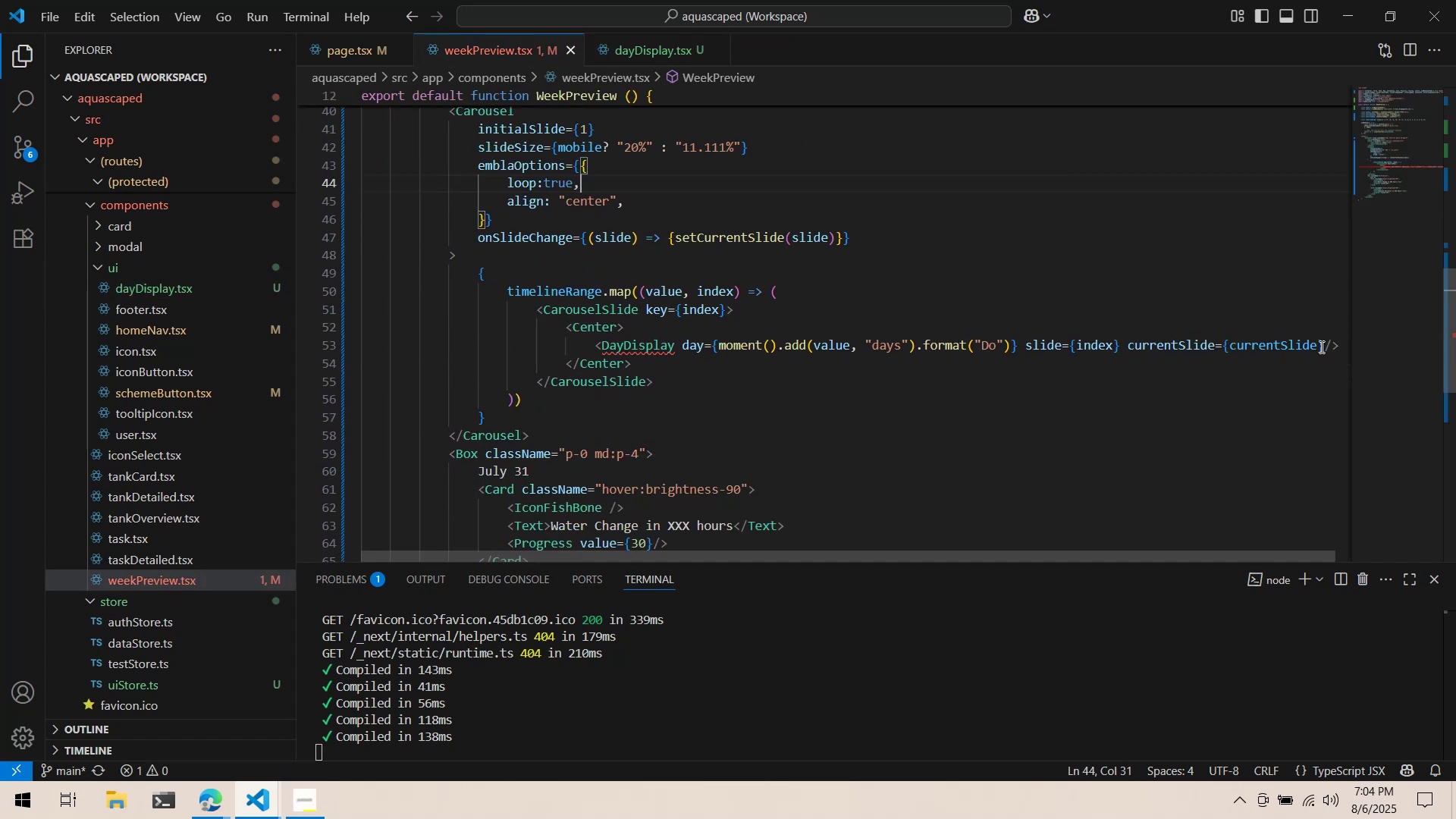 
double_click([1323, 350])
 